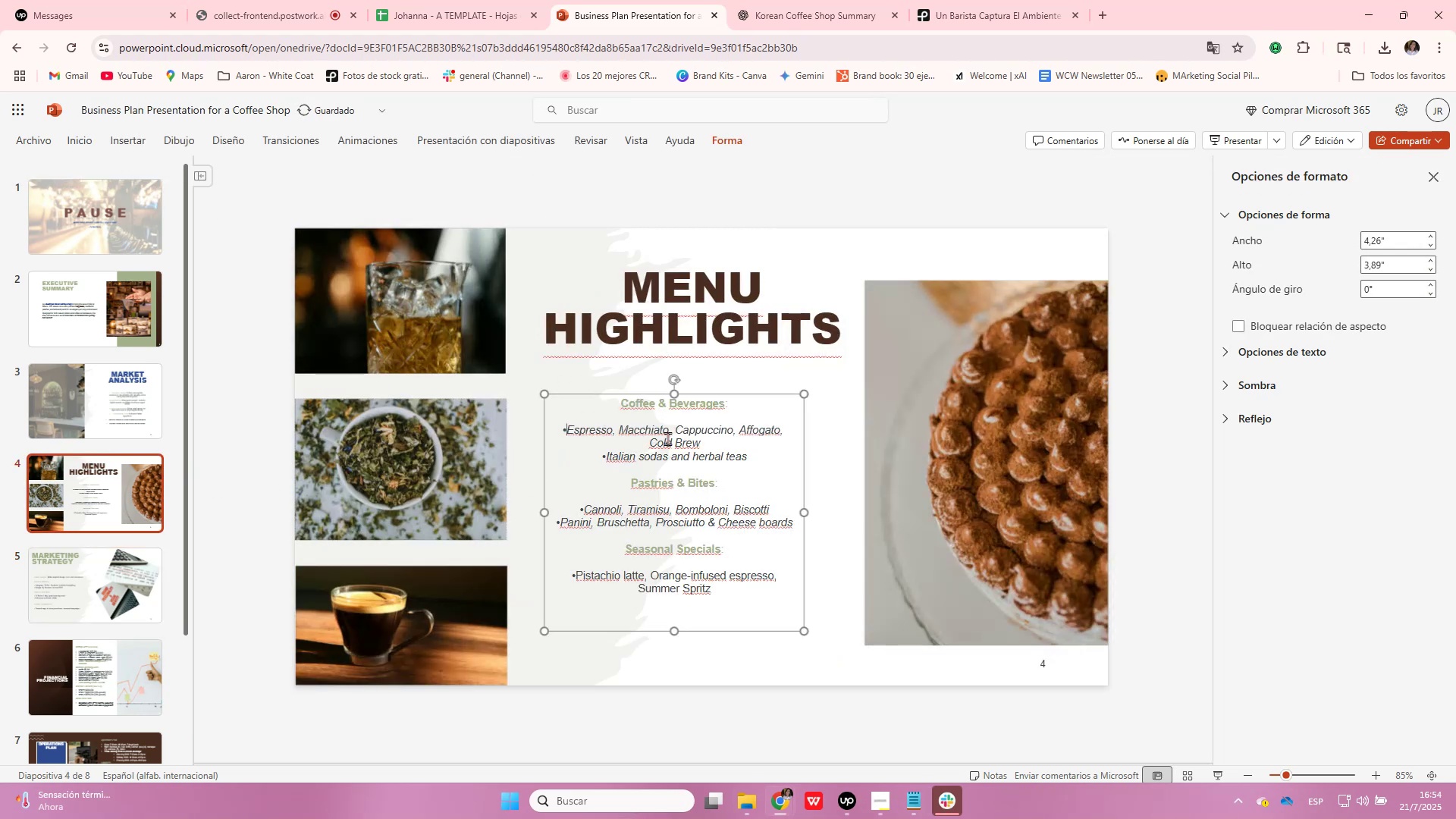 
key(Space)
 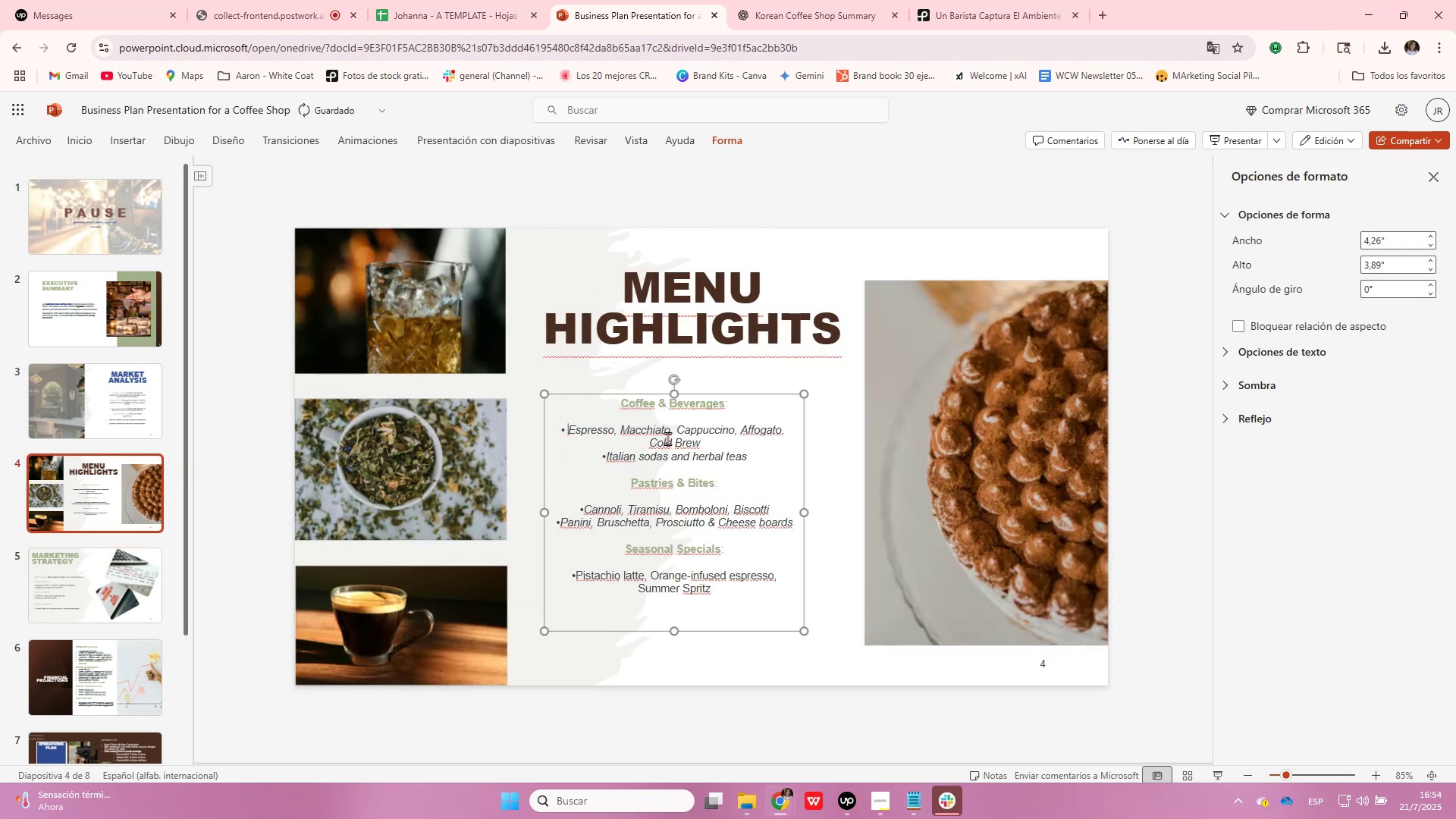 
key(ArrowDown)
 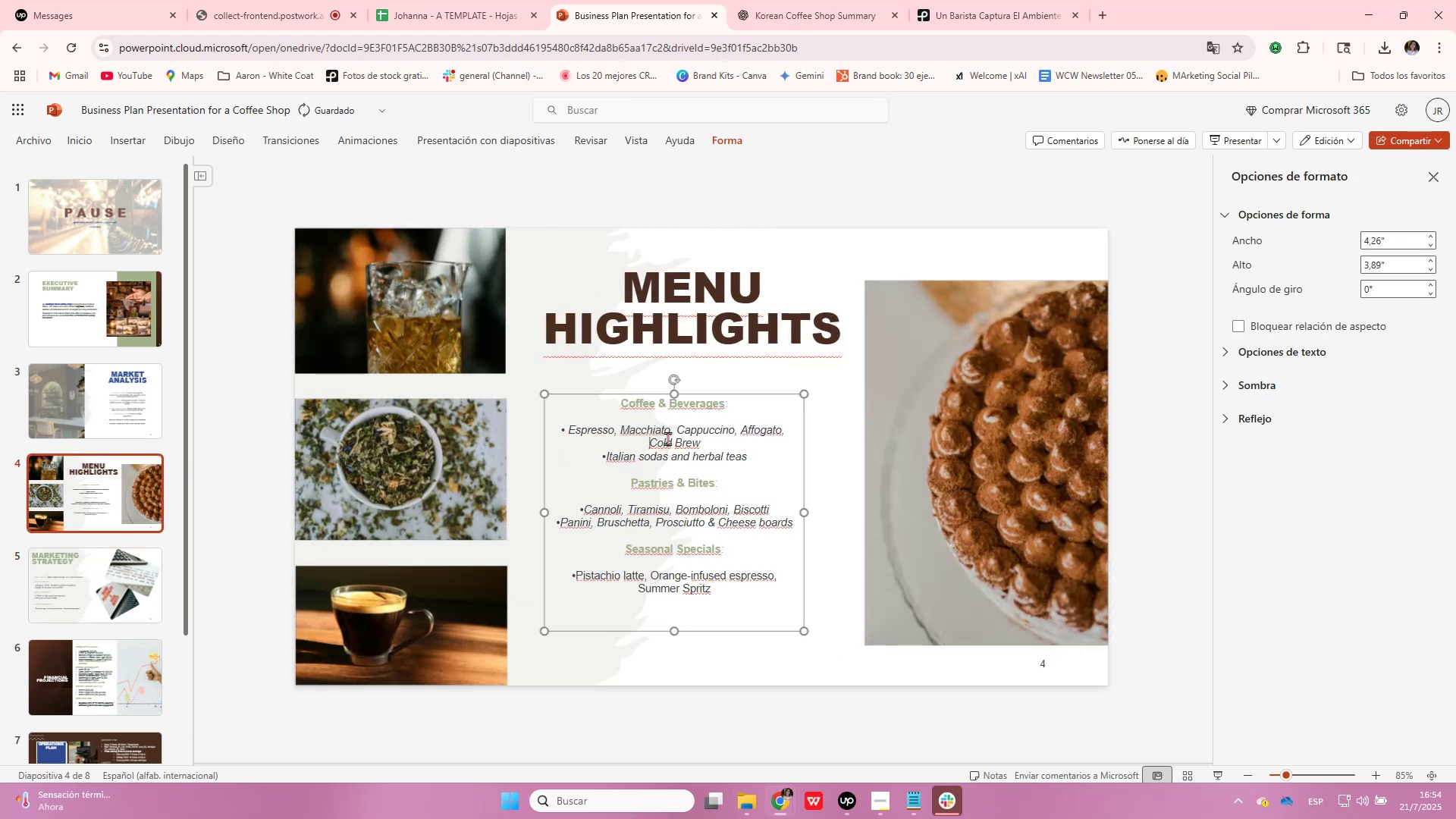 
key(ArrowDown)
 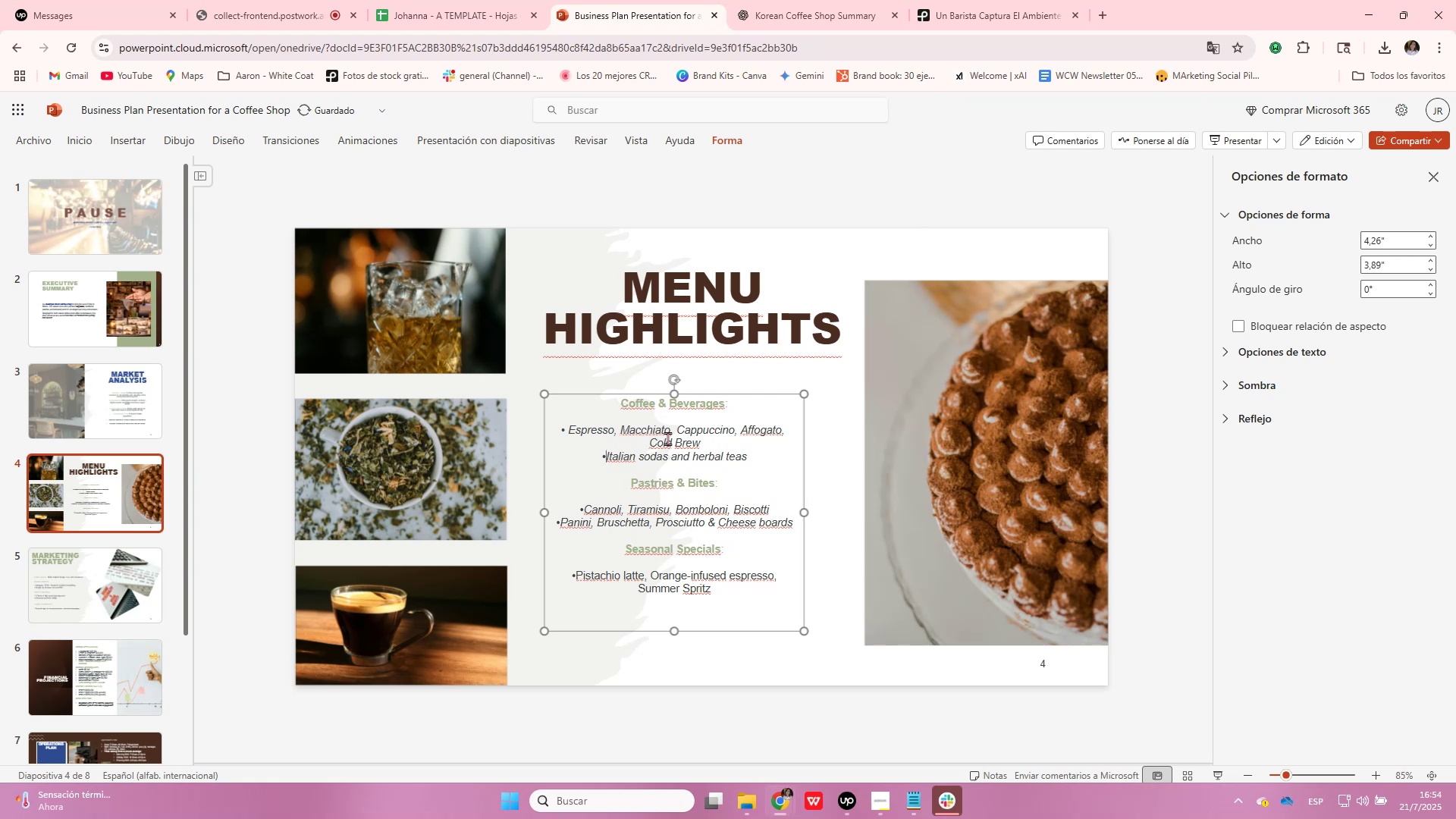 
key(Space)
 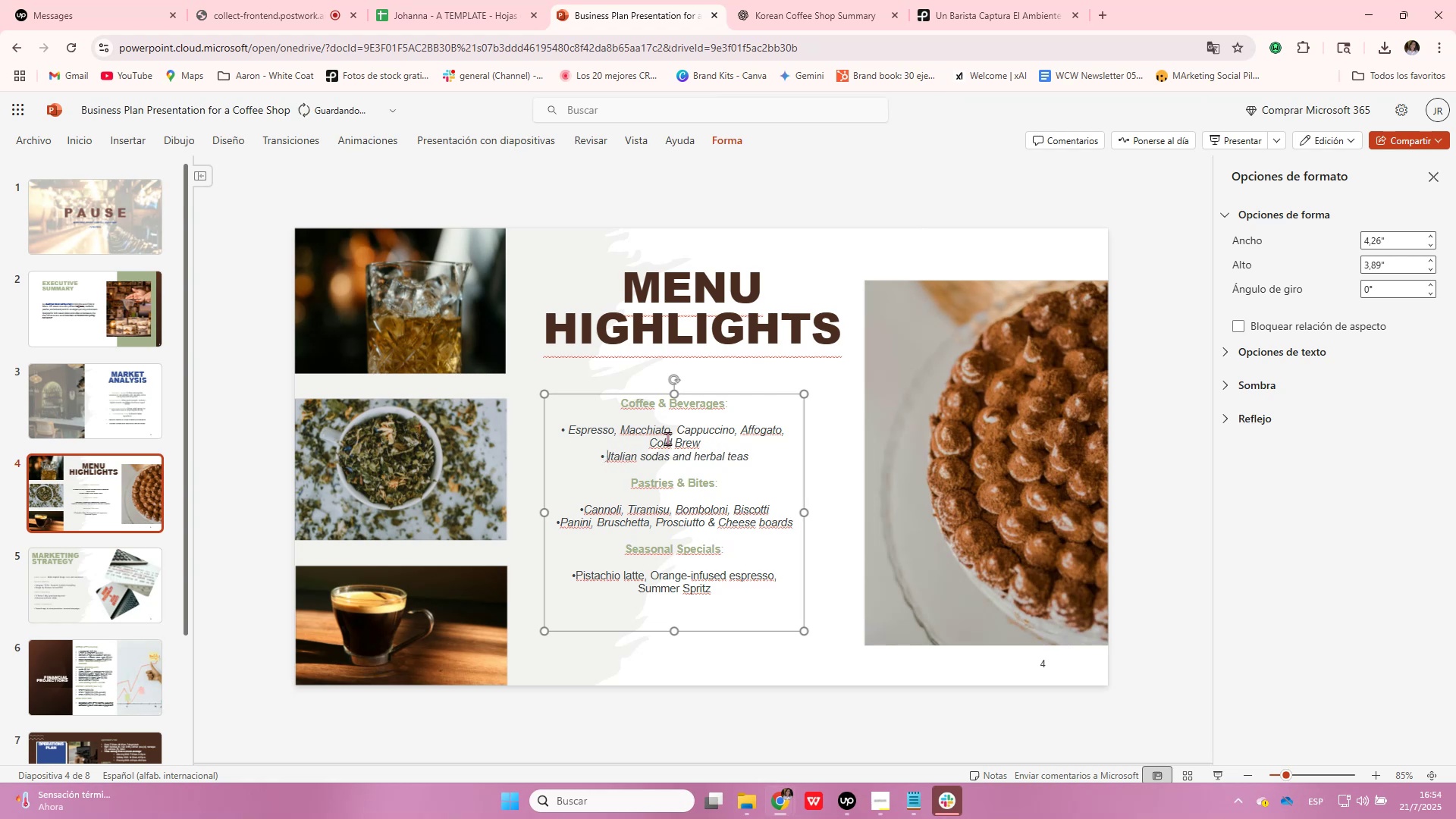 
key(ArrowDown)
 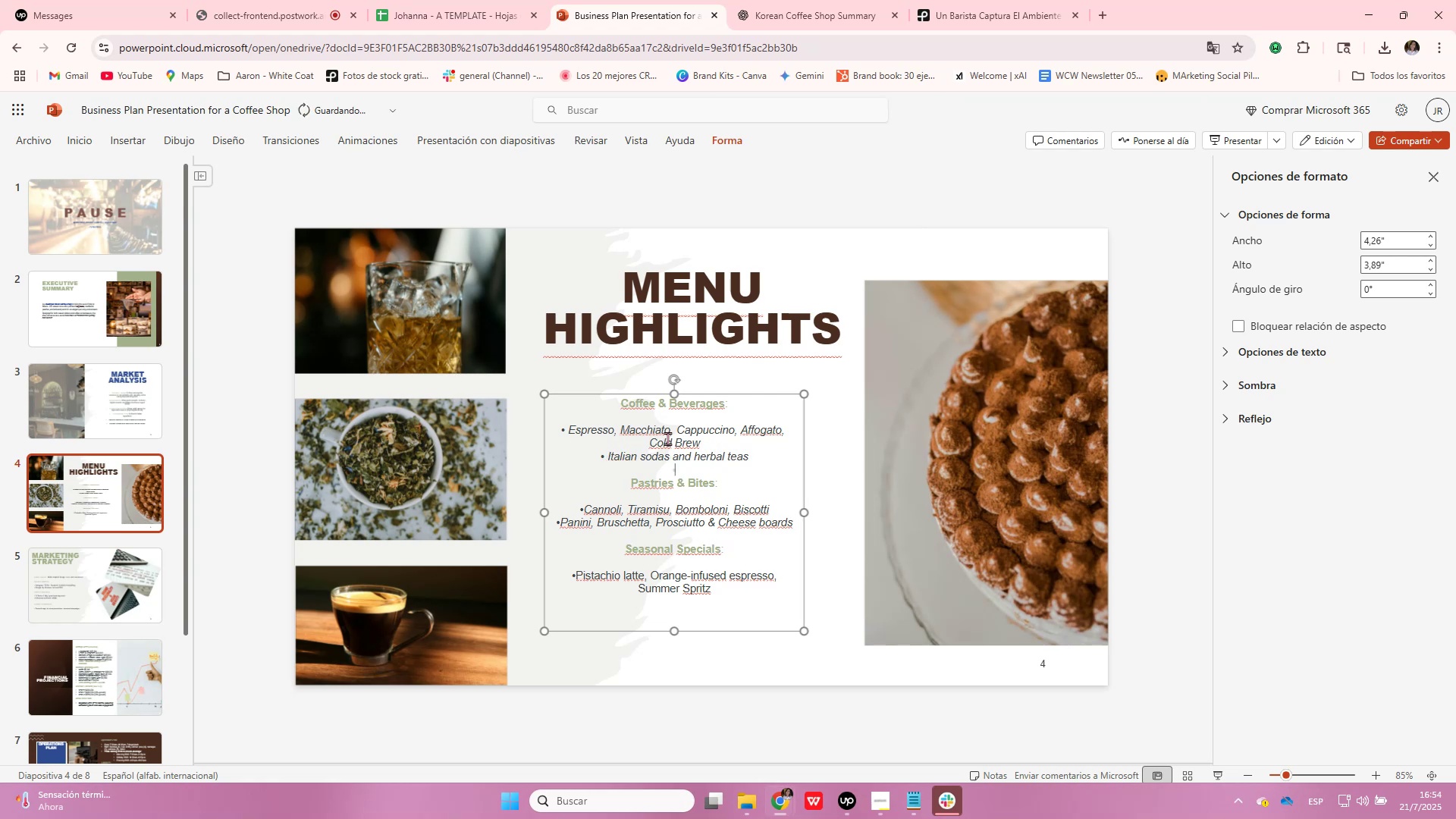 
key(ArrowDown)
 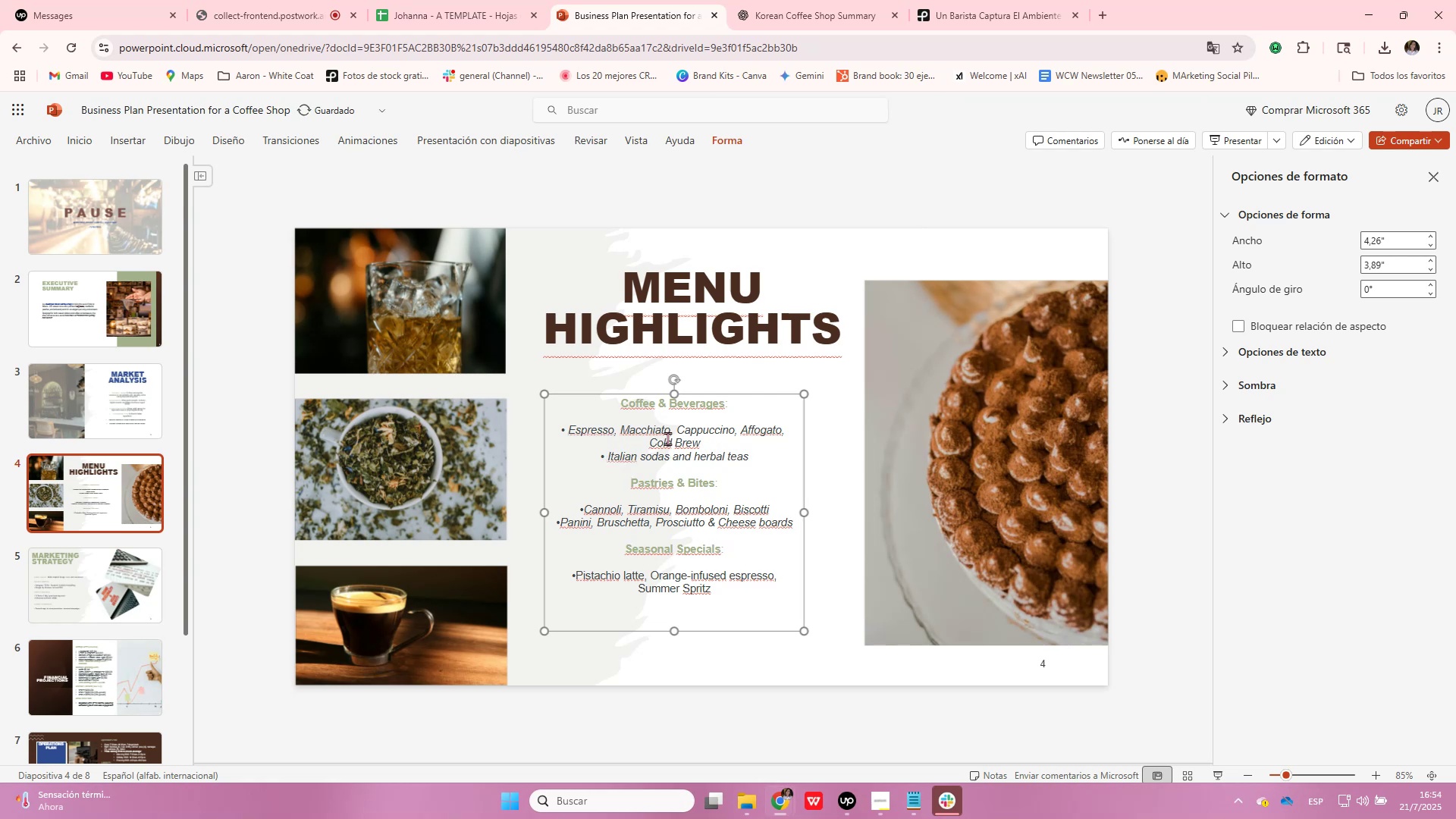 
key(ArrowDown)
 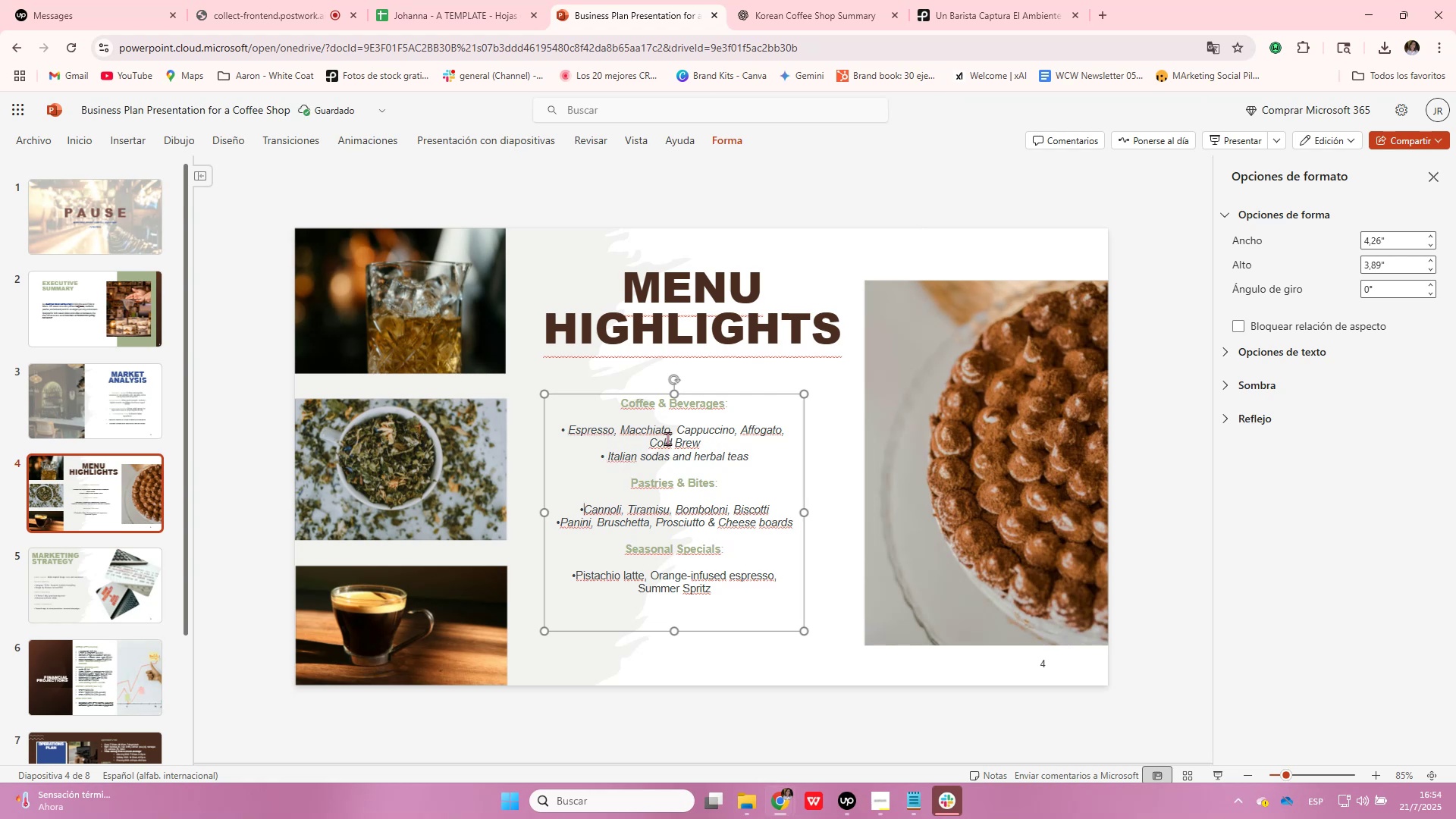 
key(Space)
 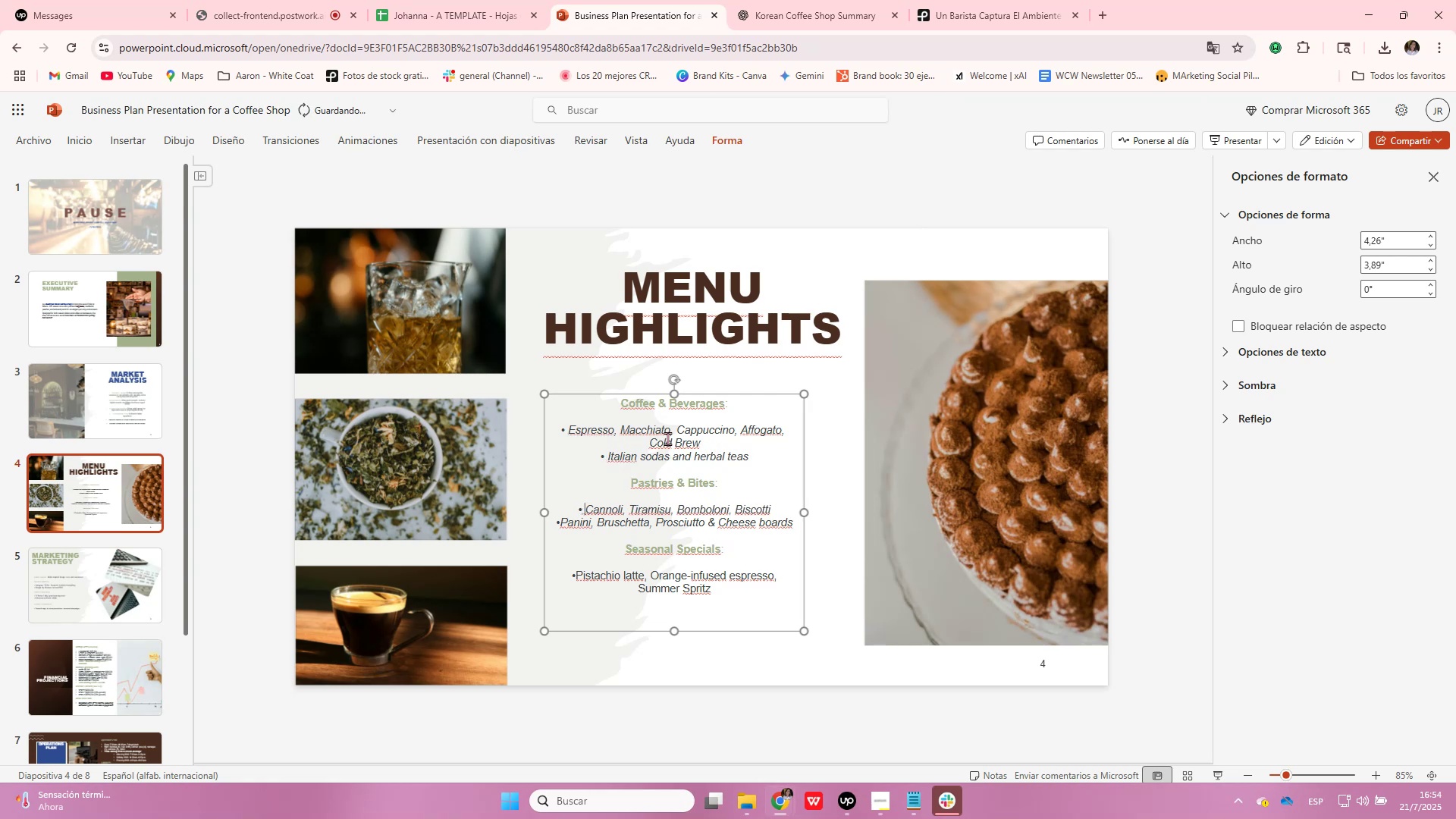 
key(ArrowDown)
 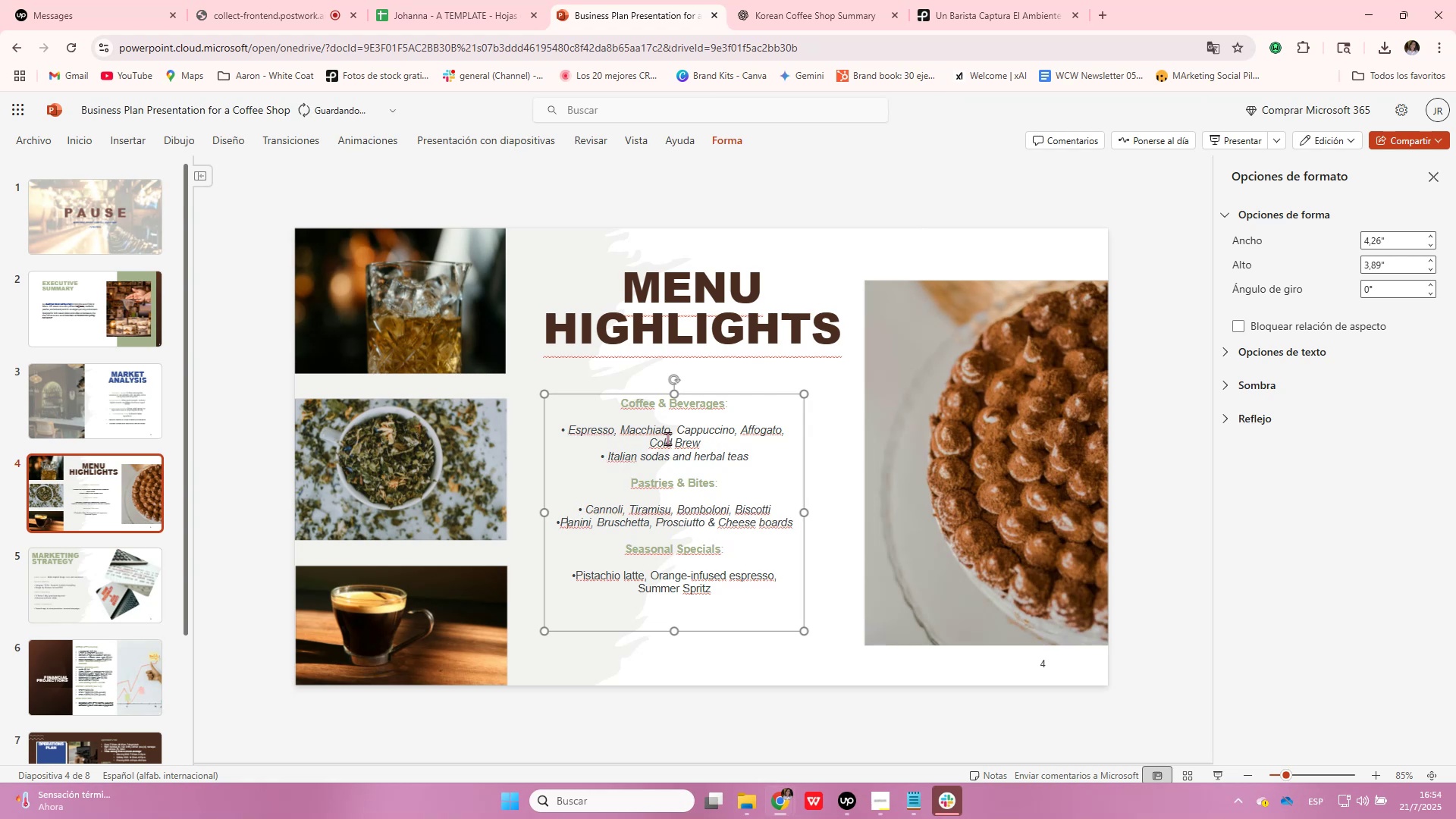 
key(ArrowLeft)
 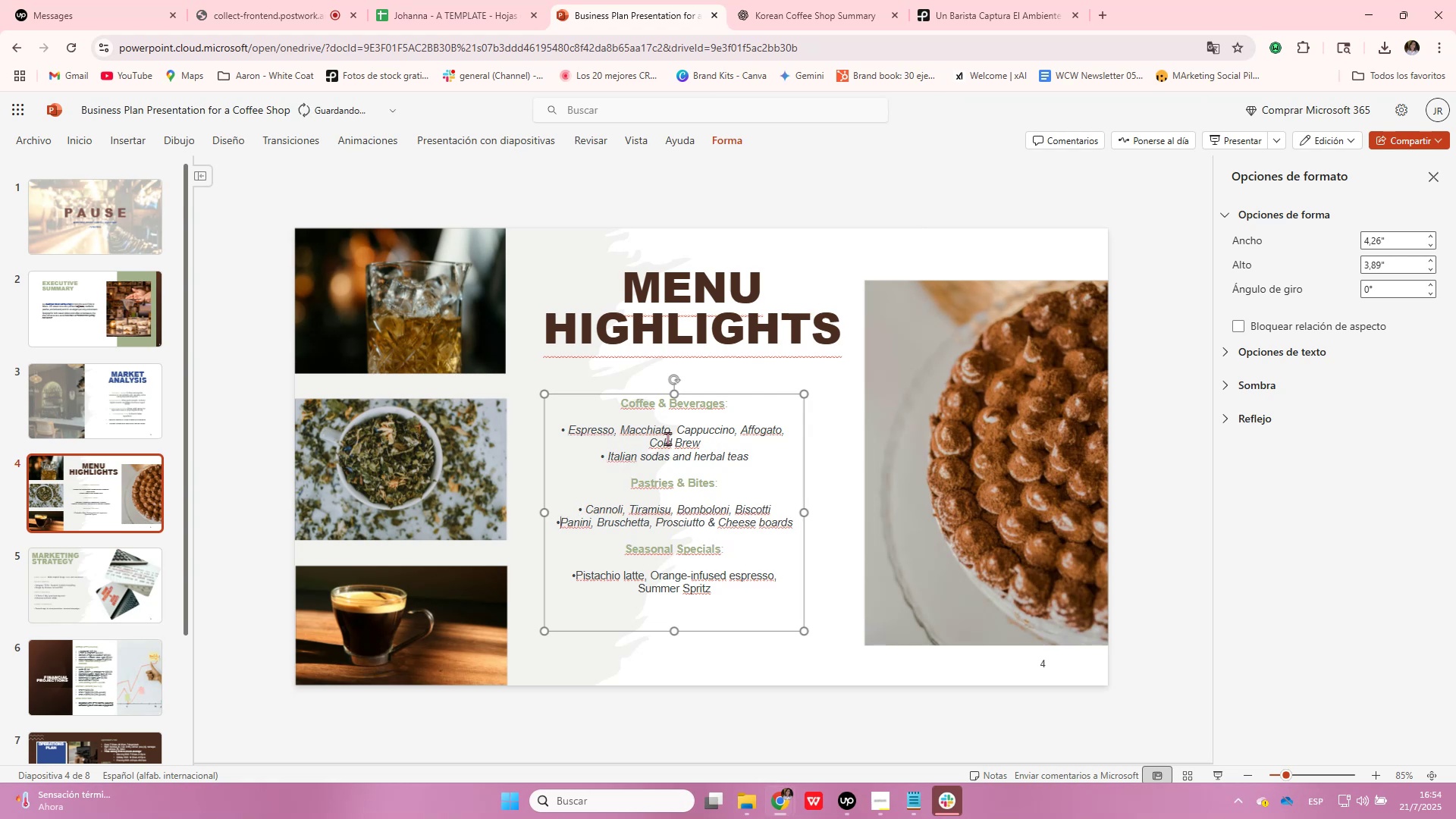 
key(Space)
 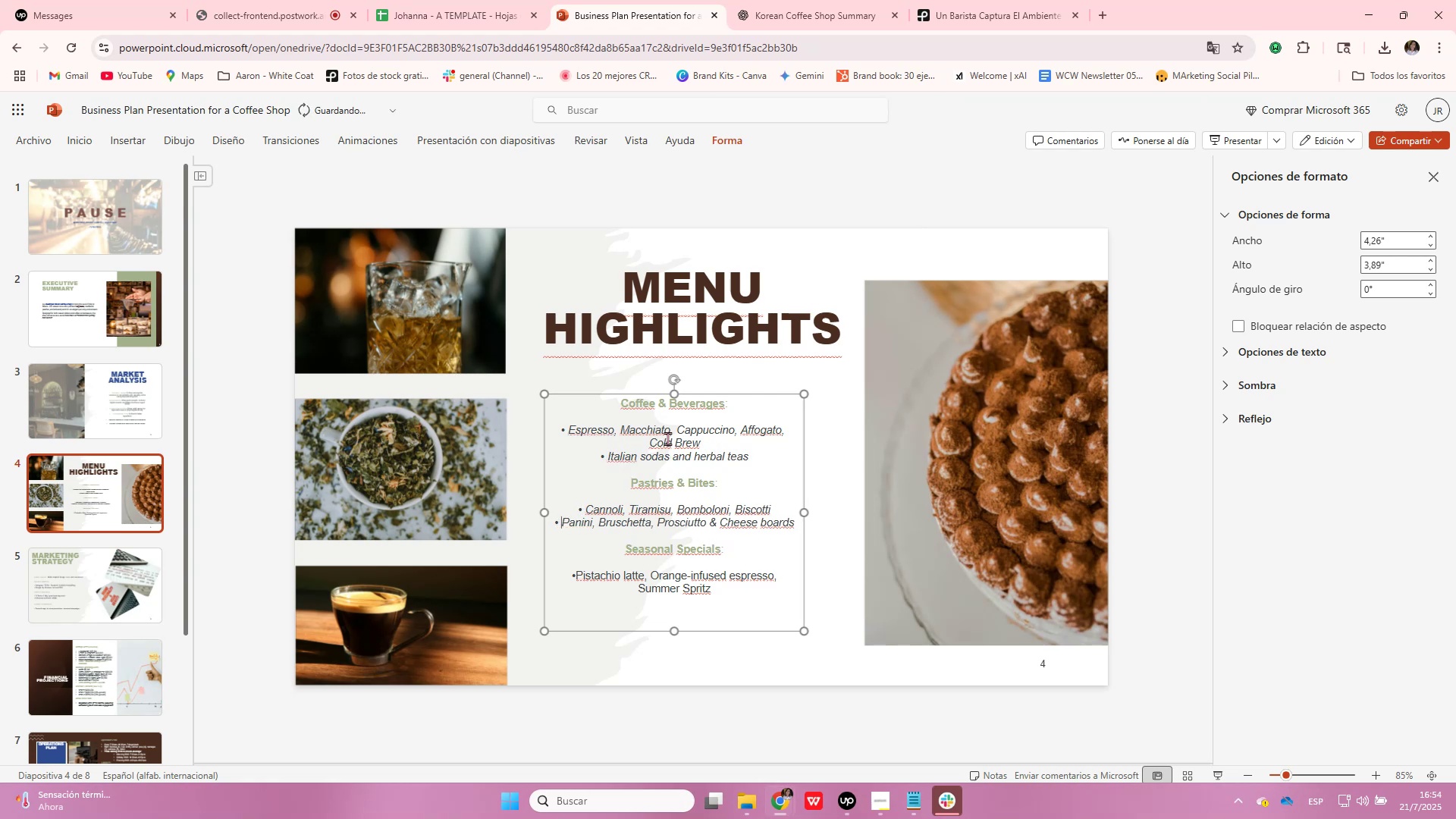 
key(ArrowDown)
 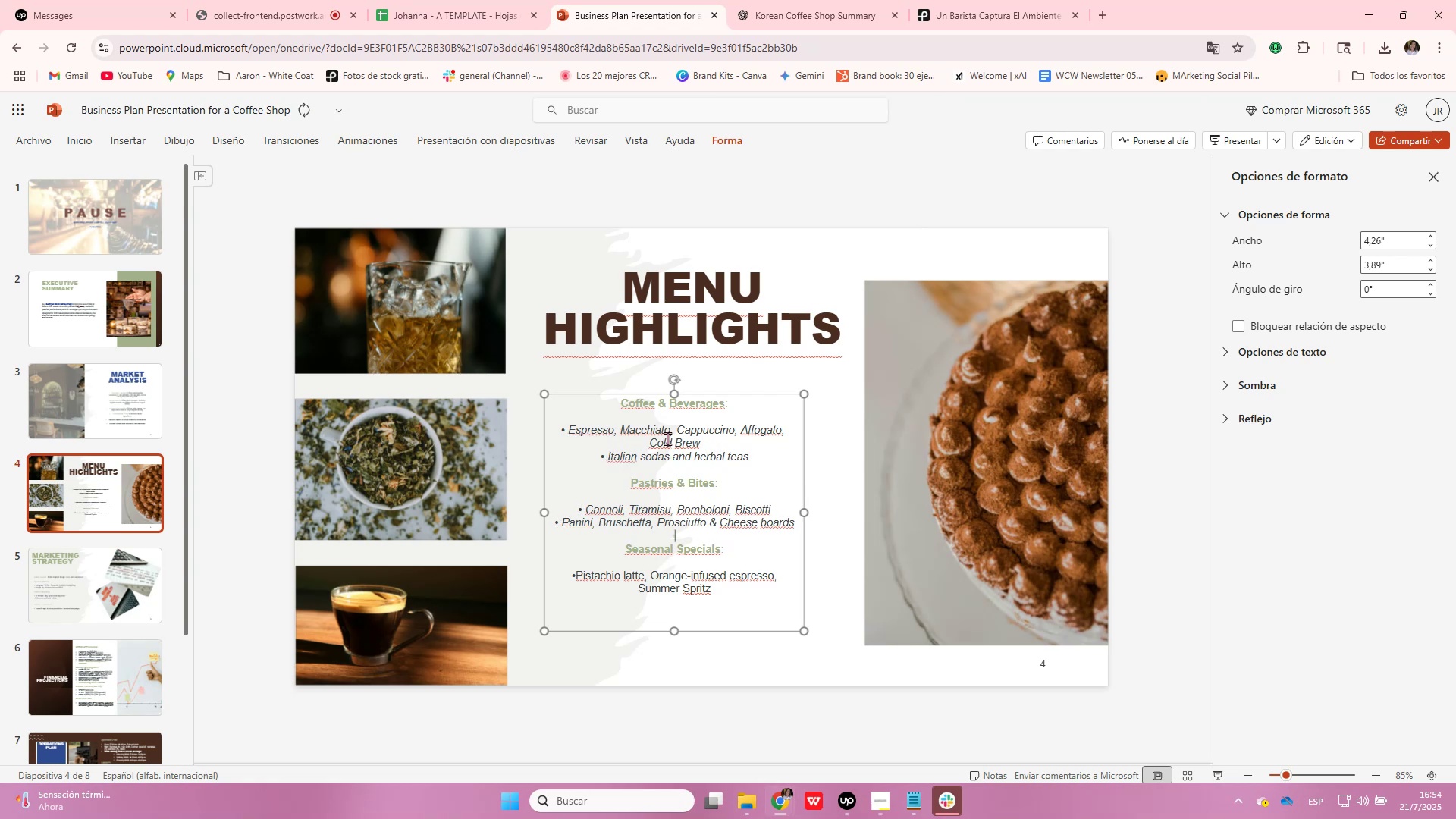 
key(ArrowDown)
 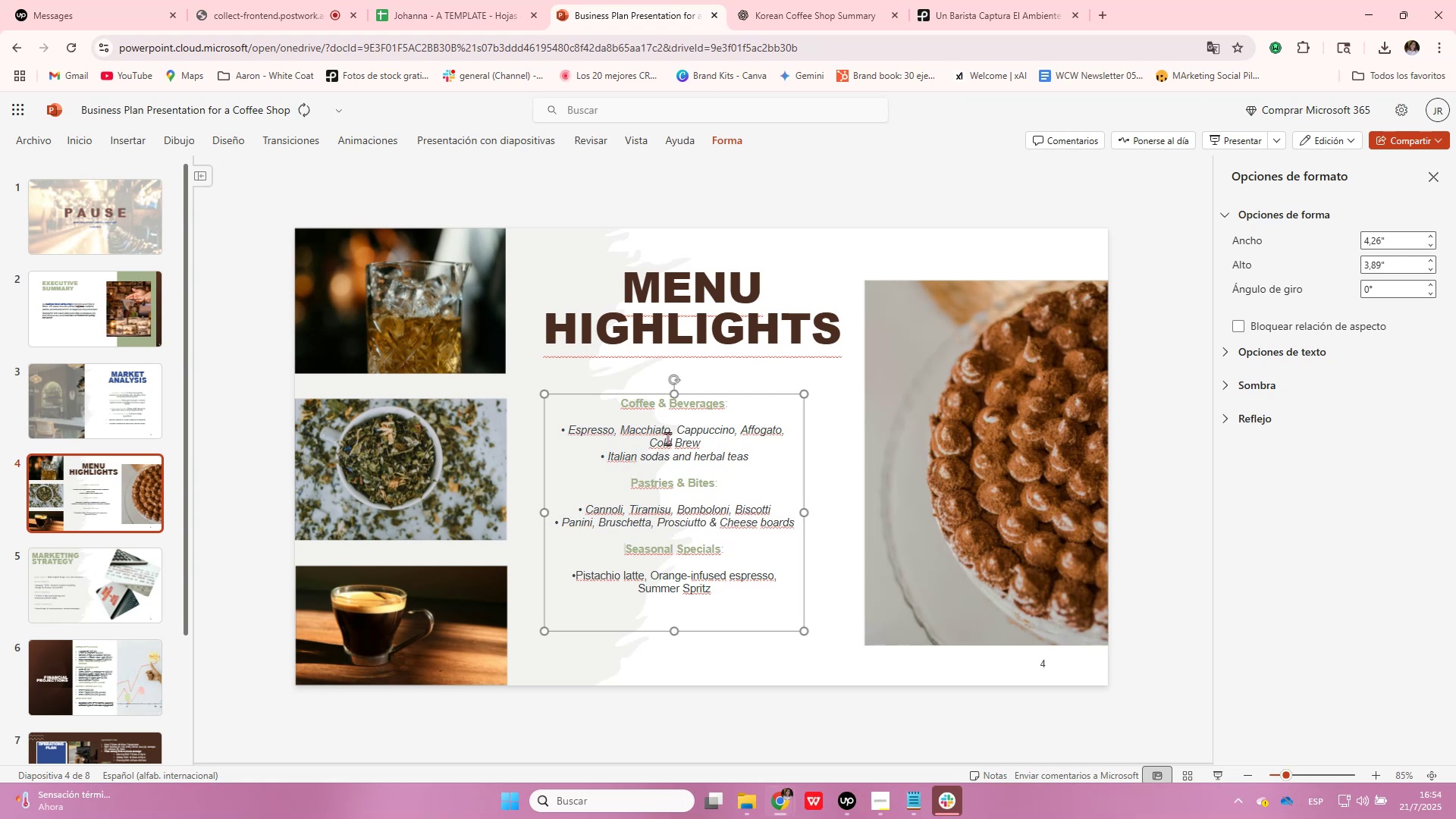 
key(ArrowDown)
 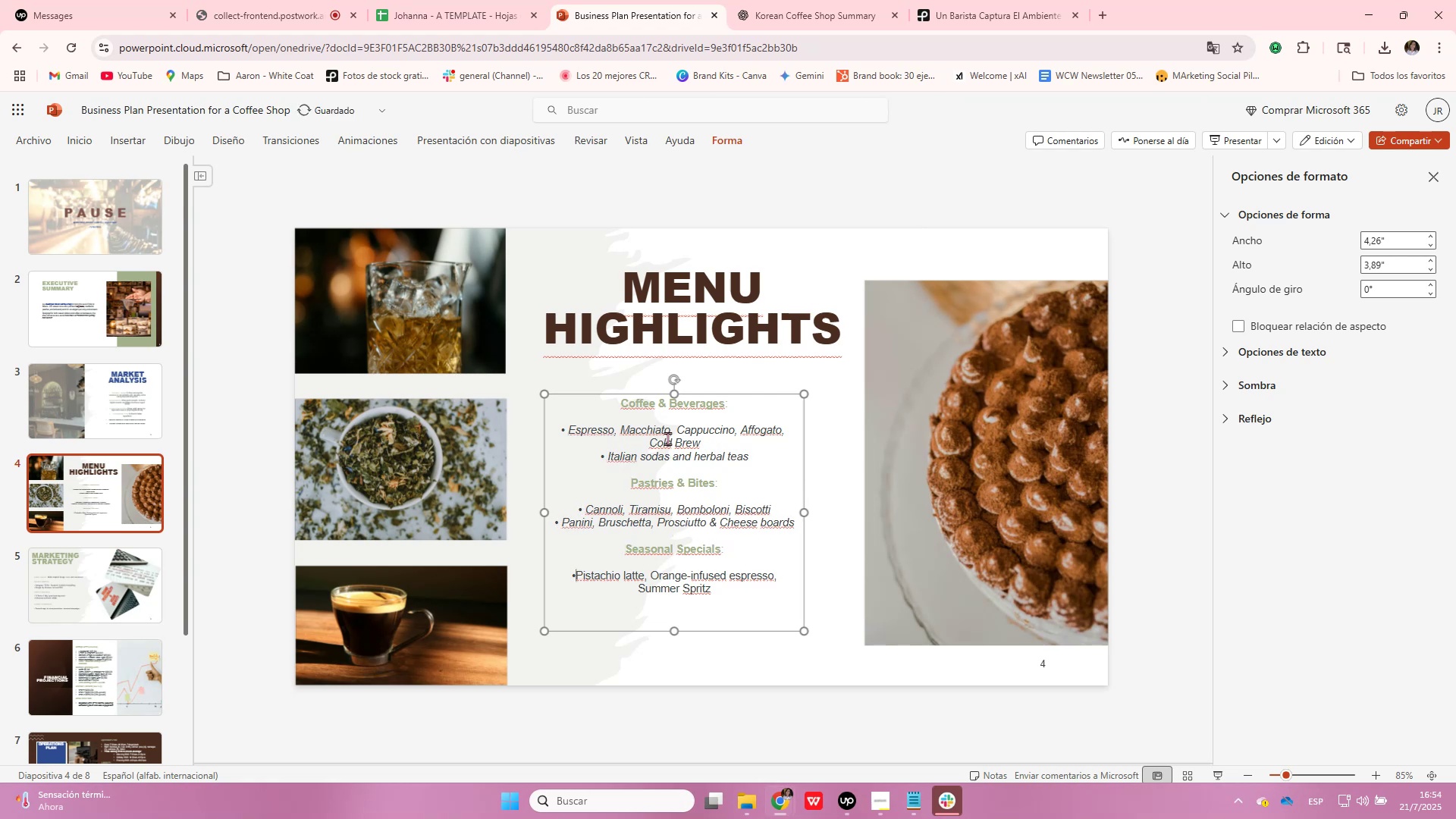 
key(Space)
 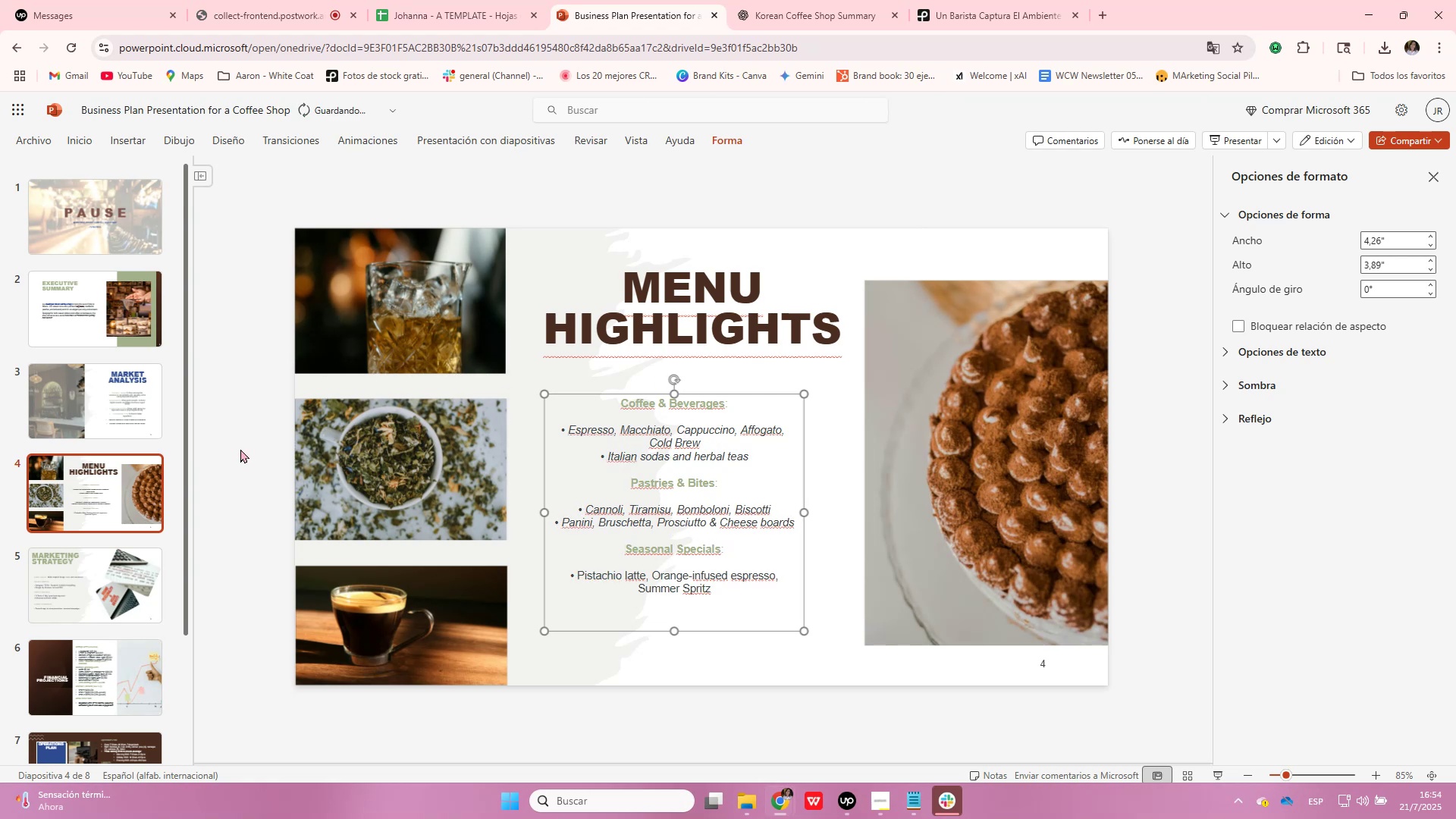 
left_click([130, 416])
 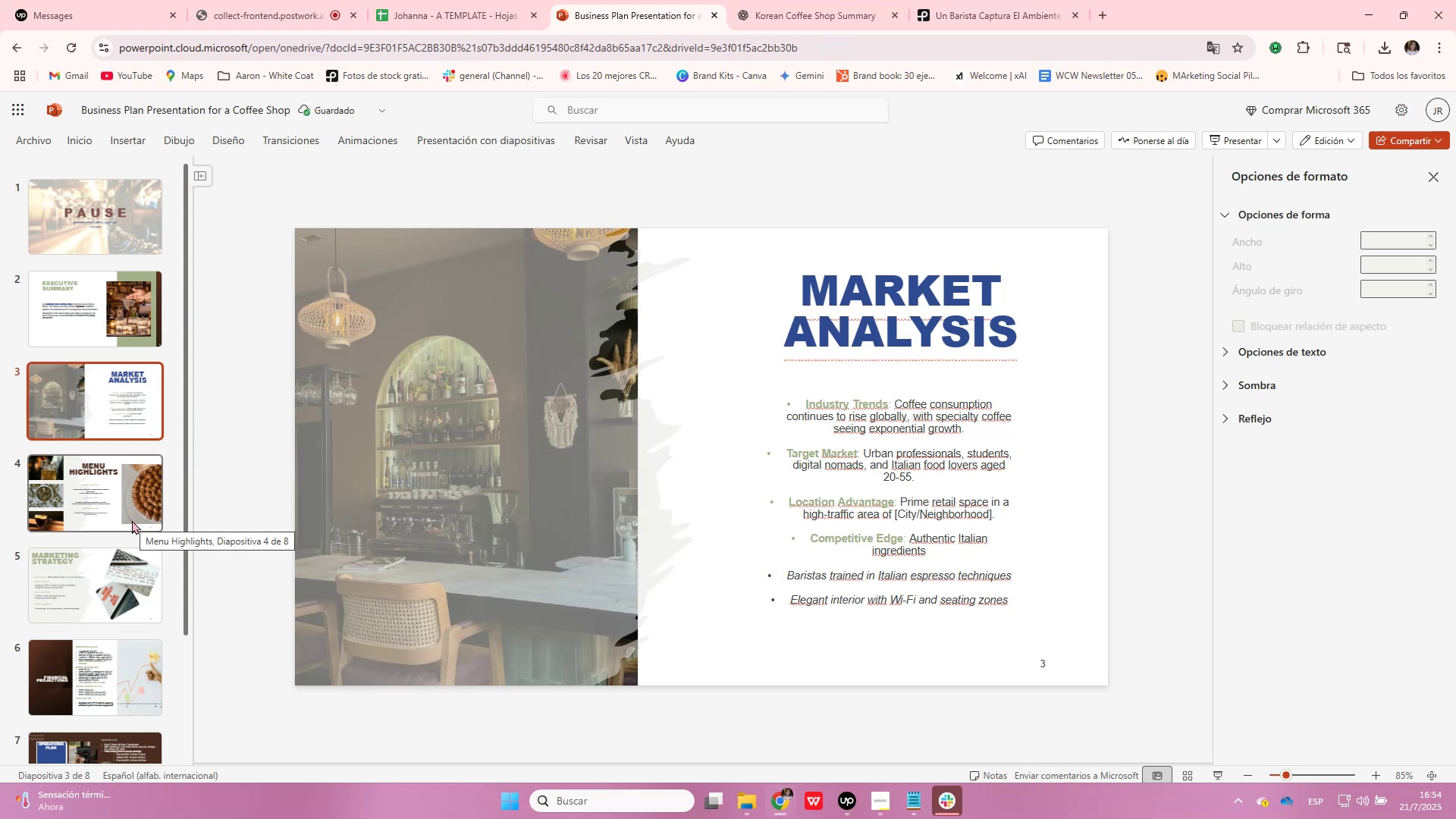 
left_click([110, 314])
 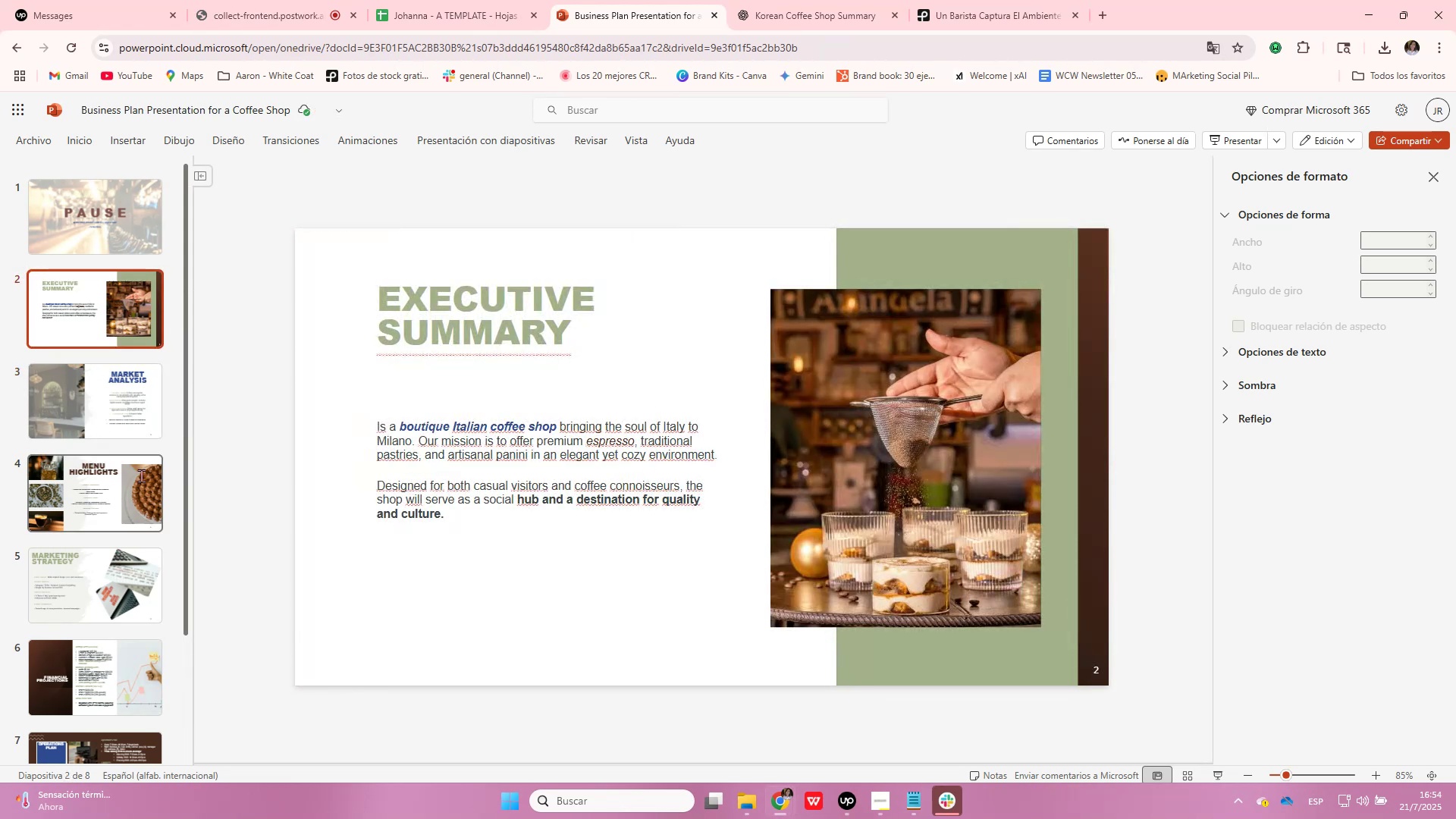 
left_click([151, 582])
 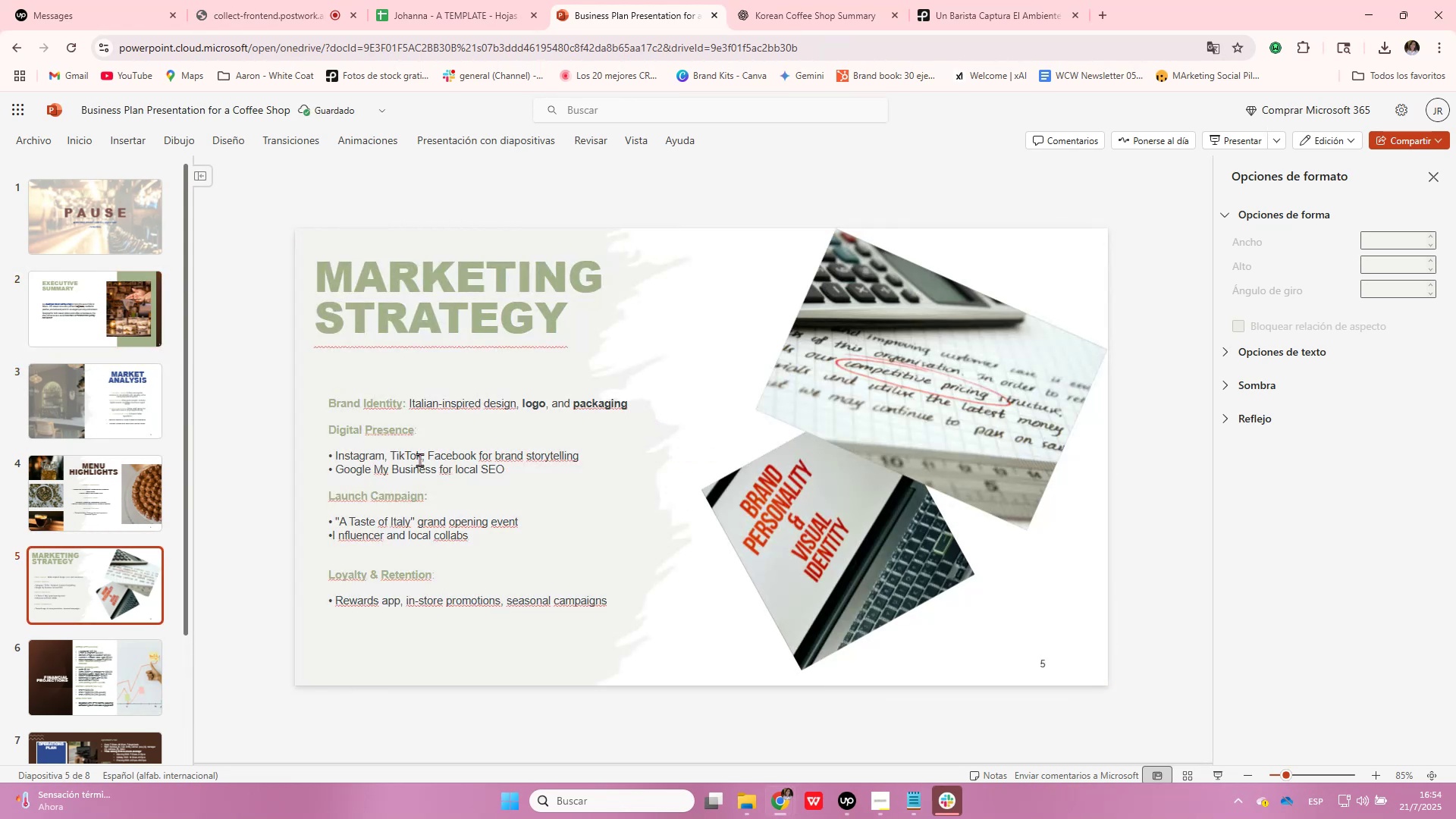 
left_click([407, 410])
 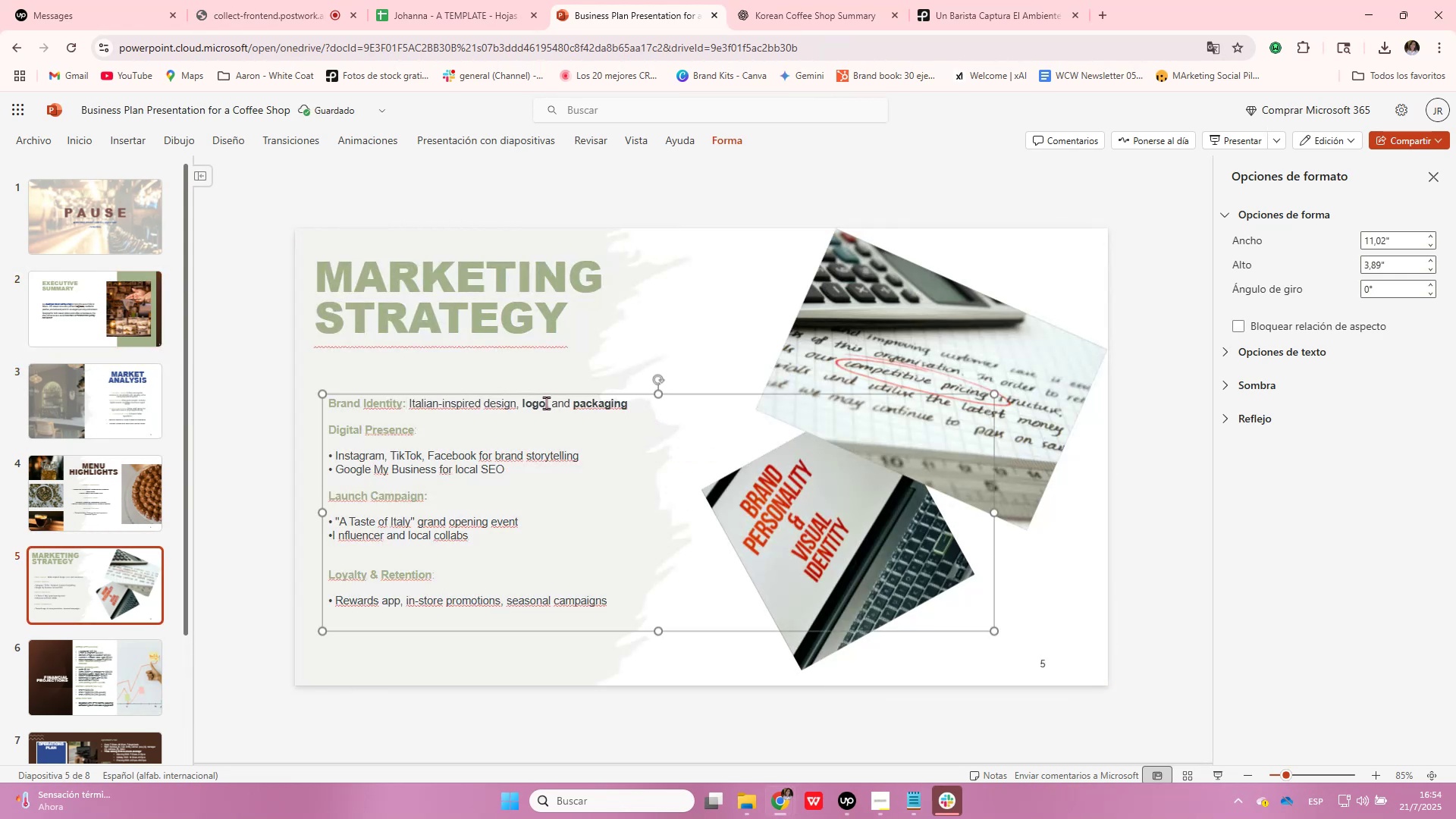 
key(Shift+Home)
 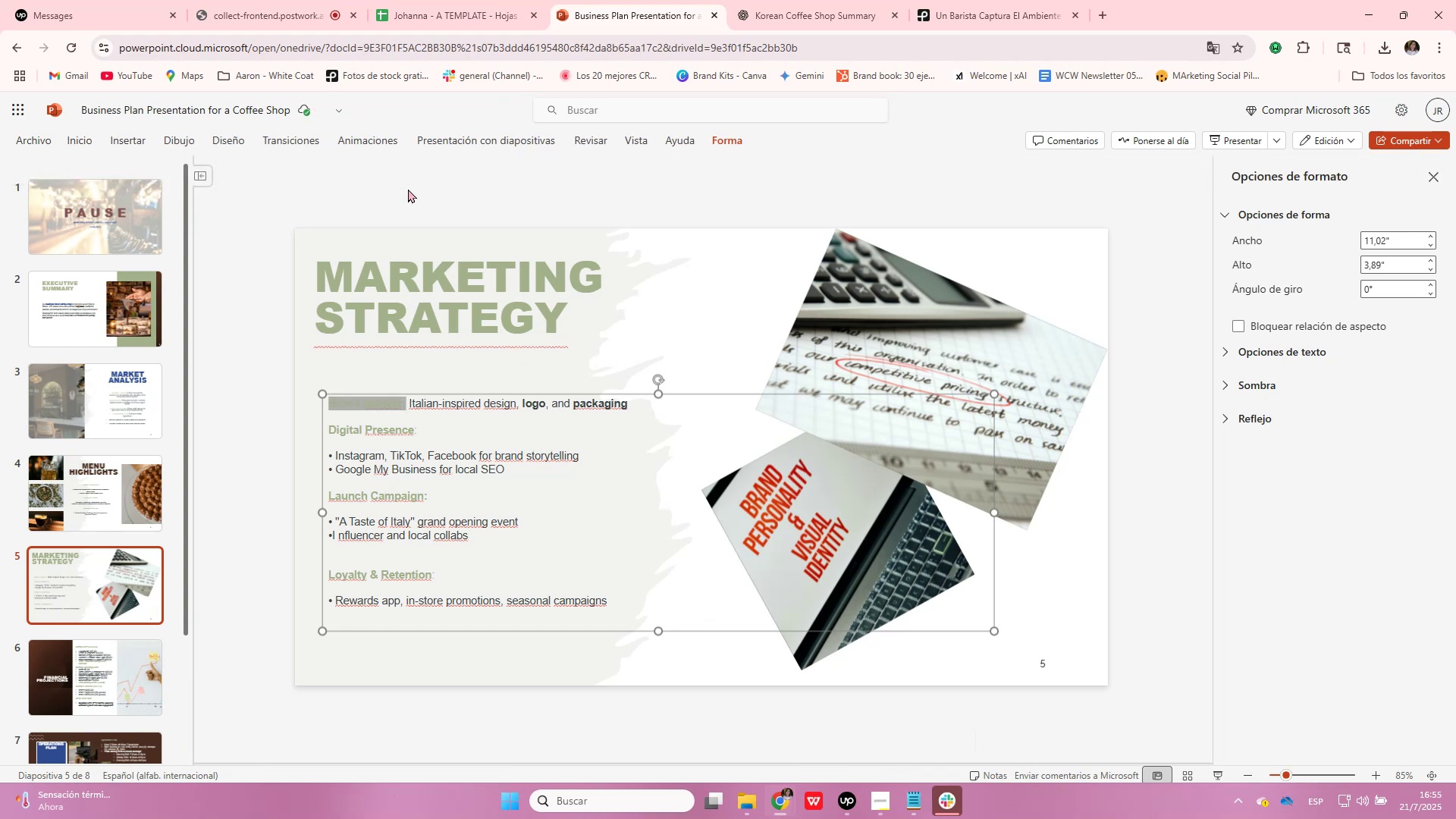 
wait(8.43)
 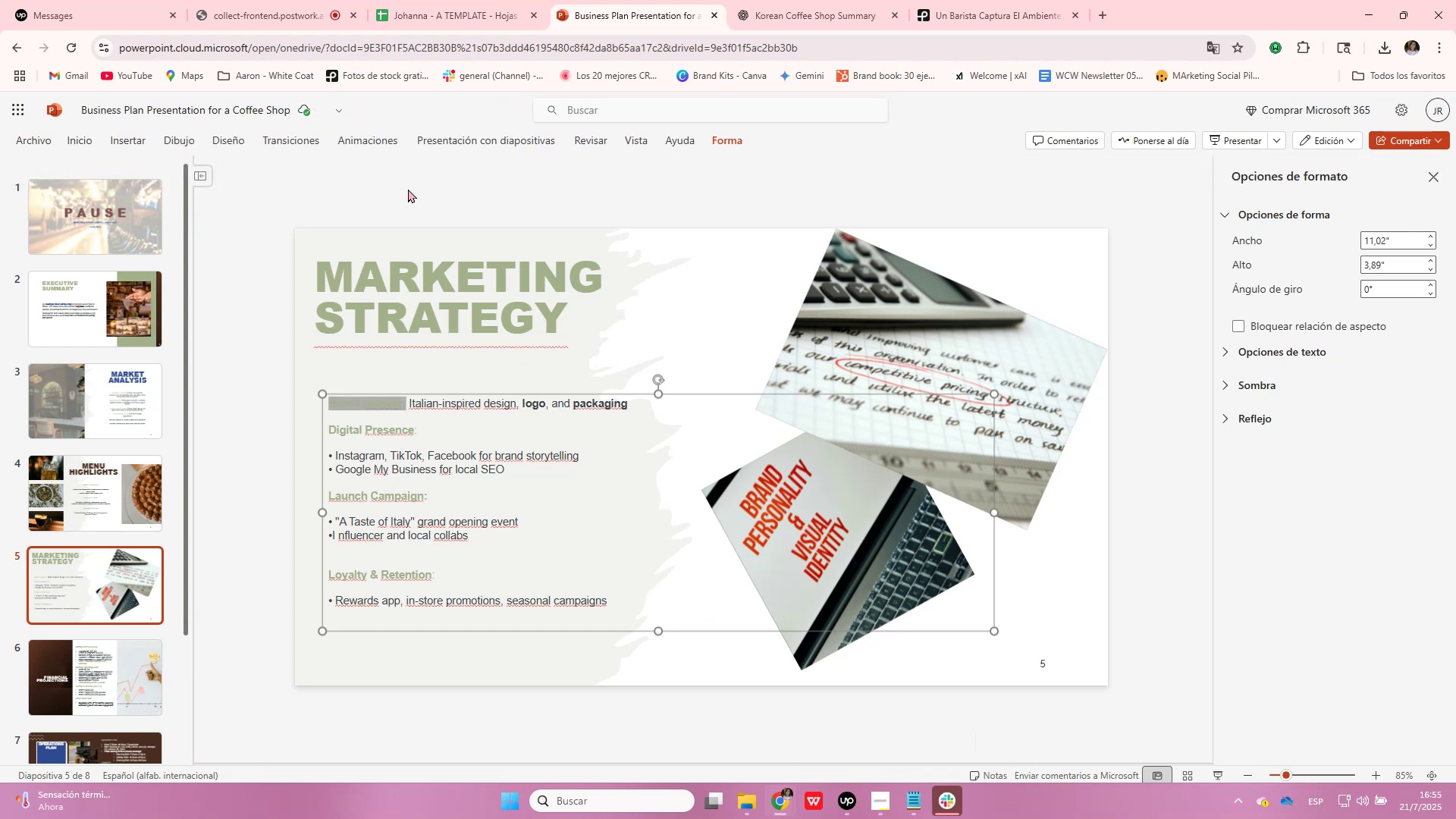 
left_click([672, 170])
 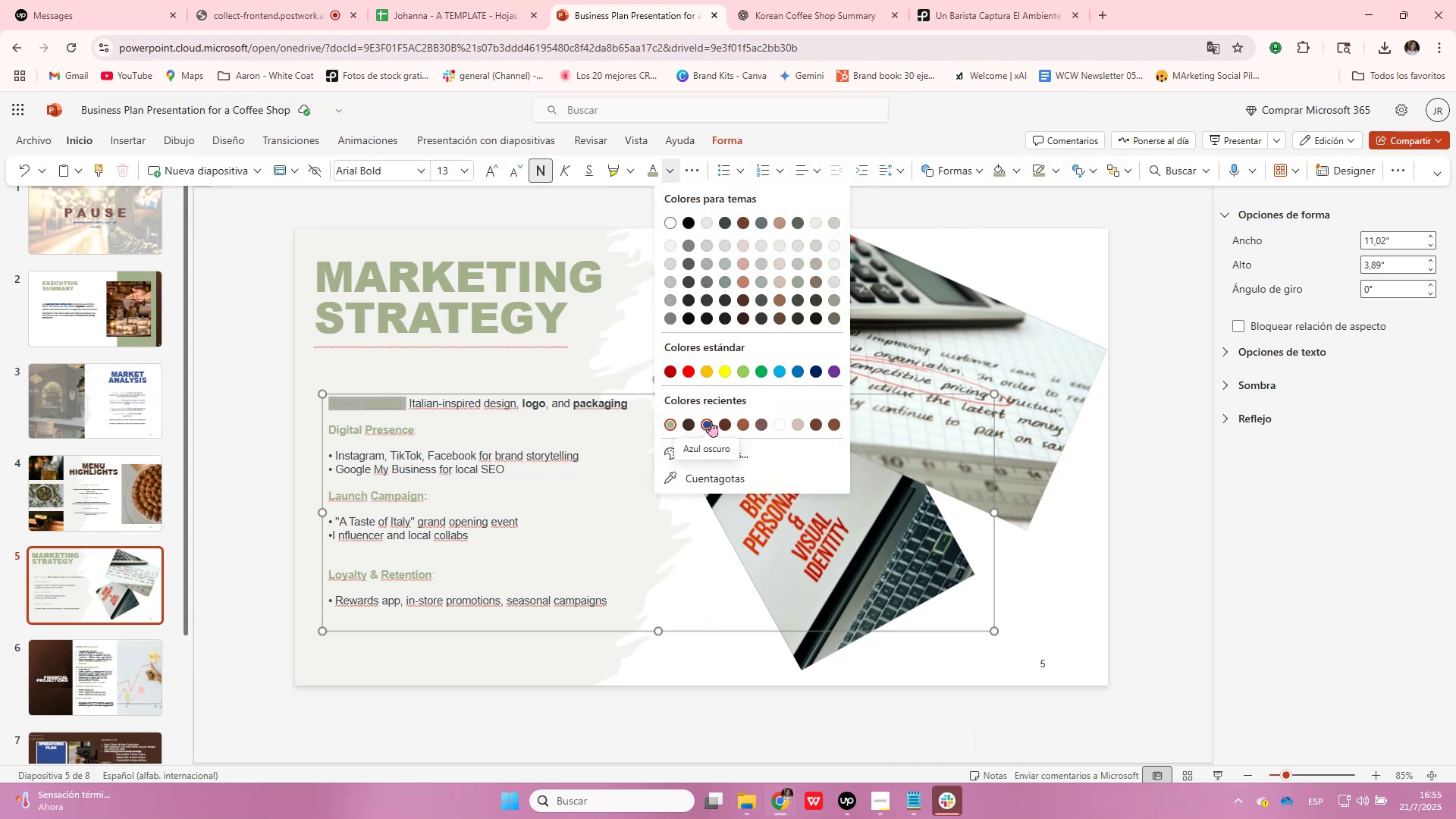 
left_click([711, 421])
 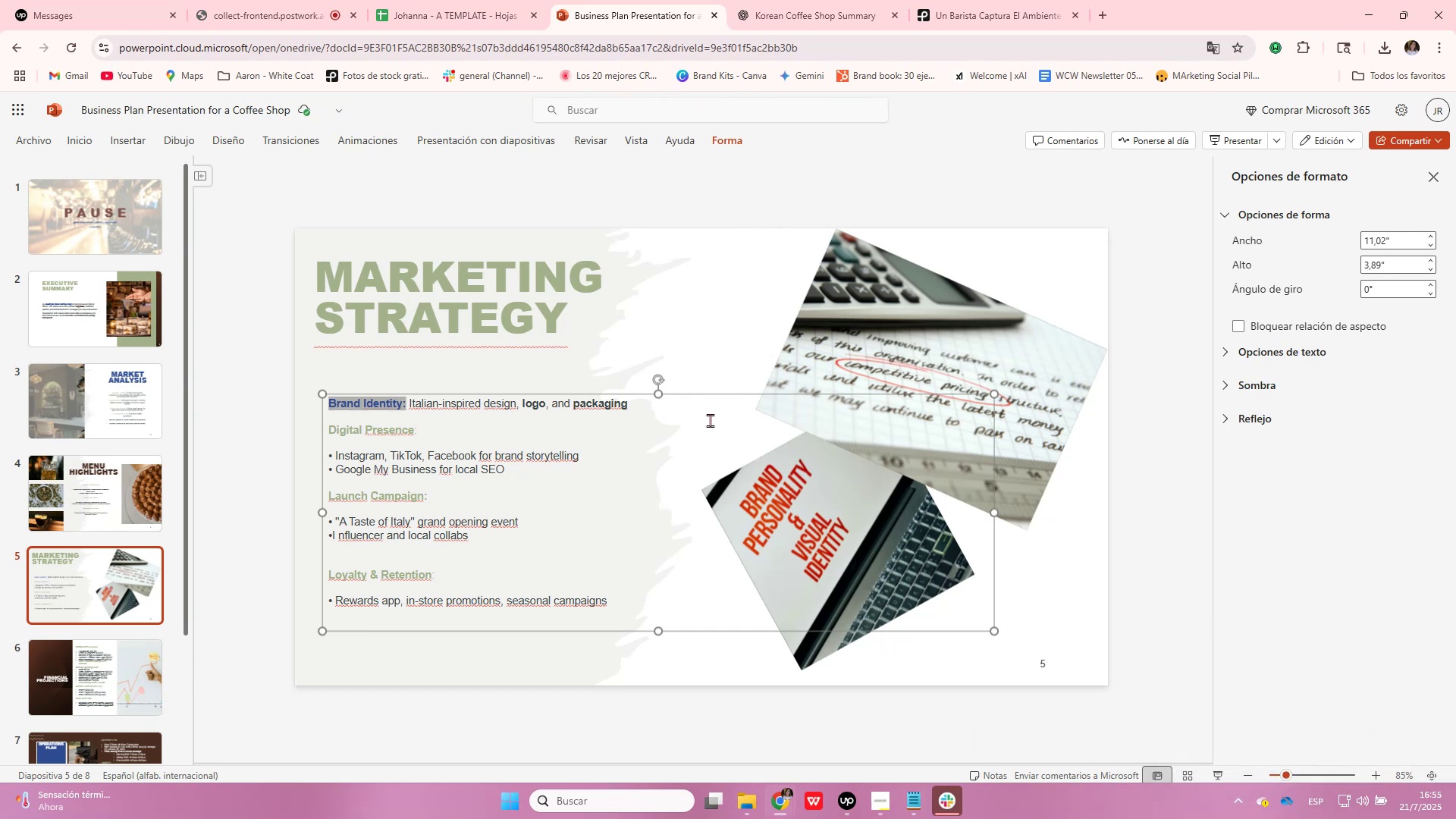 
wait(19.46)
 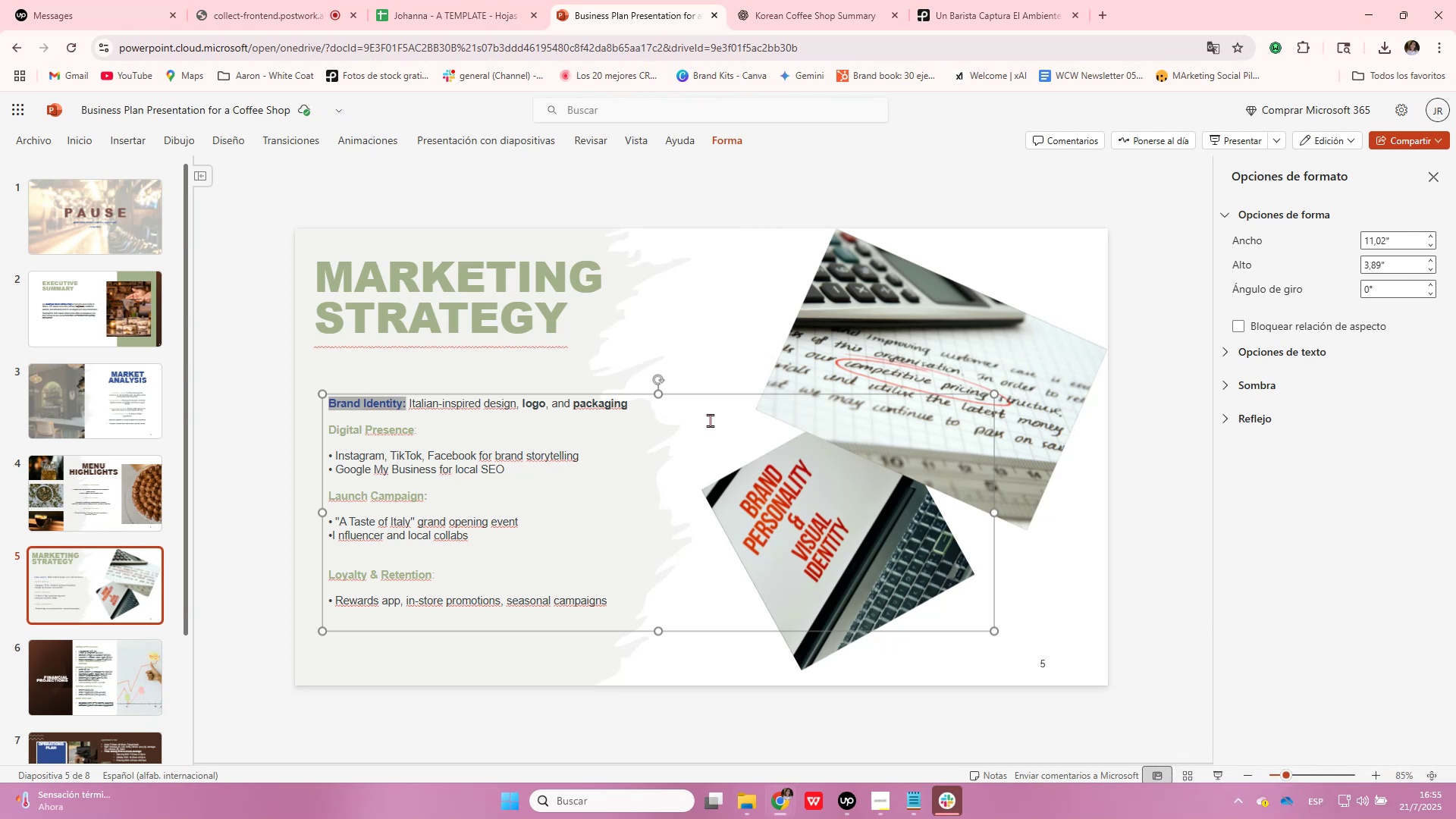 
key(ArrowDown)
 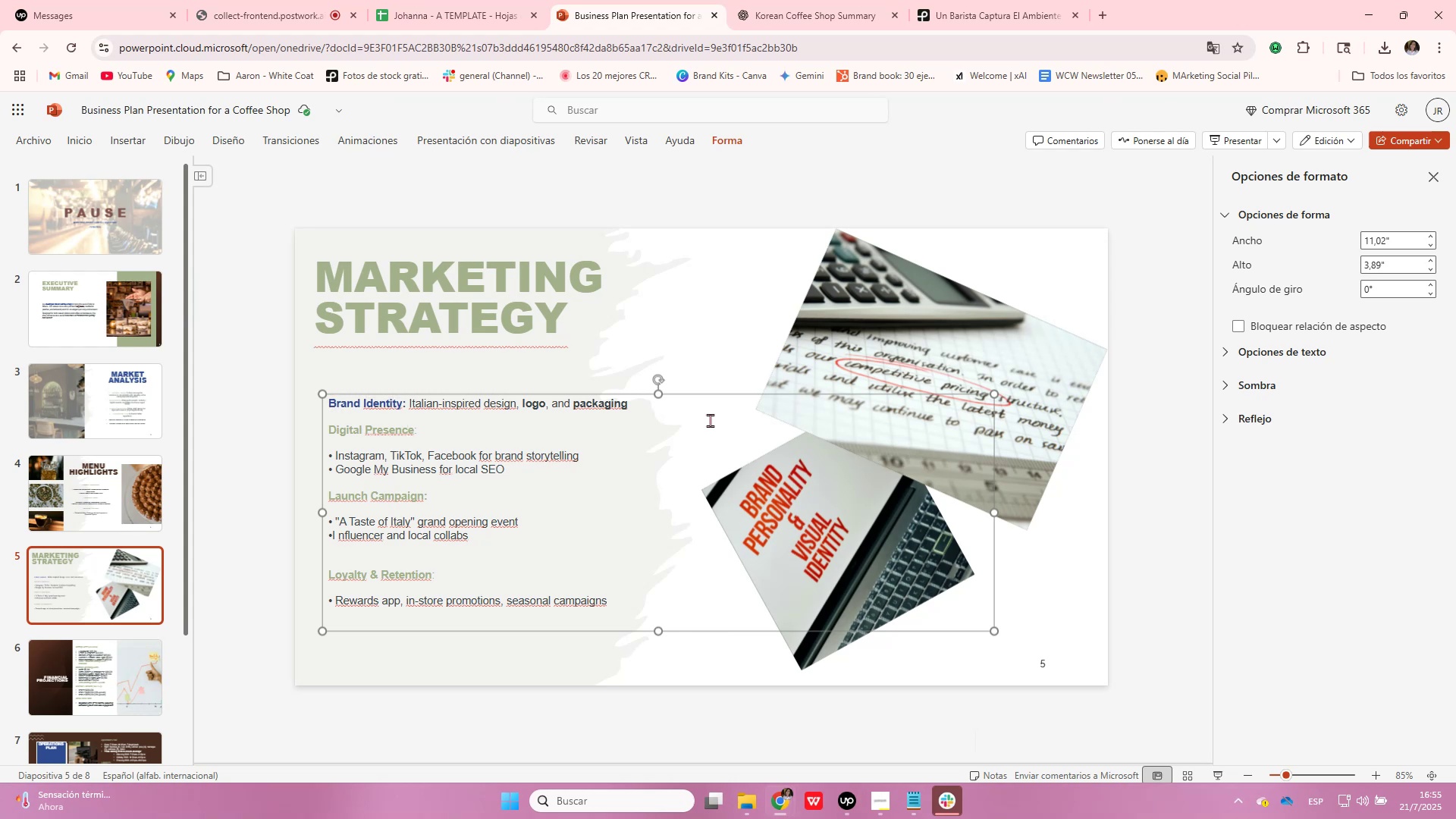 
wait(5.36)
 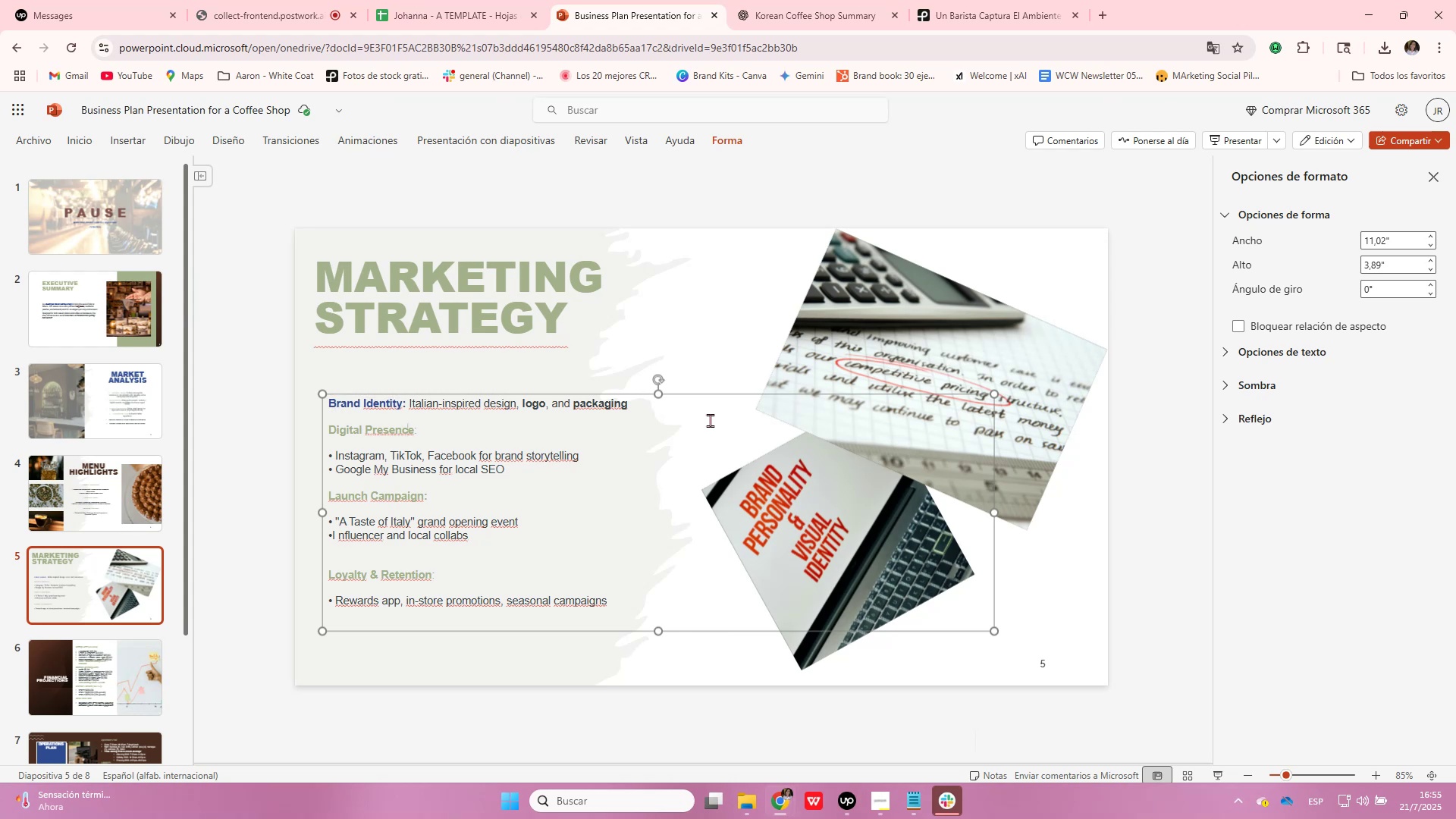 
key(ArrowDown)
 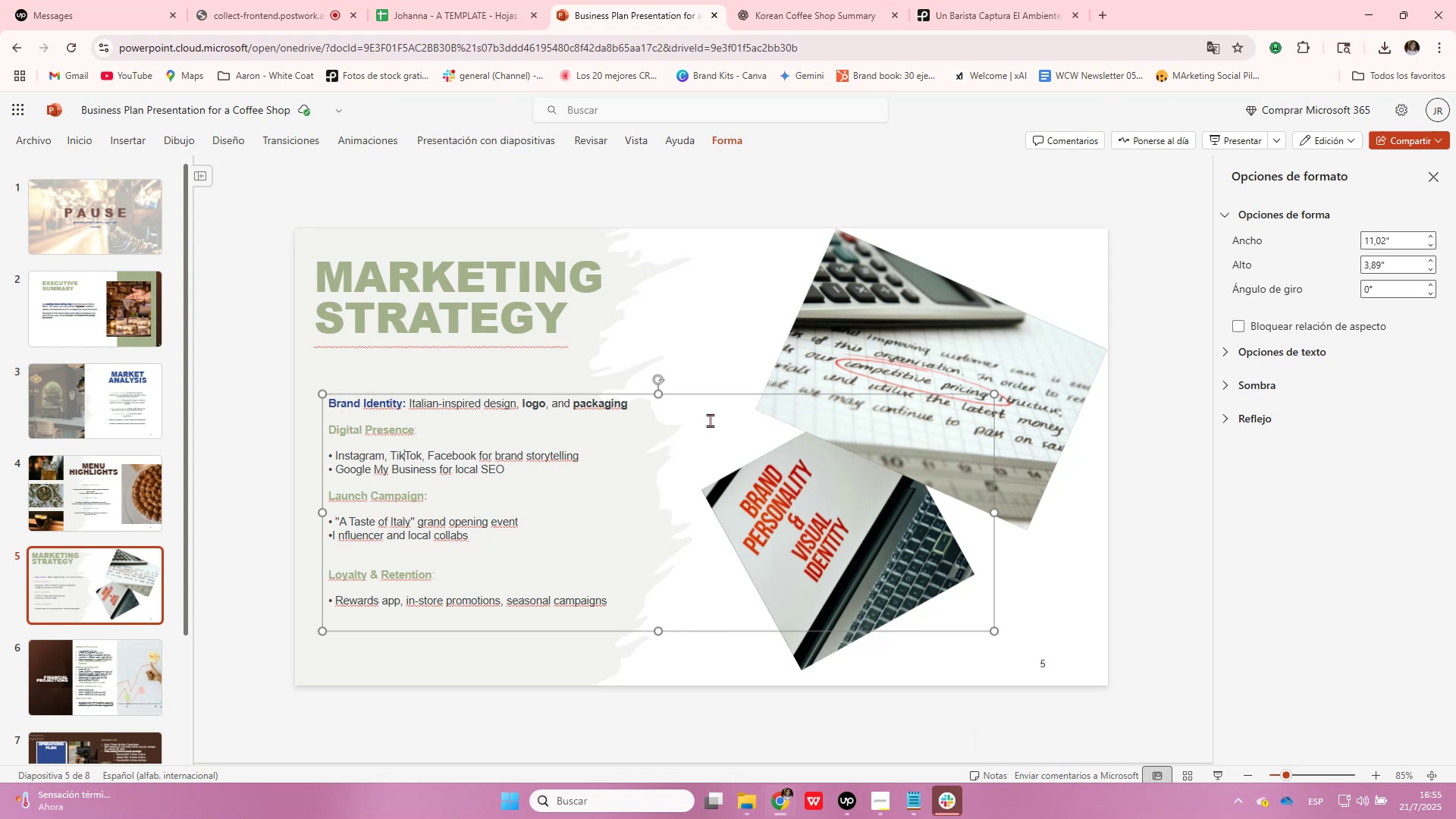 
key(ArrowUp)
 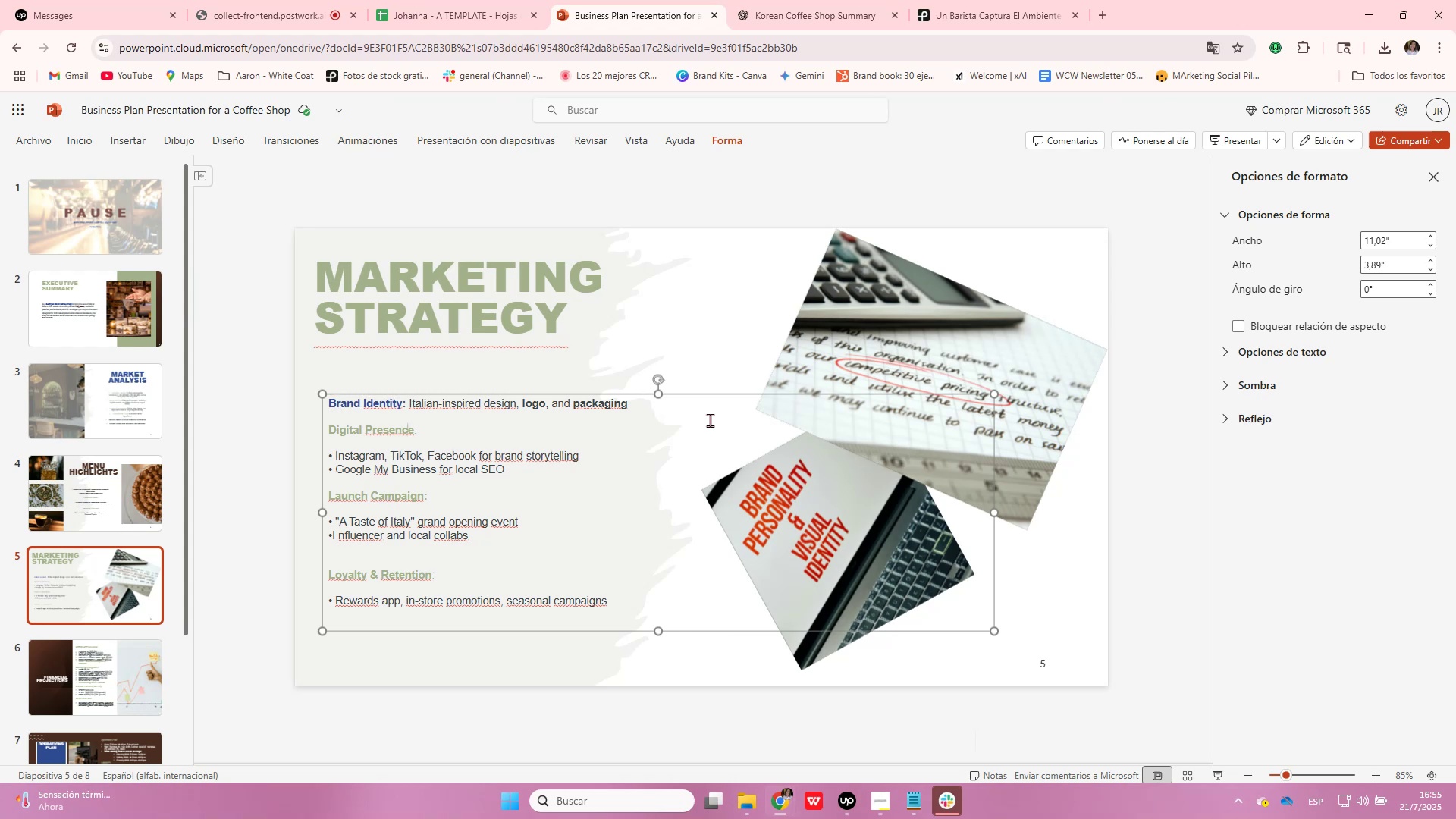 
key(End)
 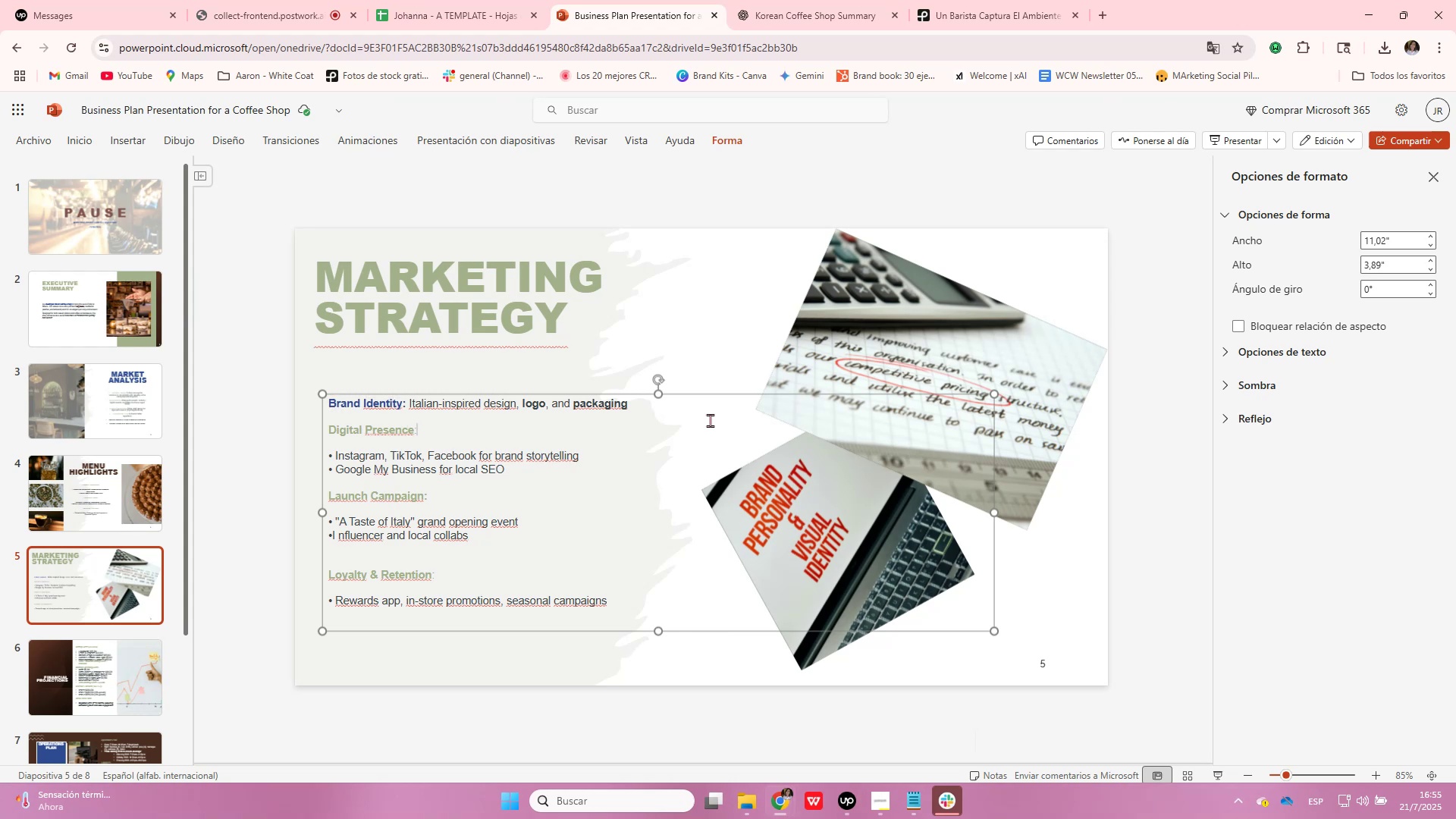 
key(Shift+Home)
 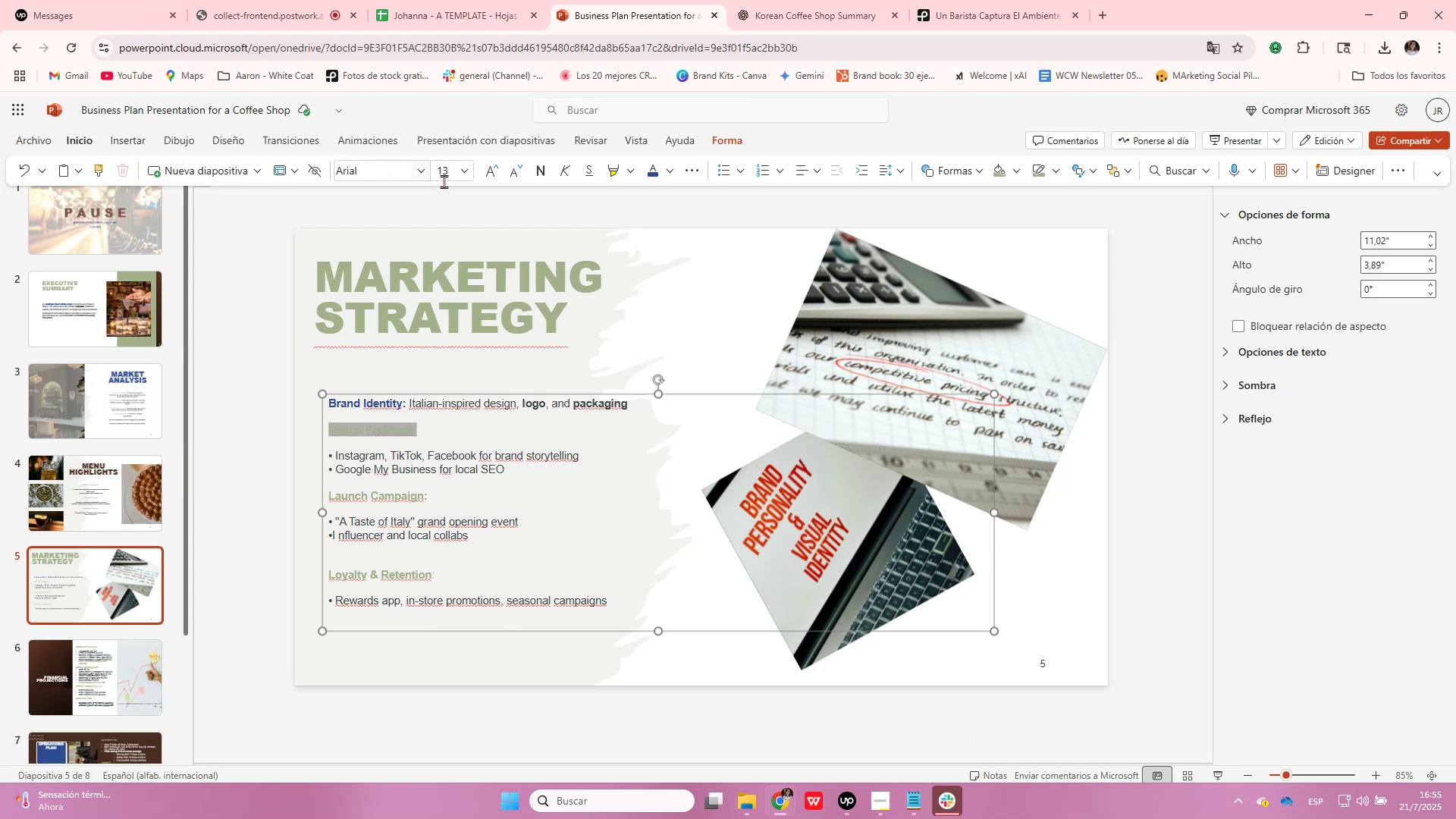 
left_click([651, 174])
 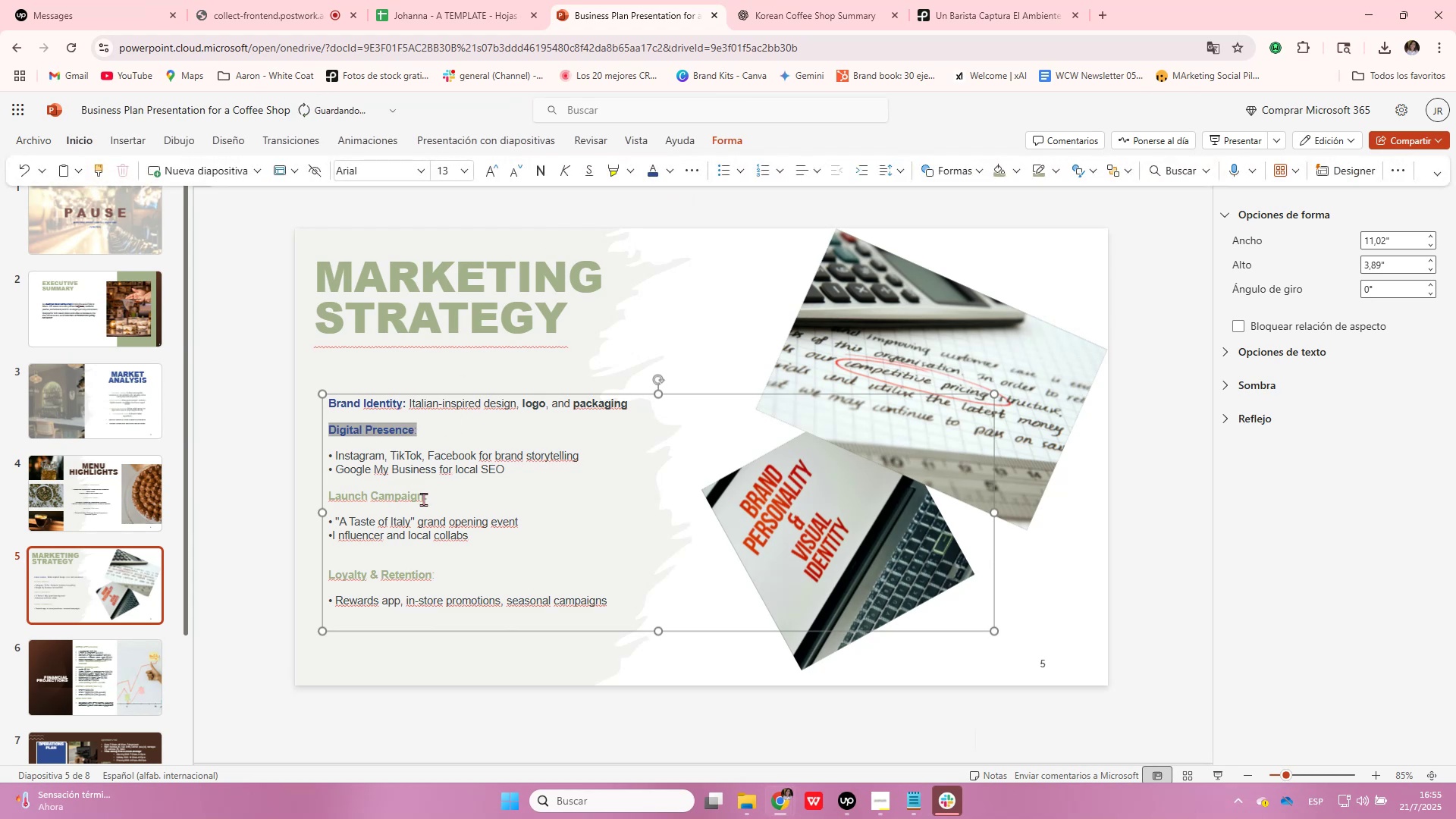 
left_click([441, 499])
 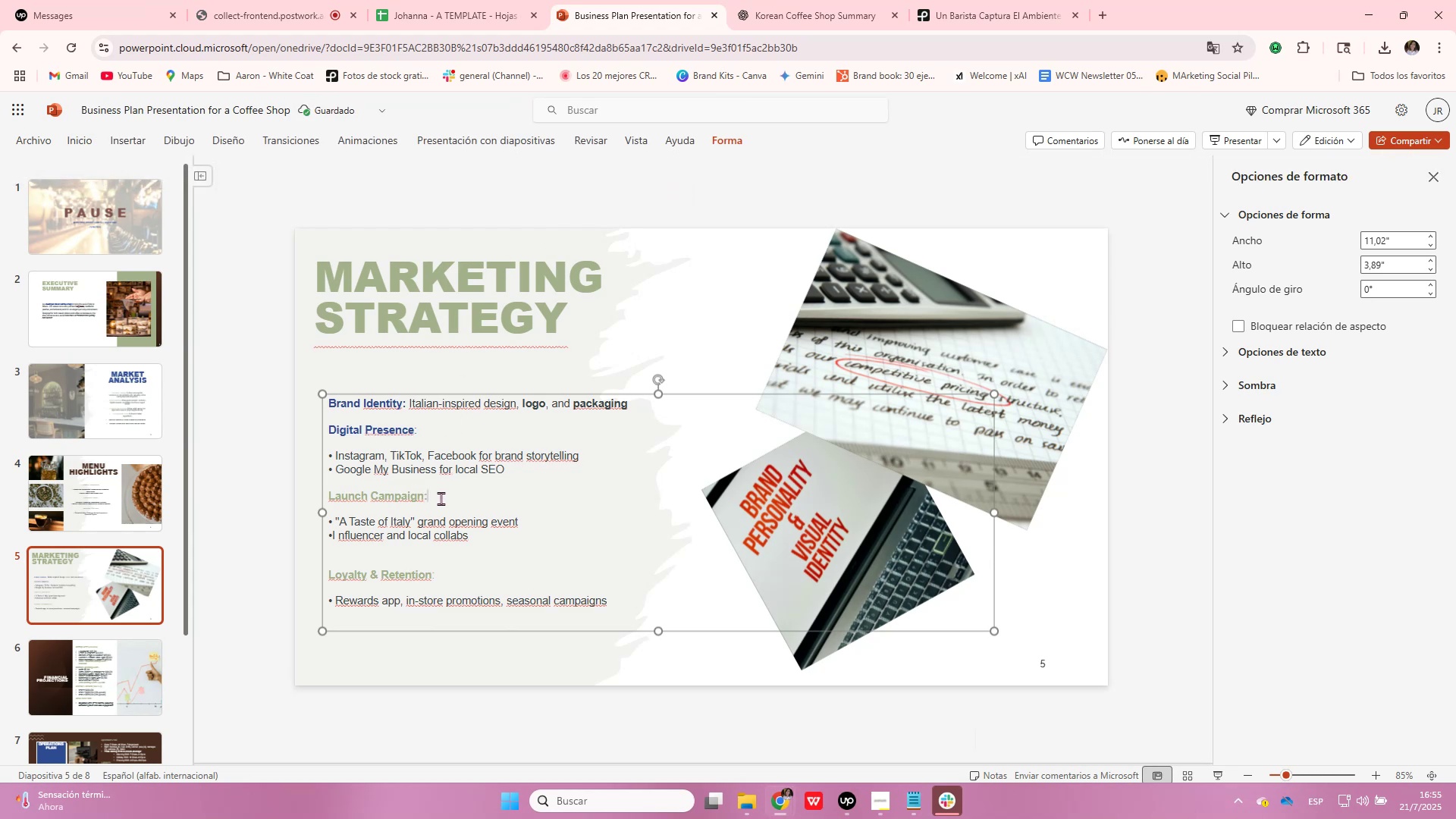 
key(Shift+Home)
 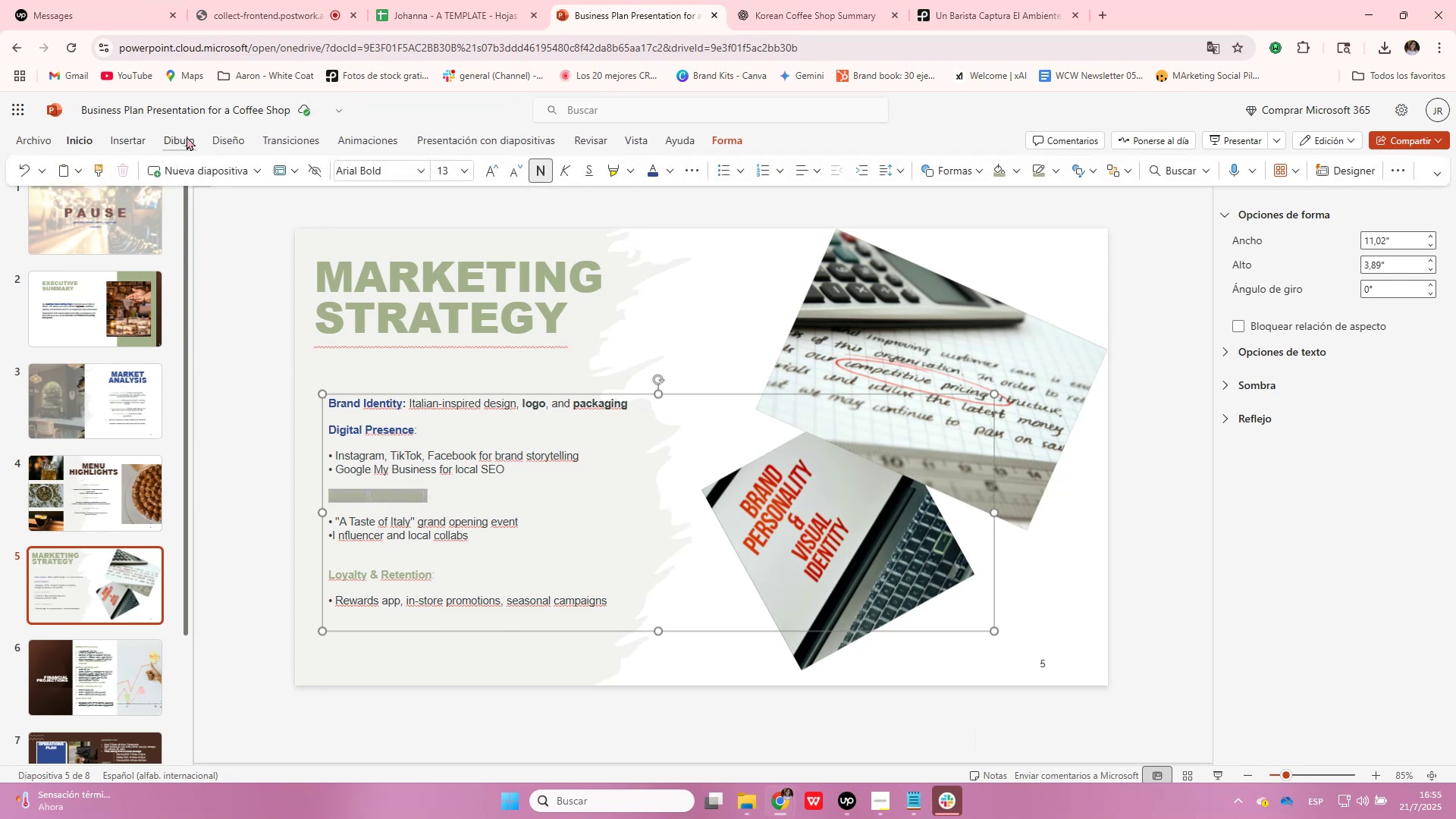 
left_click([657, 168])
 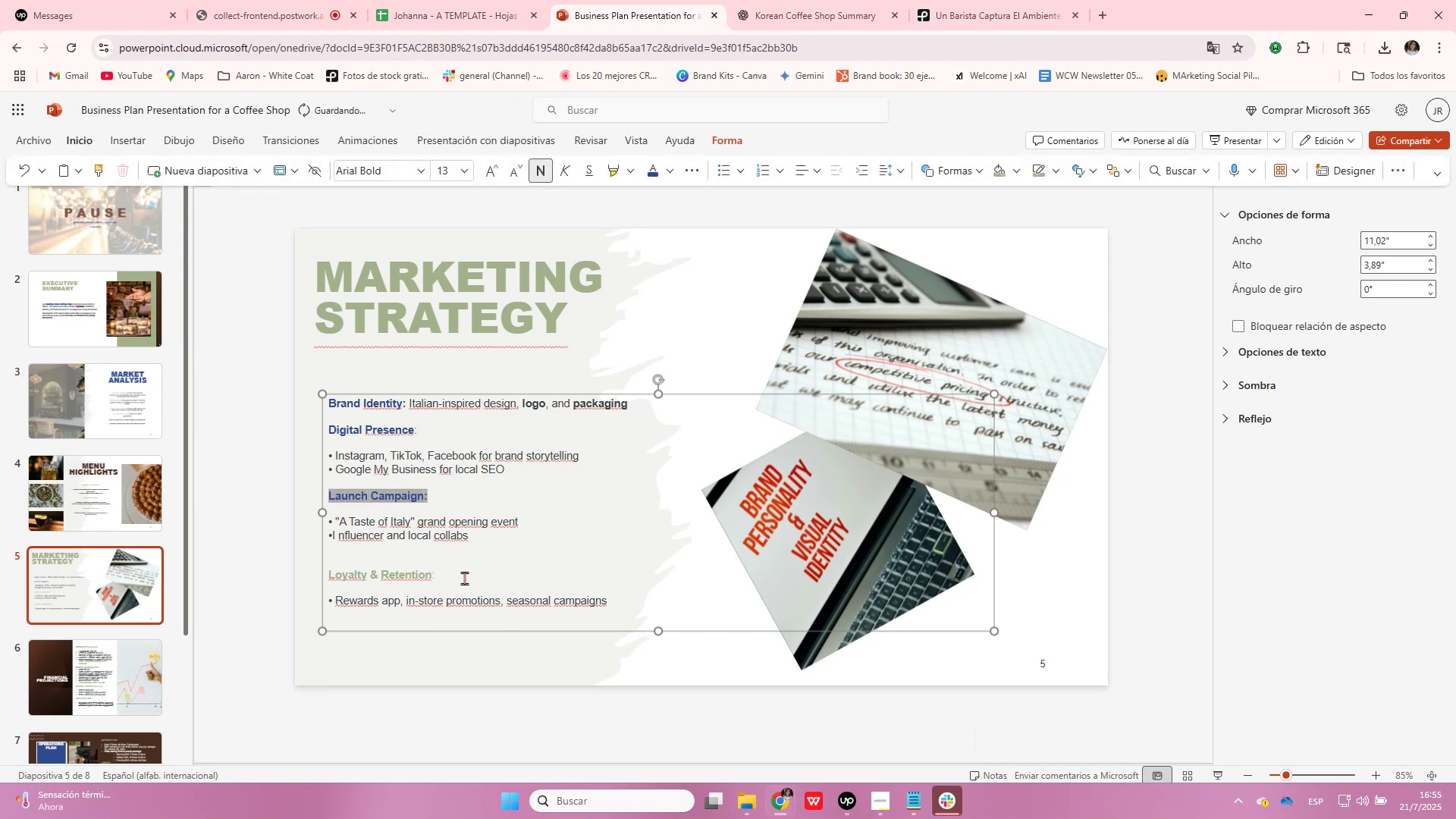 
left_click([466, 574])
 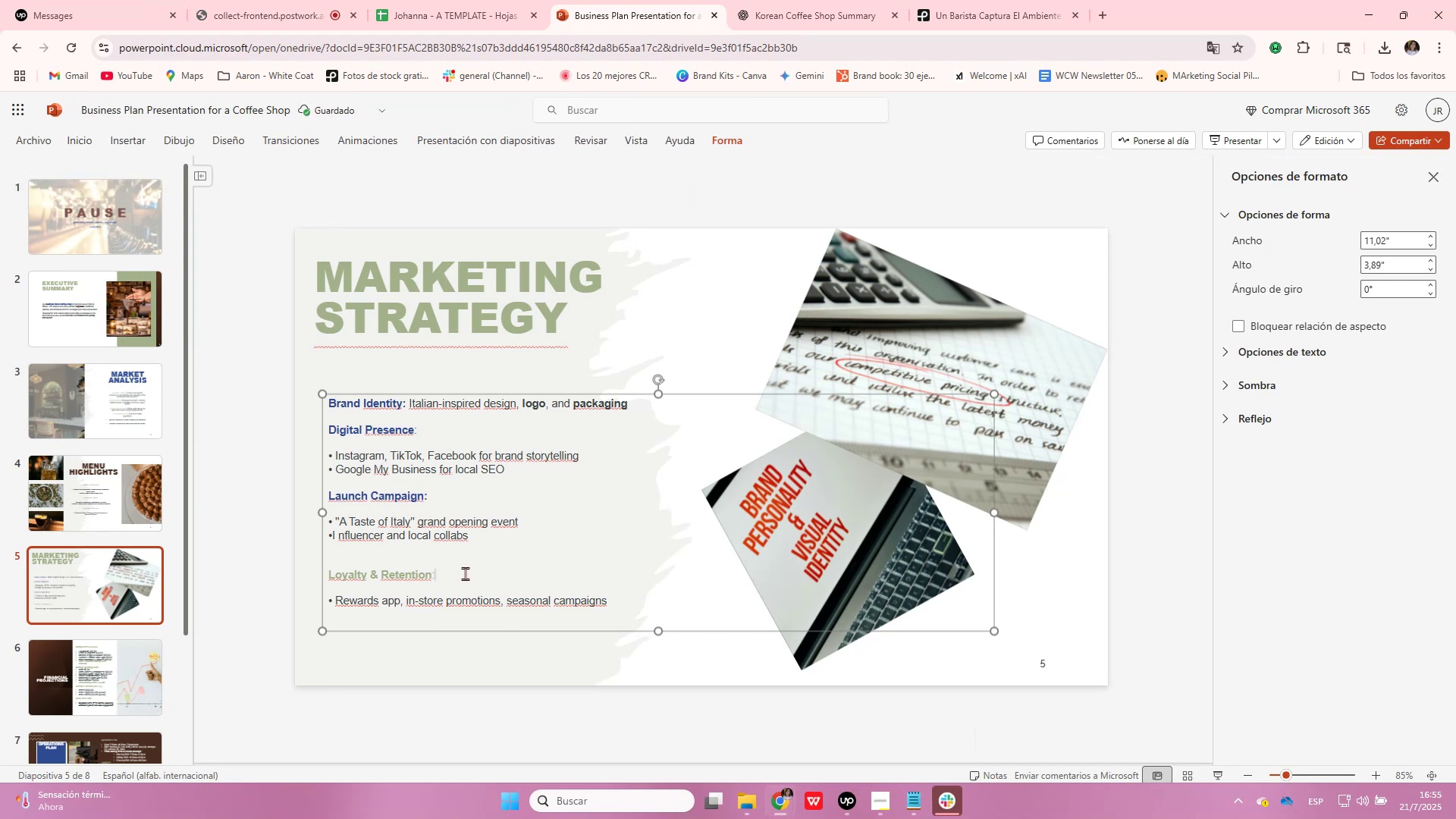 
key(Shift+Home)
 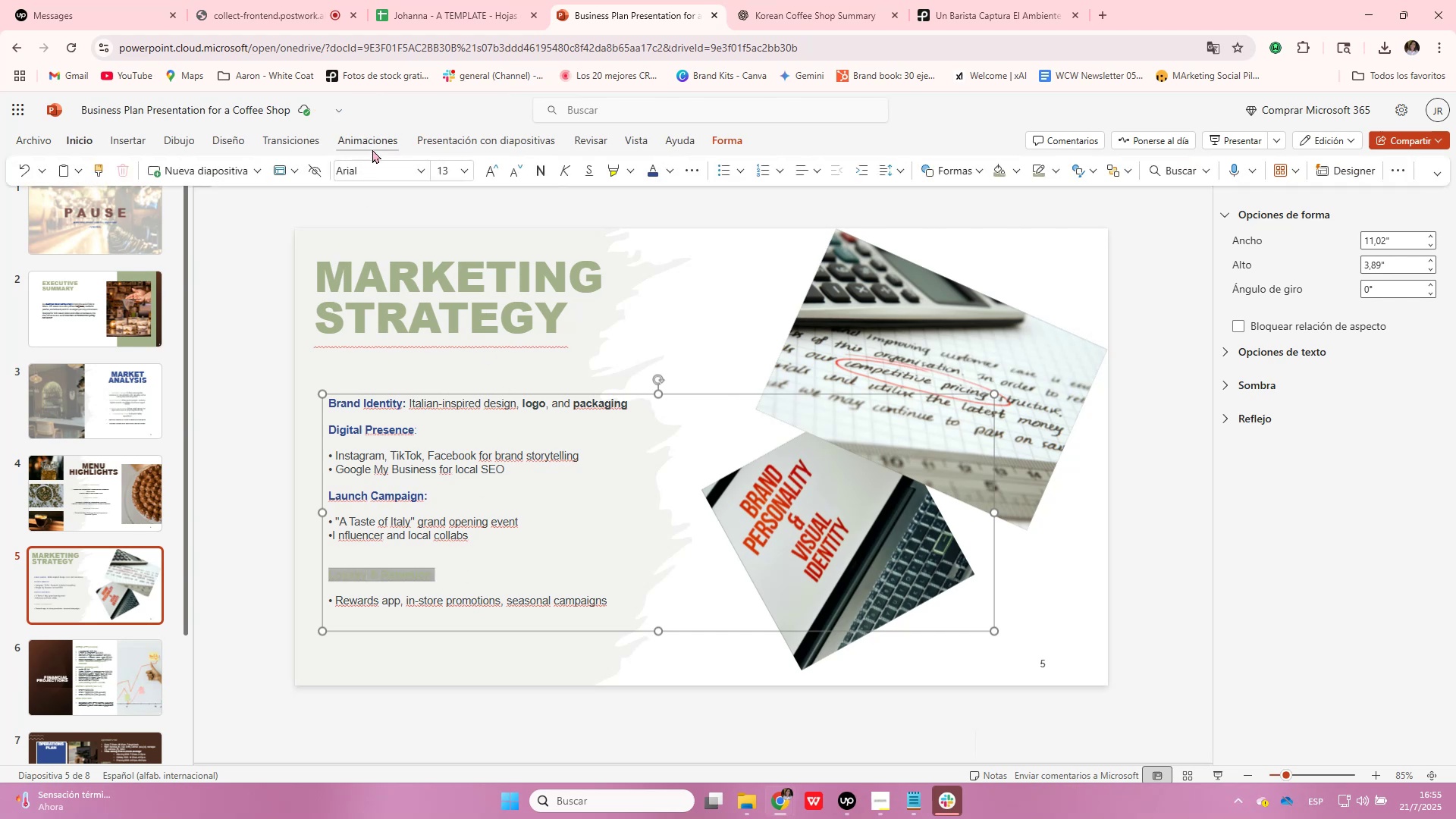 
left_click([661, 173])
 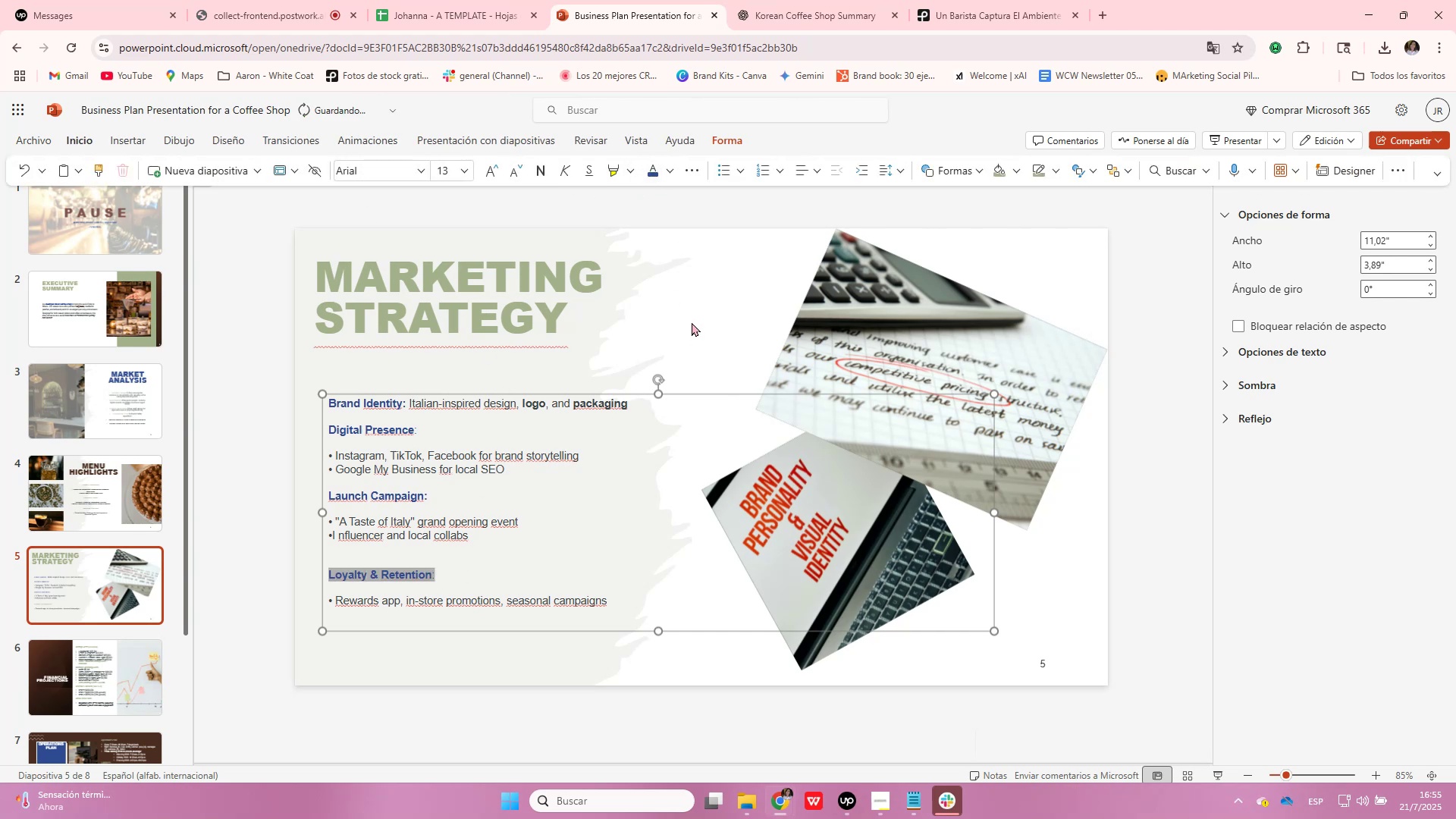 
left_click([692, 322])
 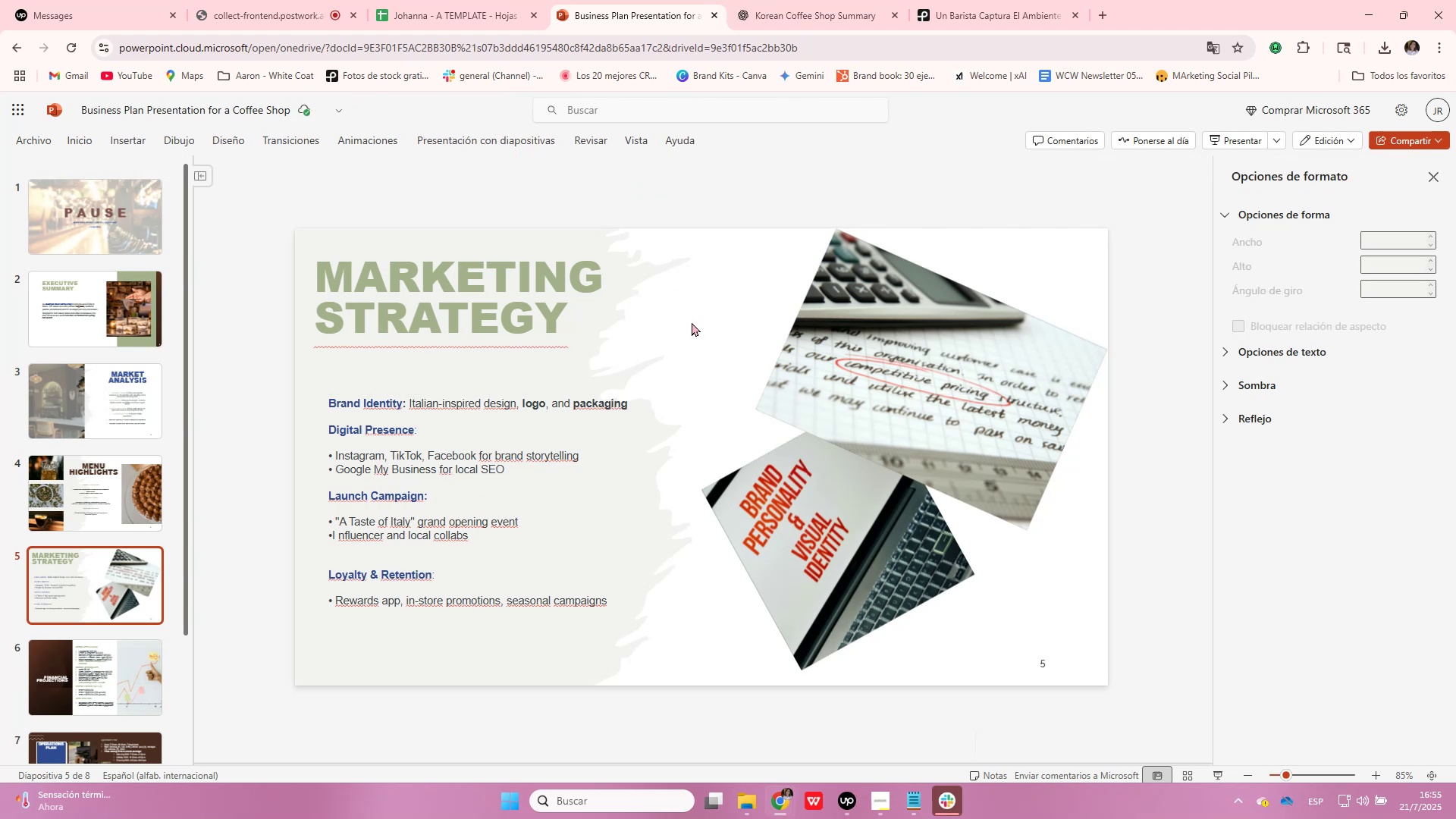 
scroll: coordinate [161, 519], scroll_direction: down, amount: 2.0
 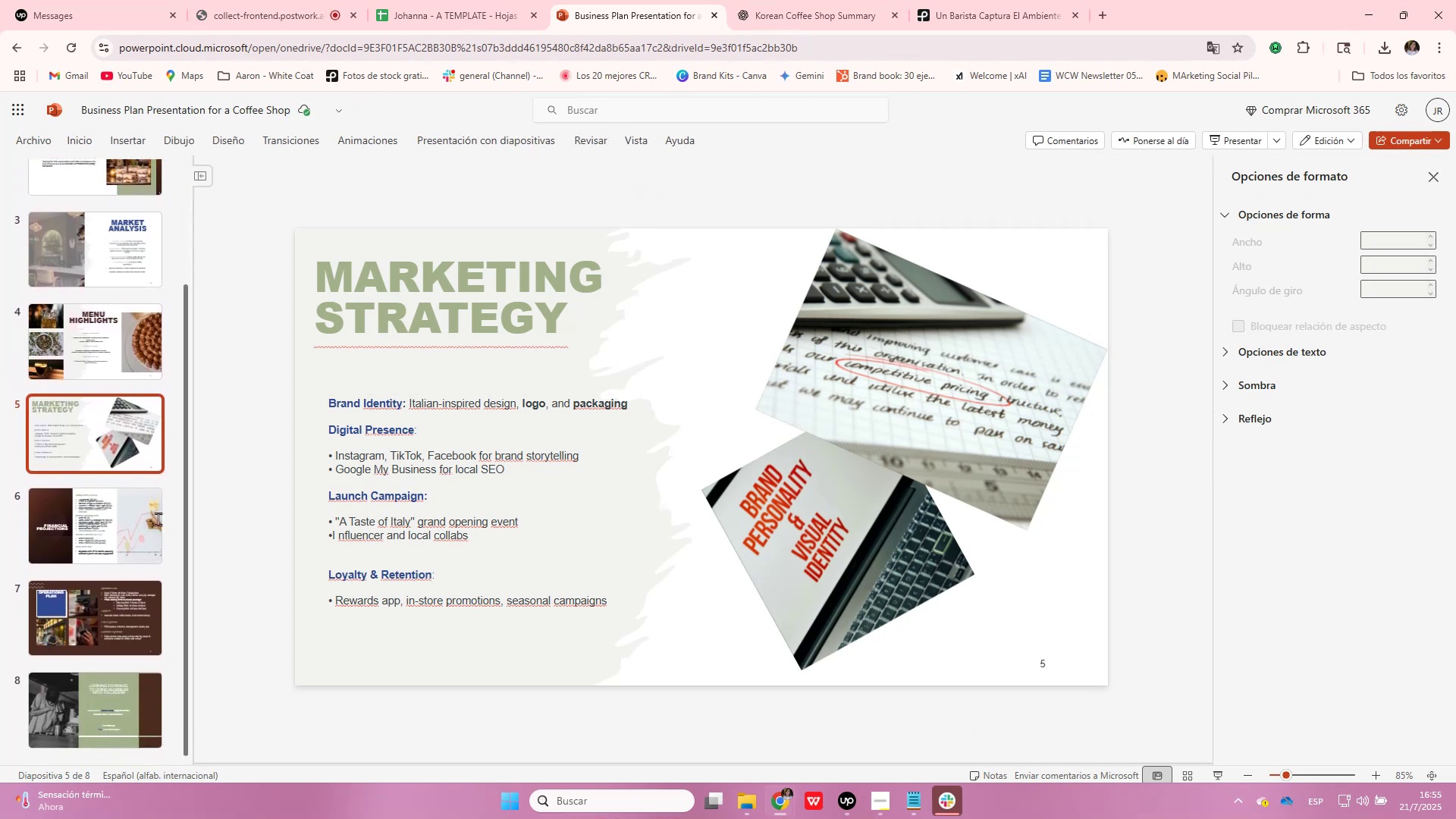 
left_click([158, 519])
 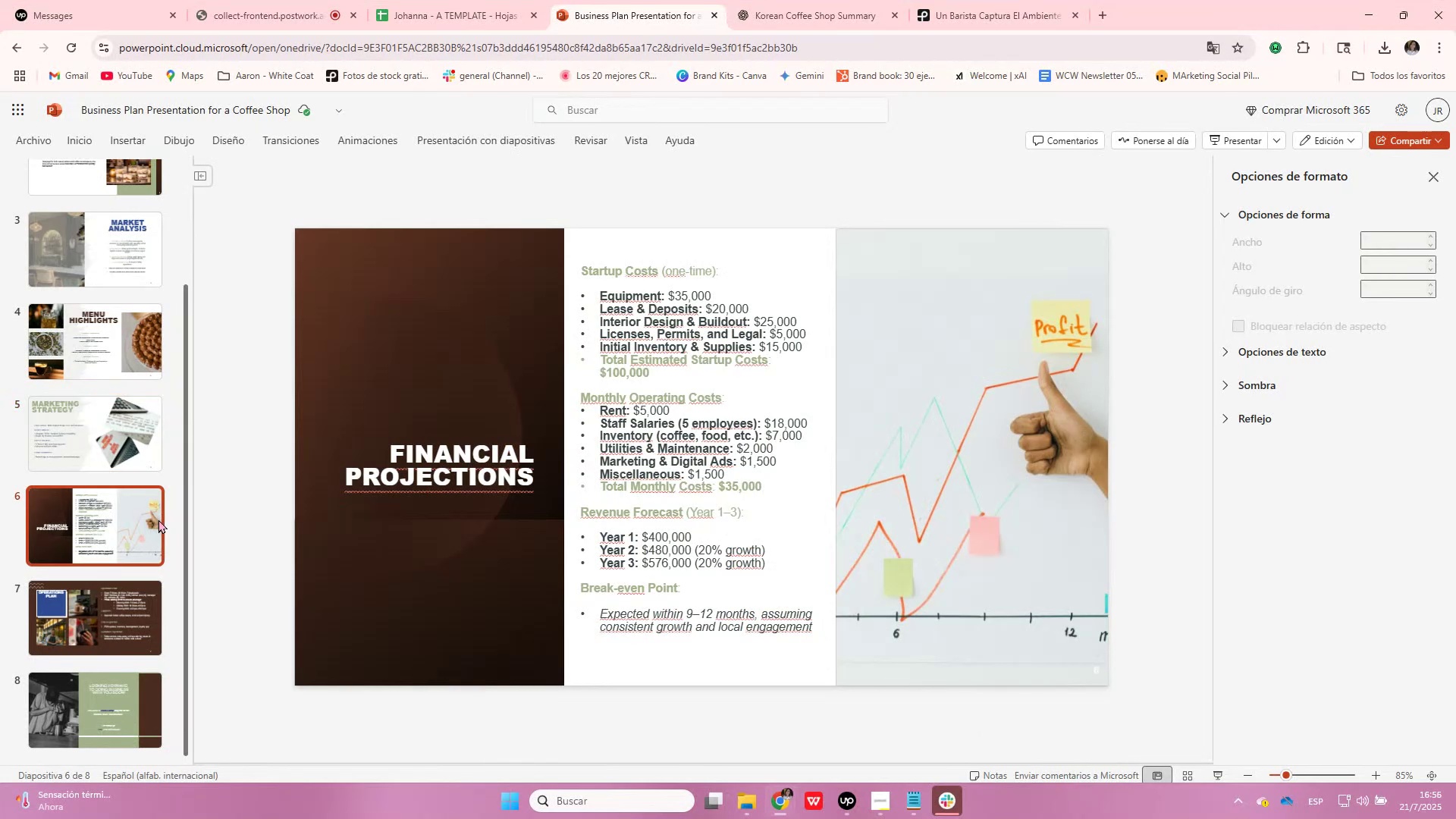 
left_click([141, 438])
 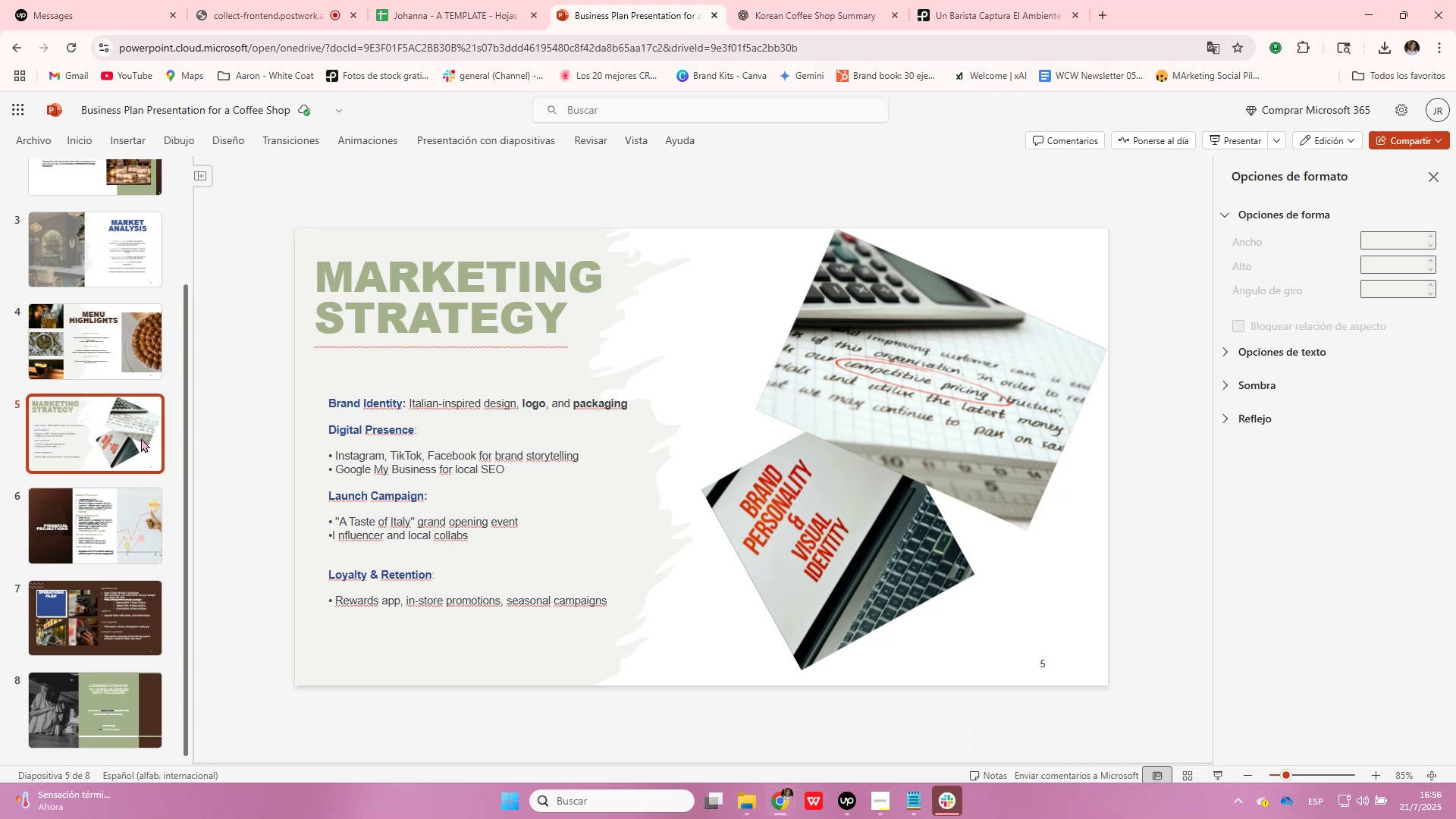 
wait(32.93)
 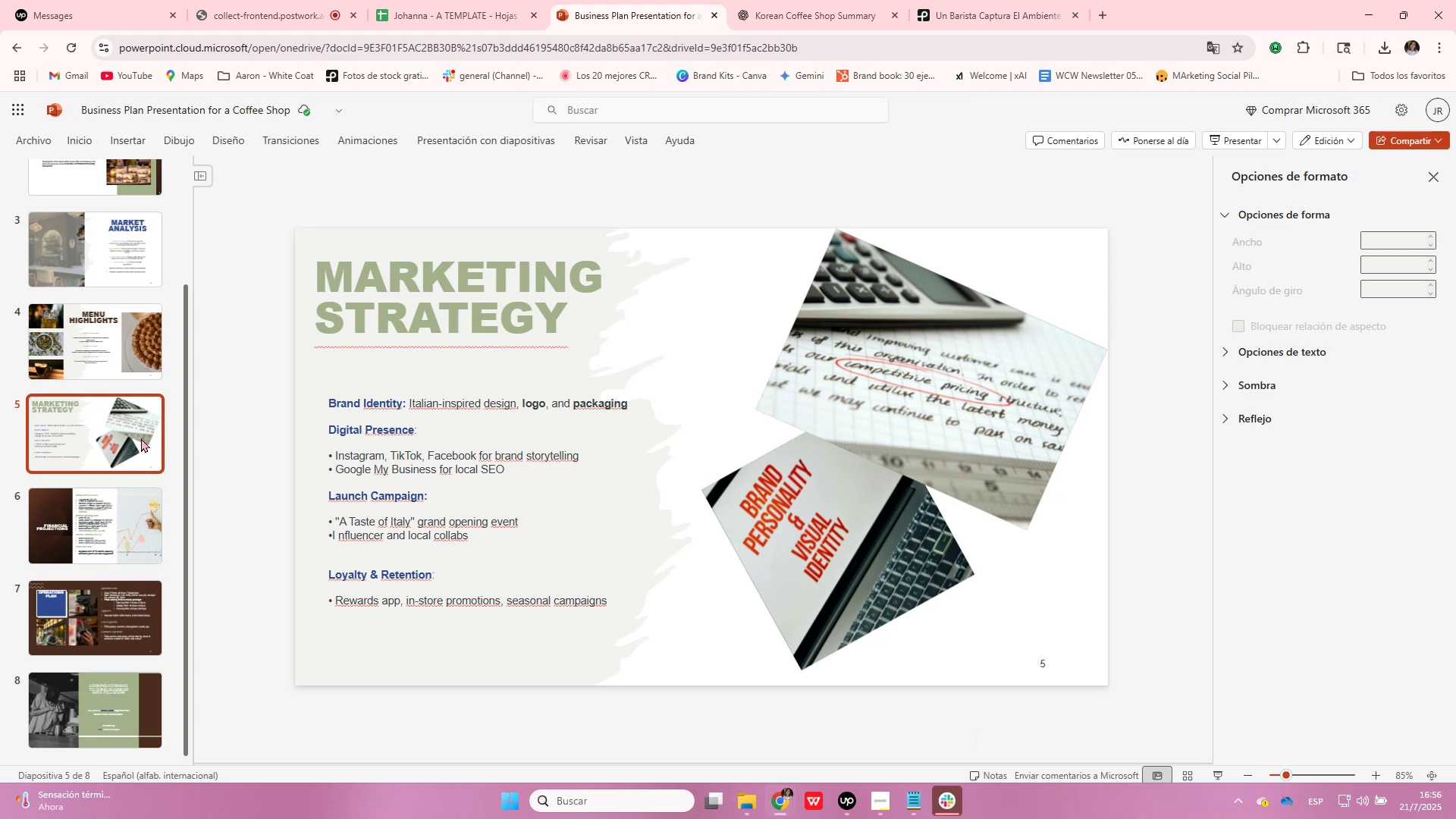 
left_click([73, 357])
 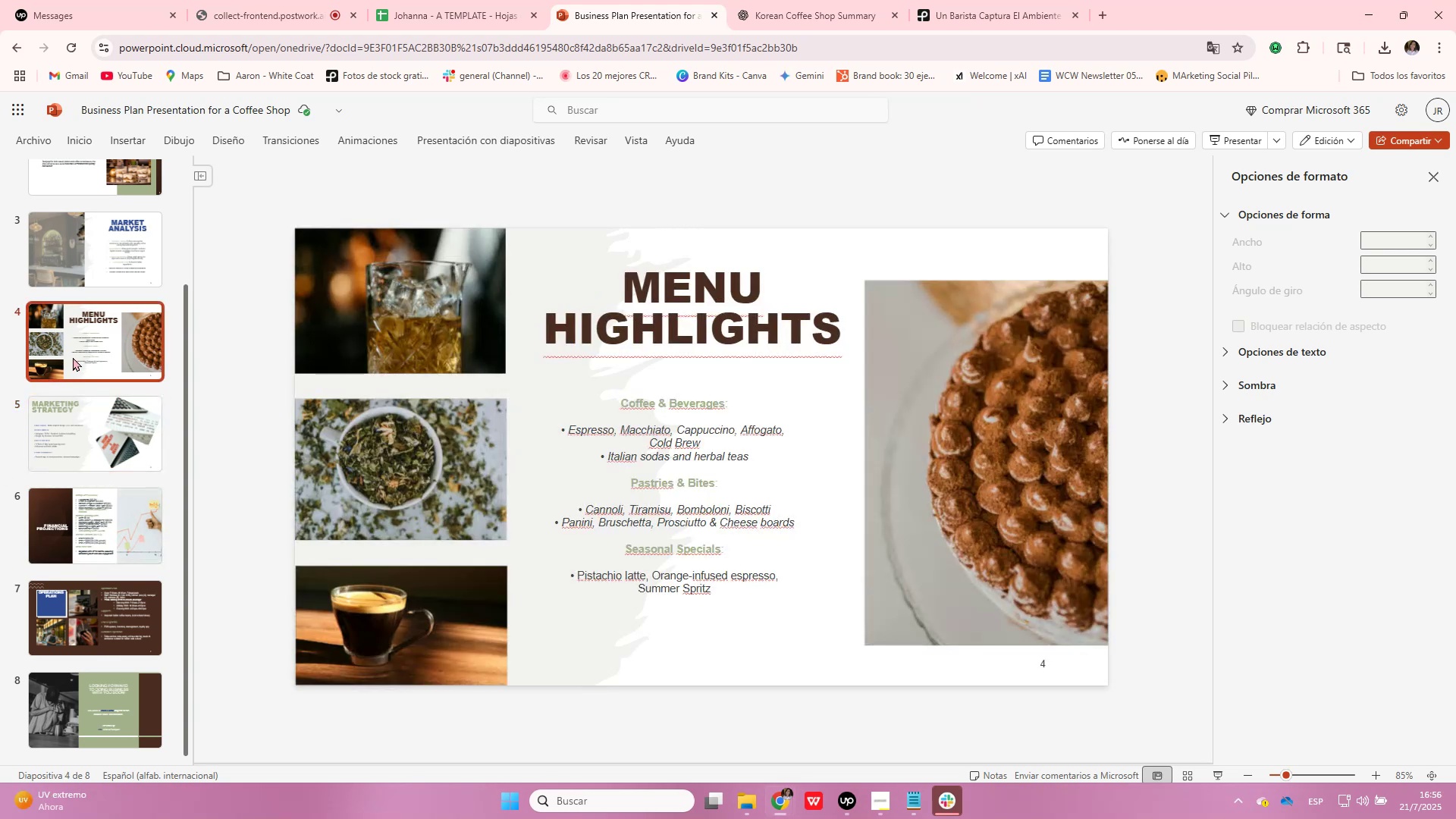 
left_click([98, 284])
 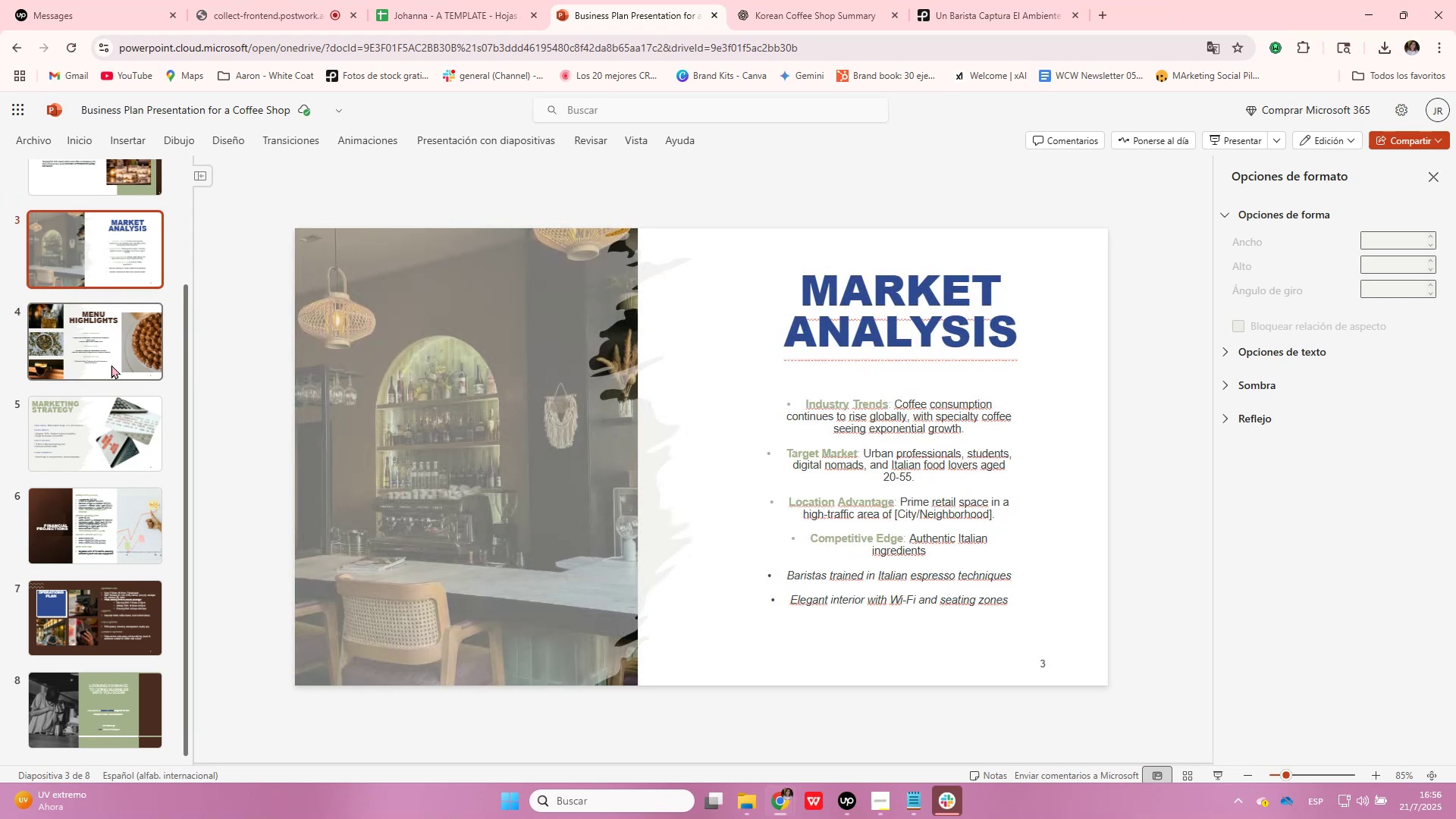 
double_click([105, 549])
 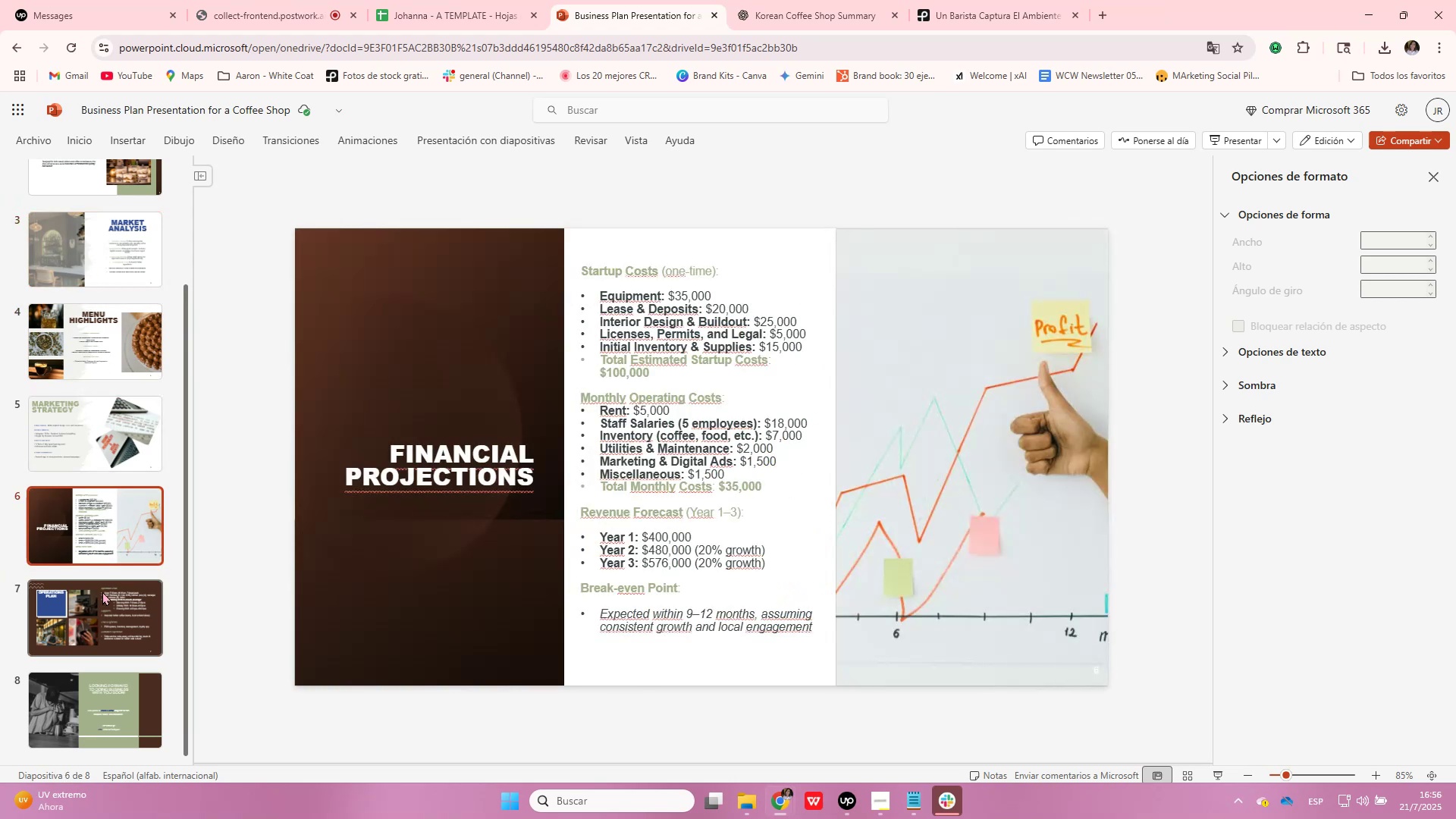 
left_click([100, 607])
 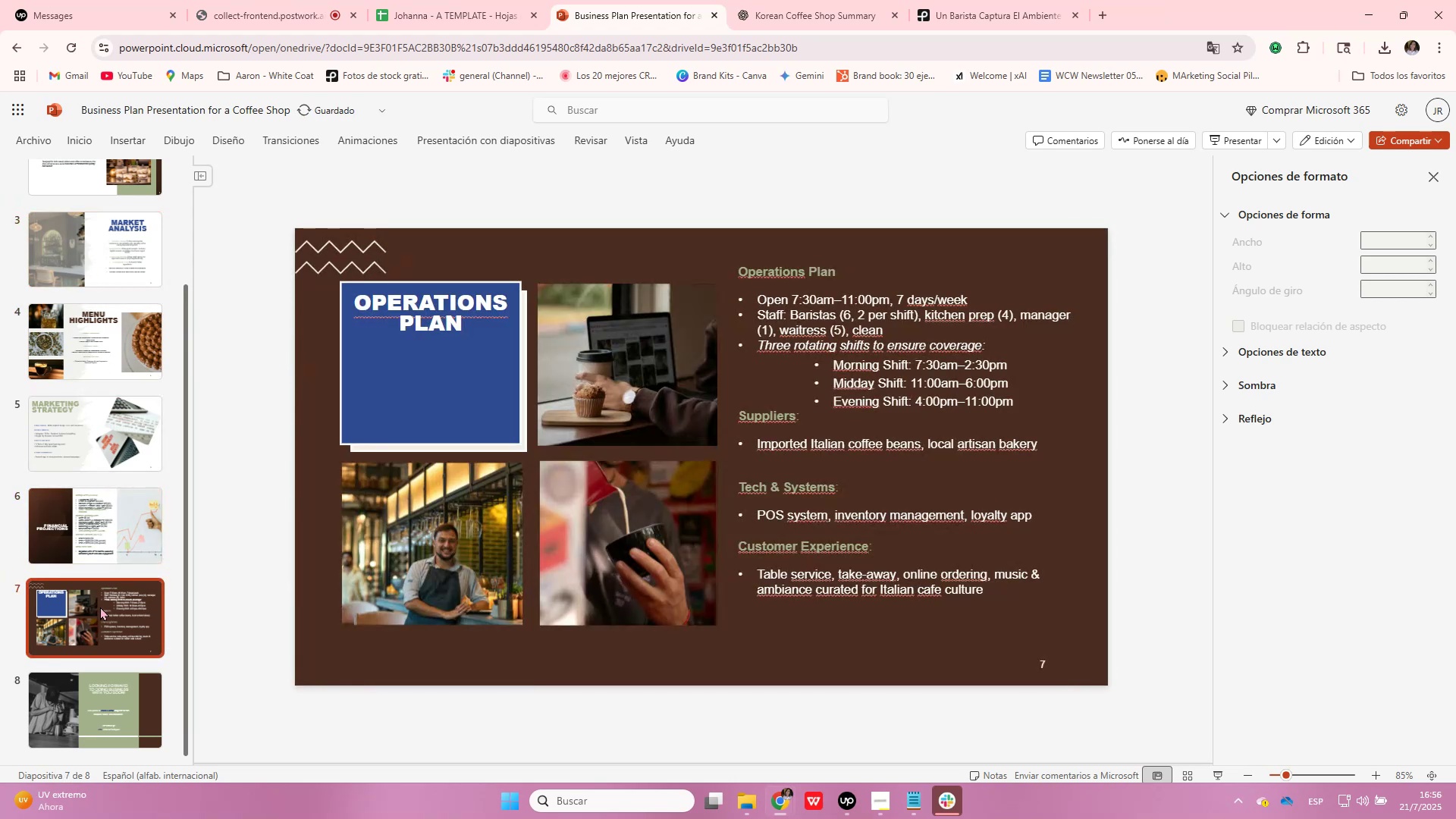 
scroll: coordinate [100, 607], scroll_direction: down, amount: 1.0
 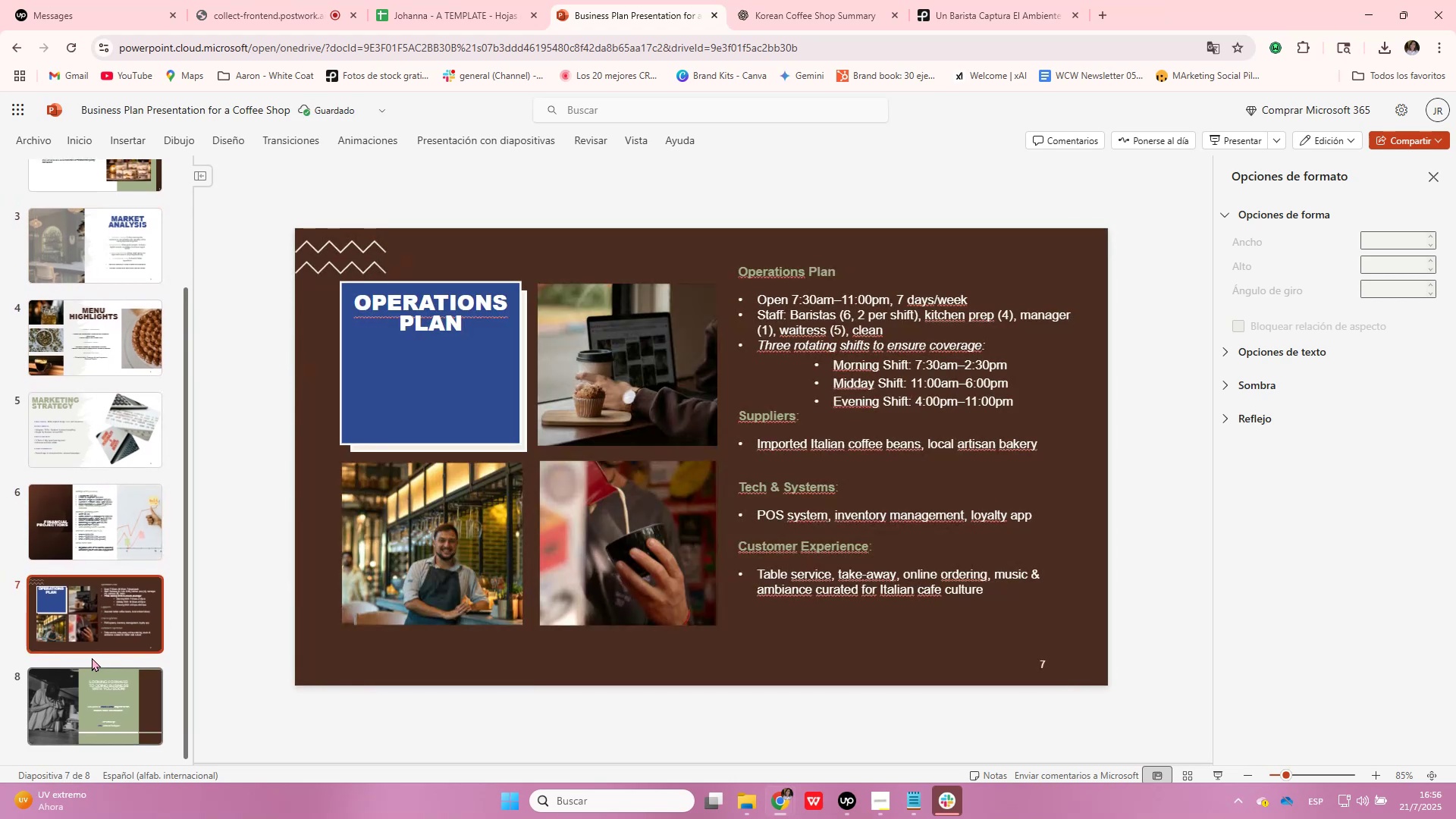 
left_click([103, 672])
 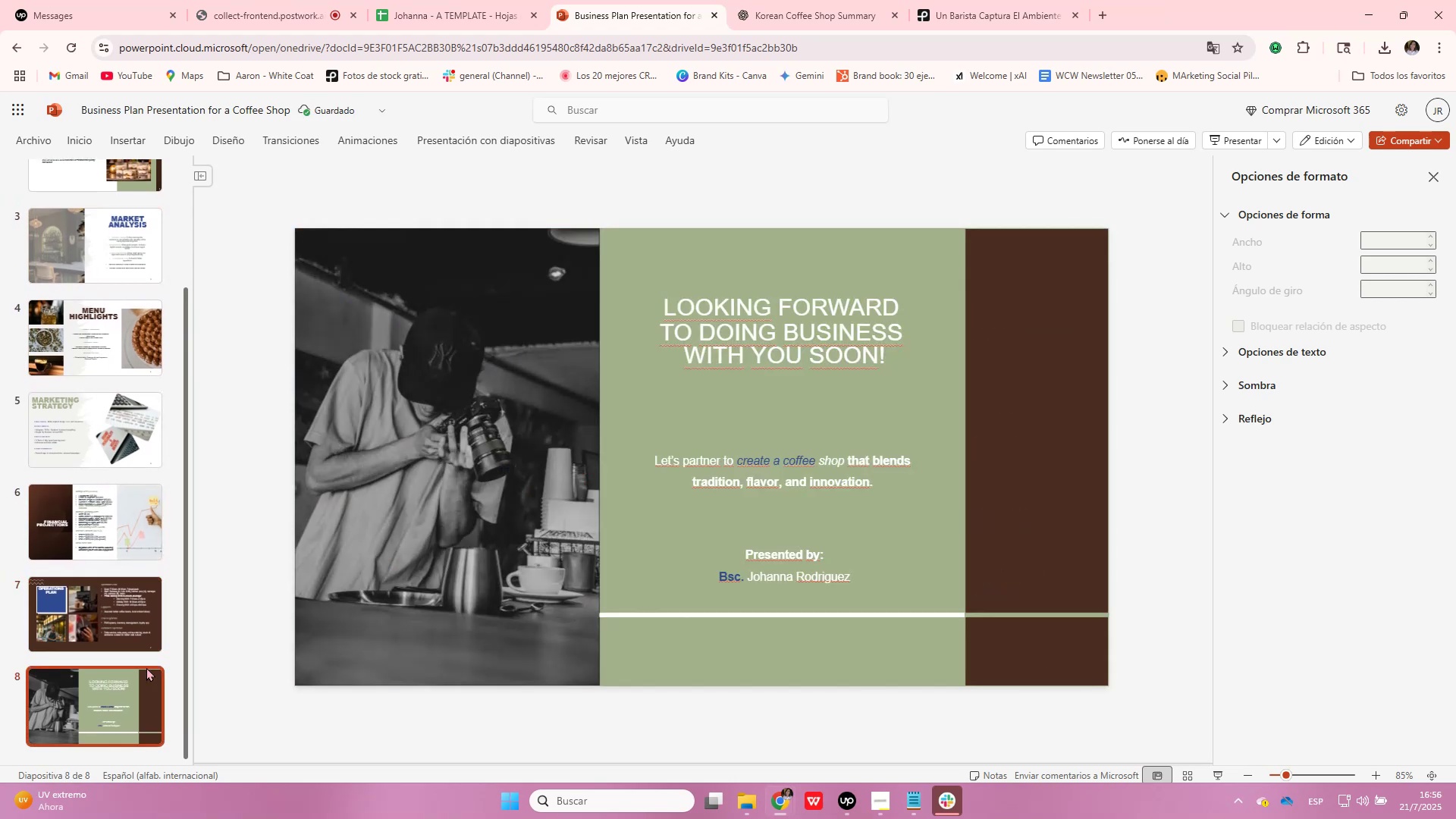 
scroll: coordinate [731, 661], scroll_direction: down, amount: 5.0
 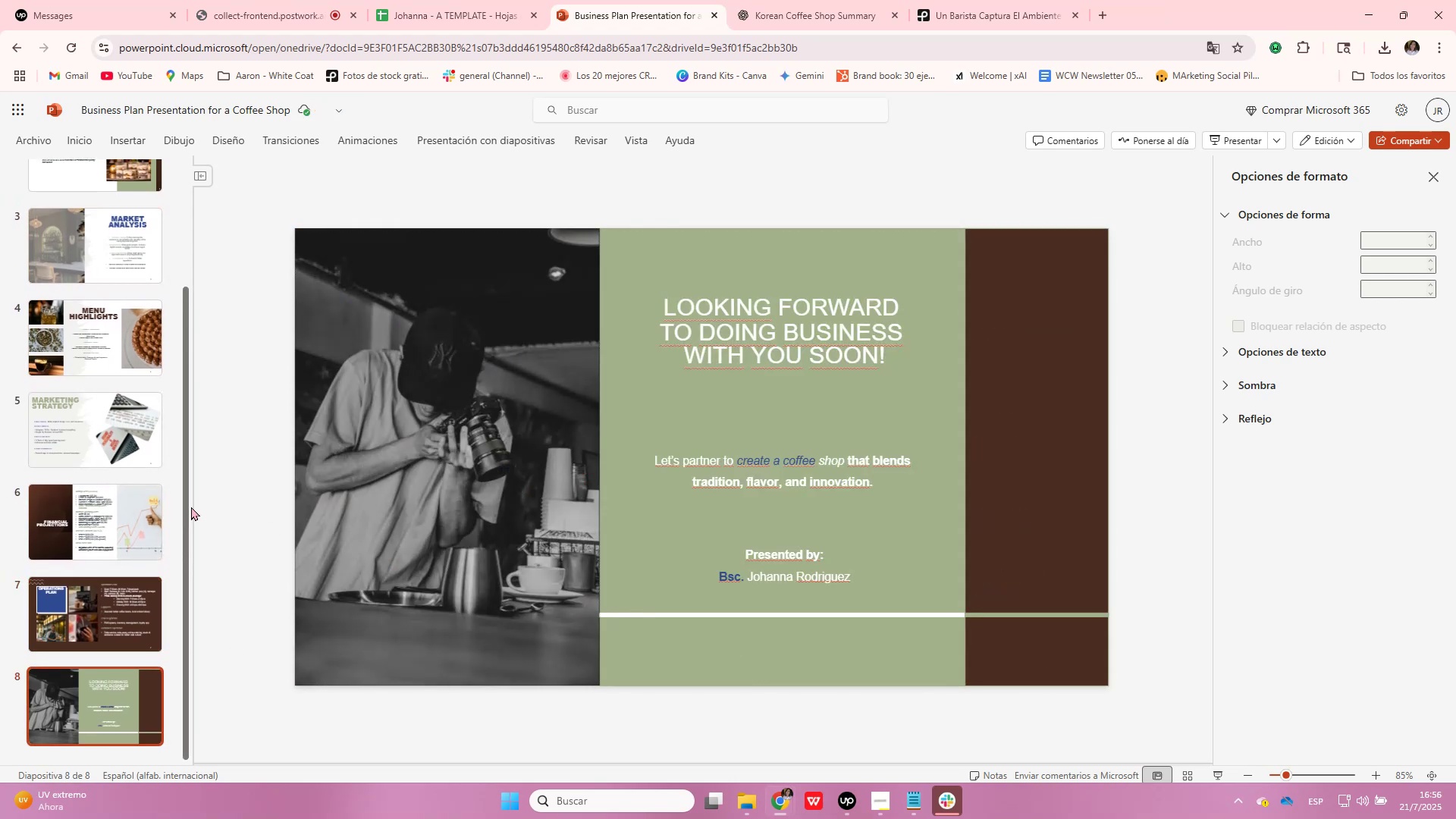 
scroll: coordinate [166, 473], scroll_direction: up, amount: 11.0
 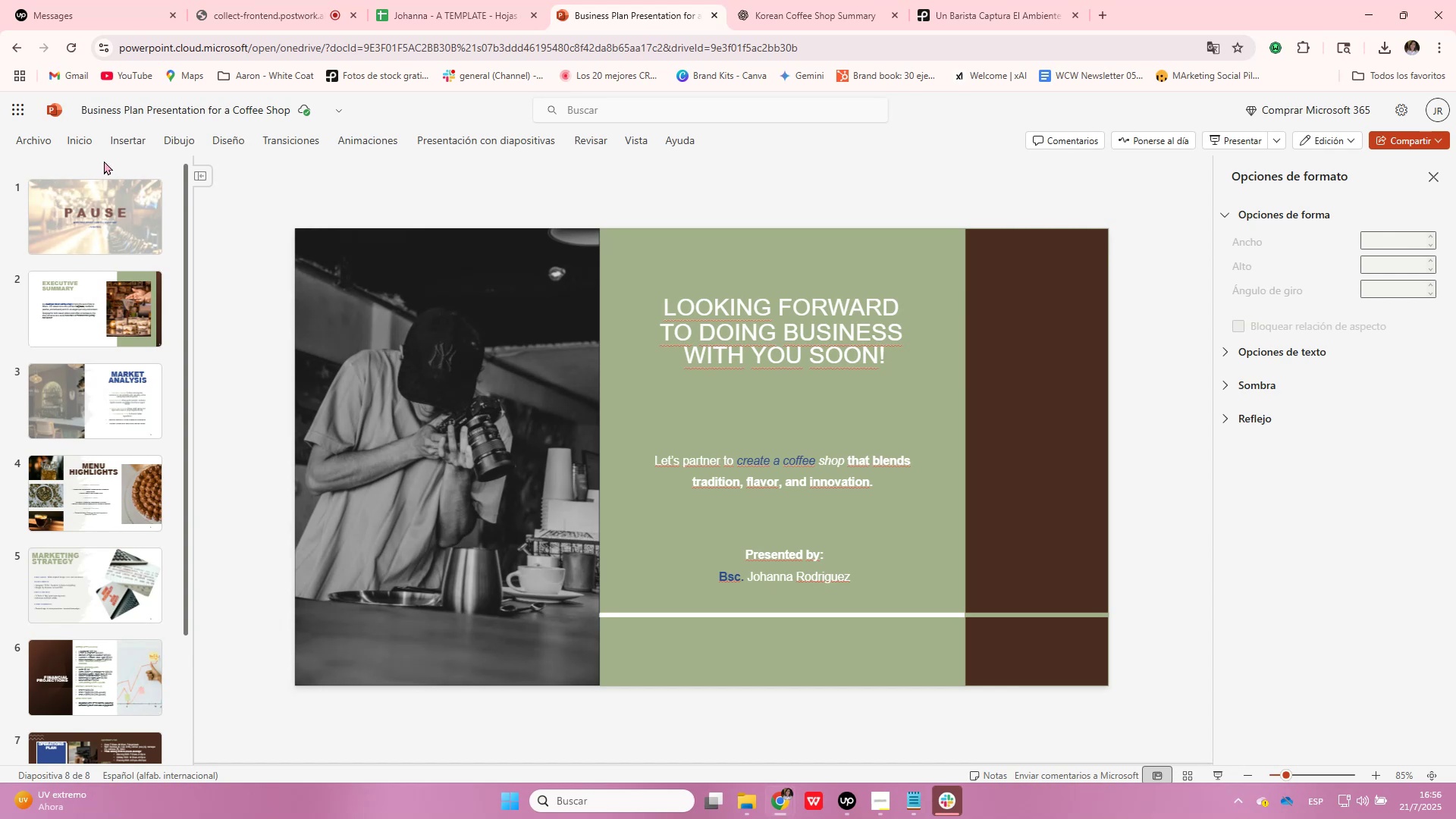 
double_click([111, 238])
 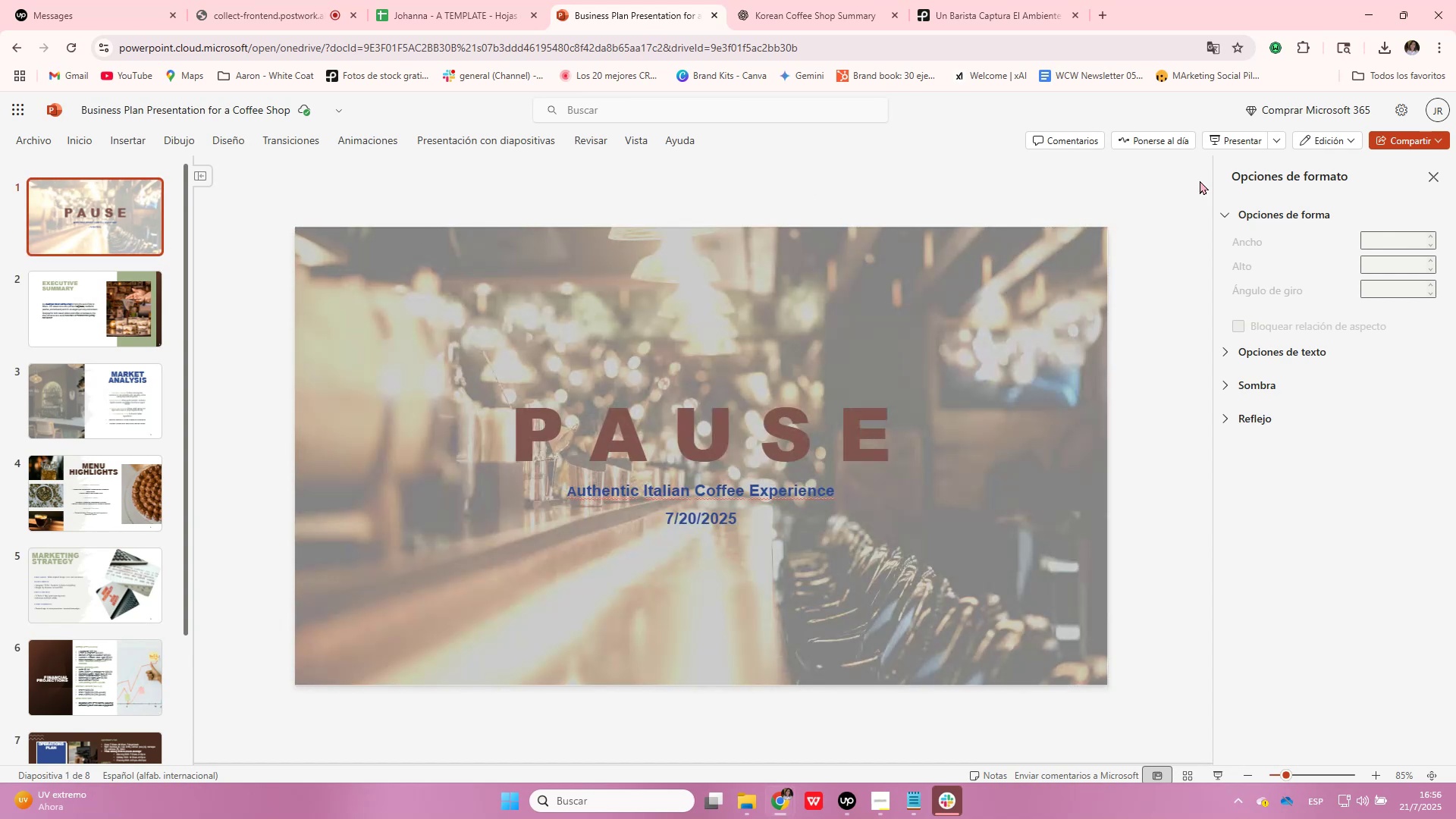 
left_click([1228, 141])
 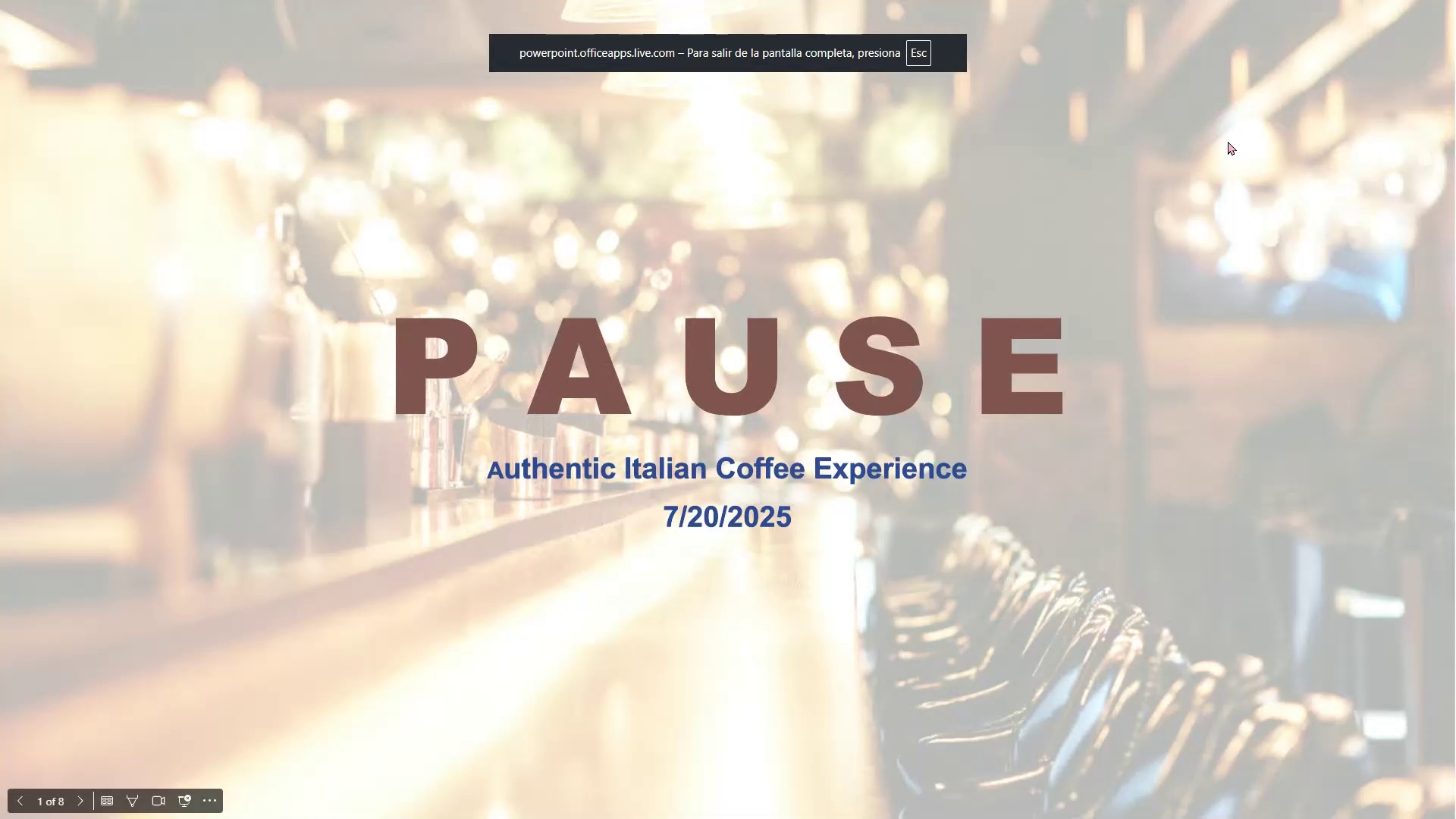 
key(ArrowRight)
 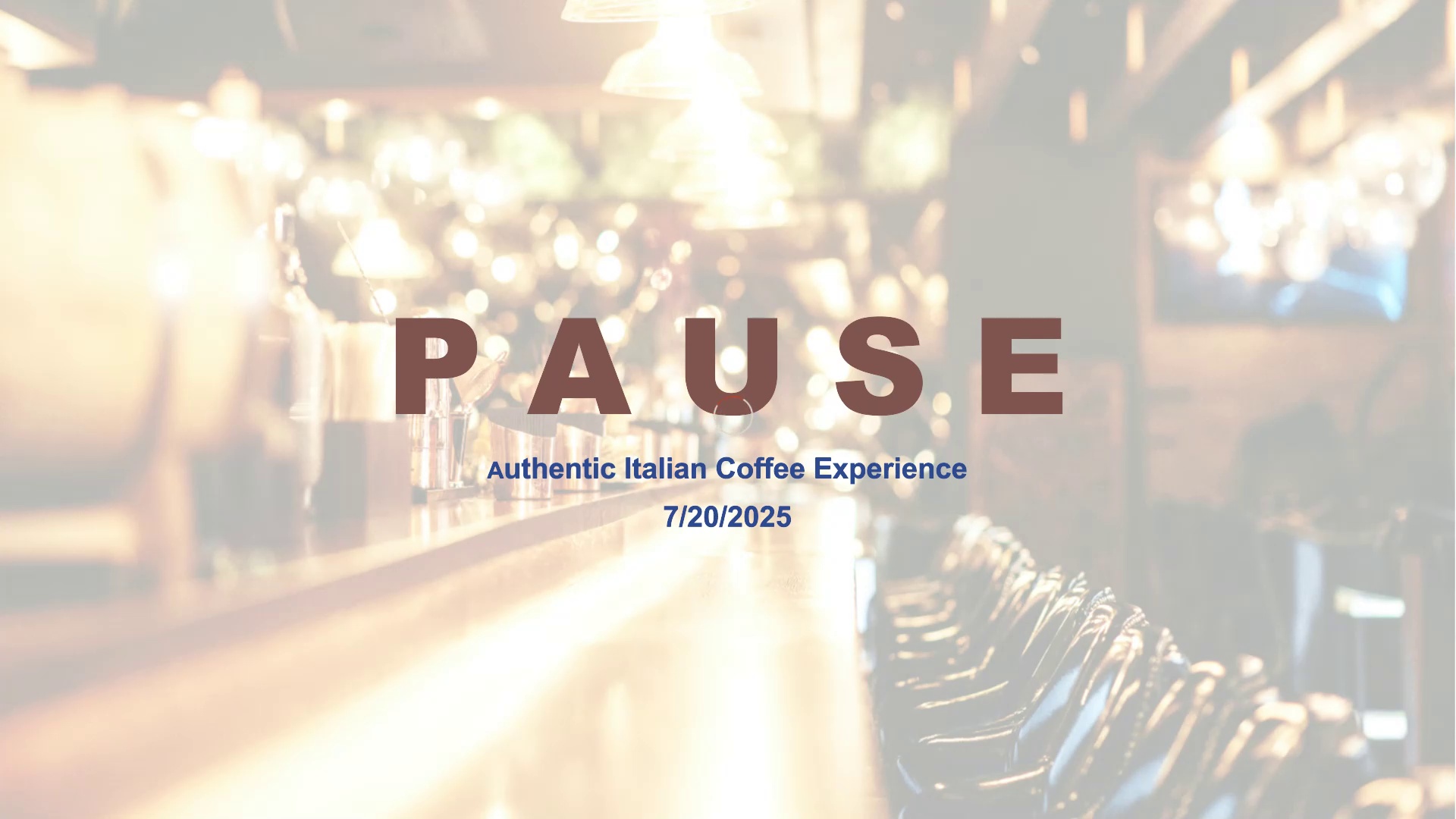 
wait(14.57)
 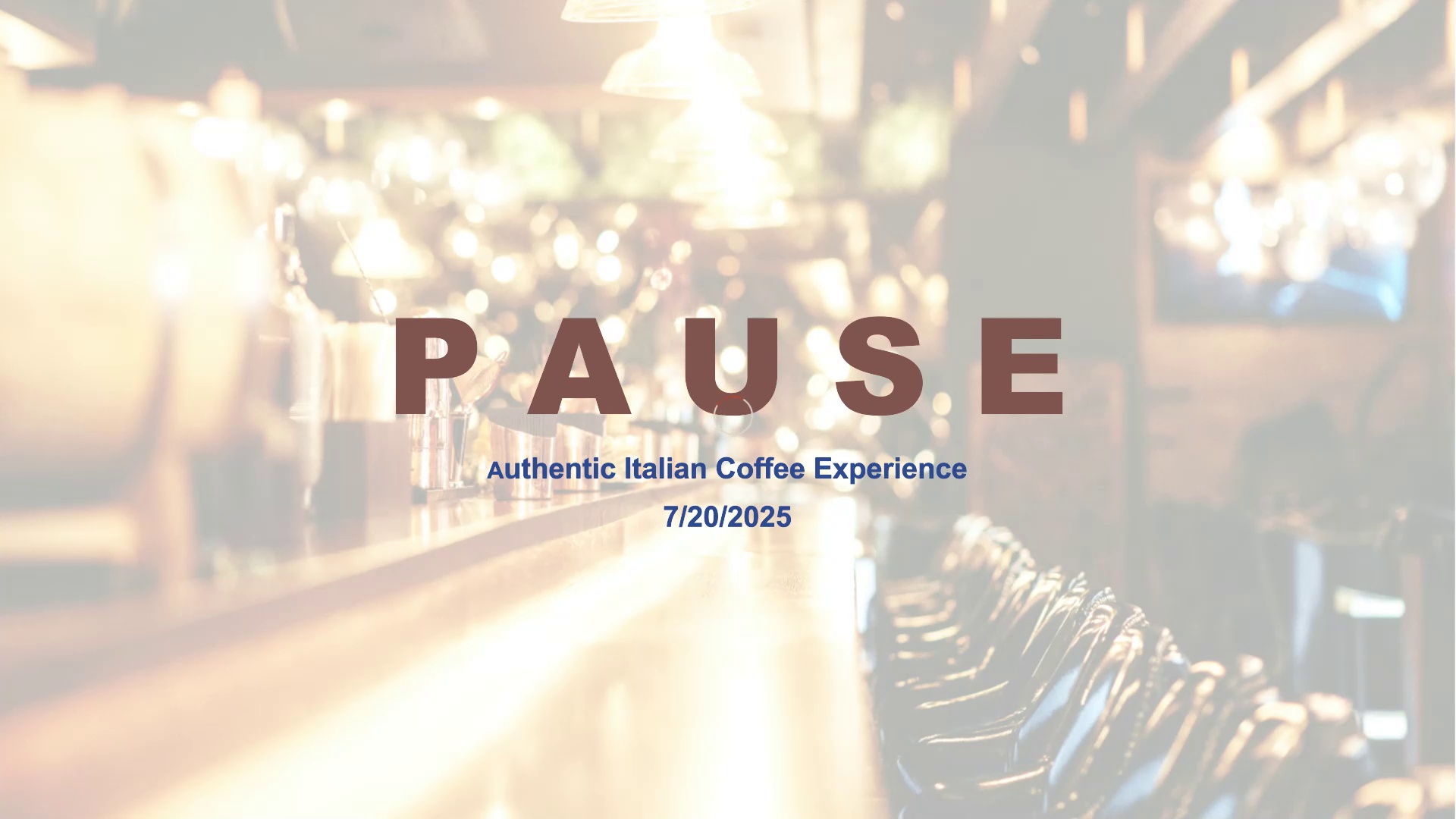 
key(ArrowRight)
 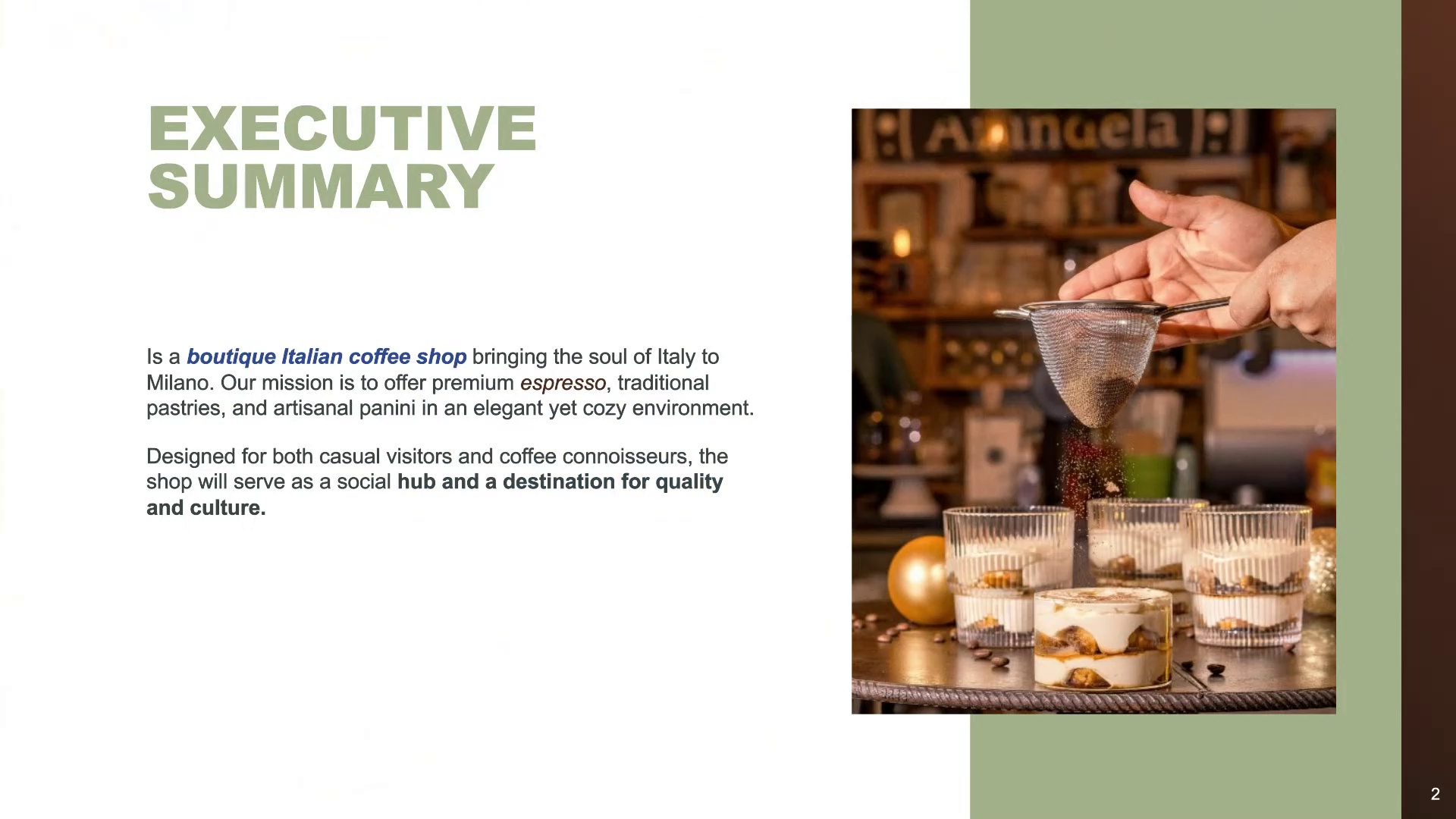 
key(ArrowRight)
 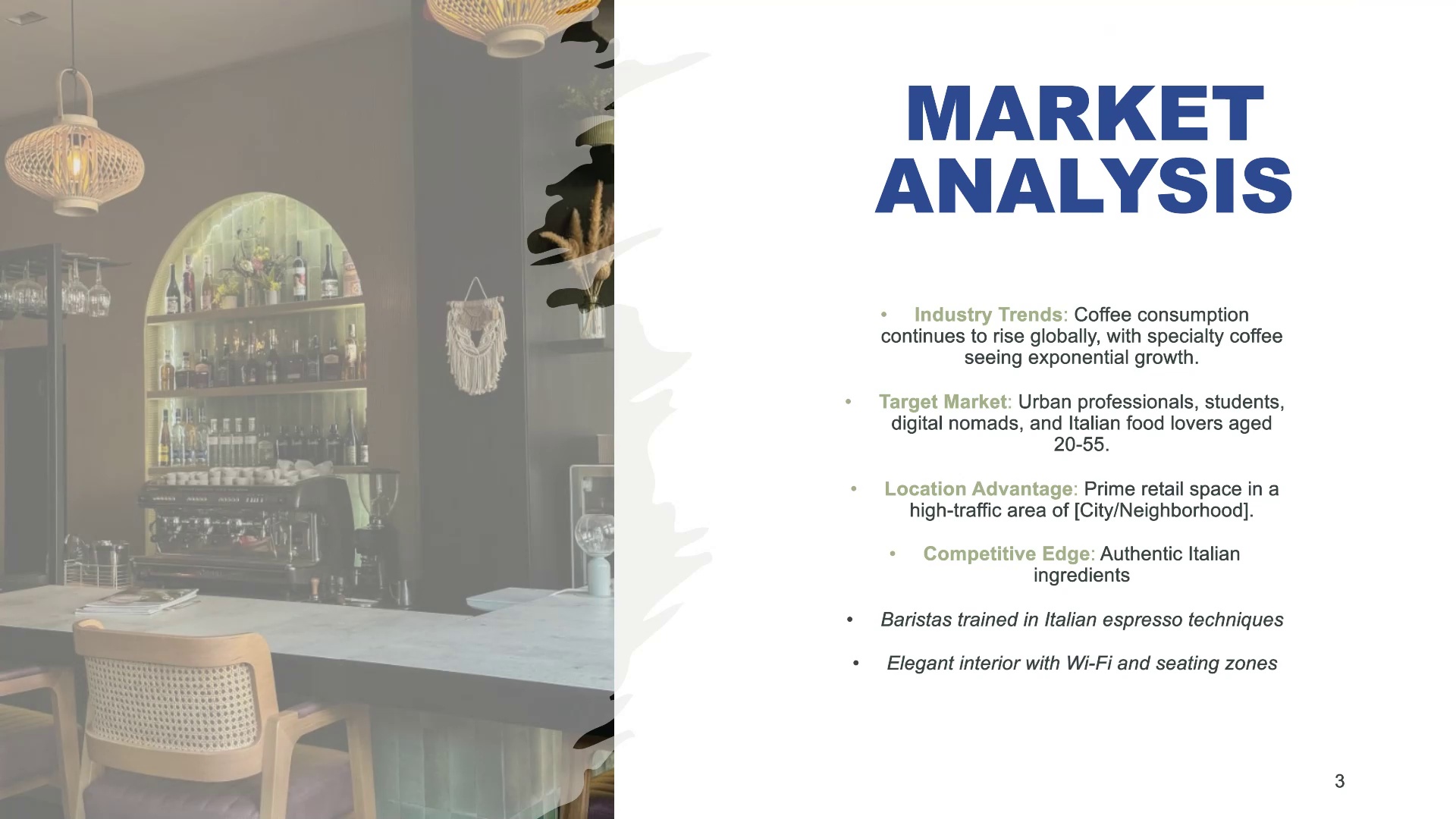 
wait(27.48)
 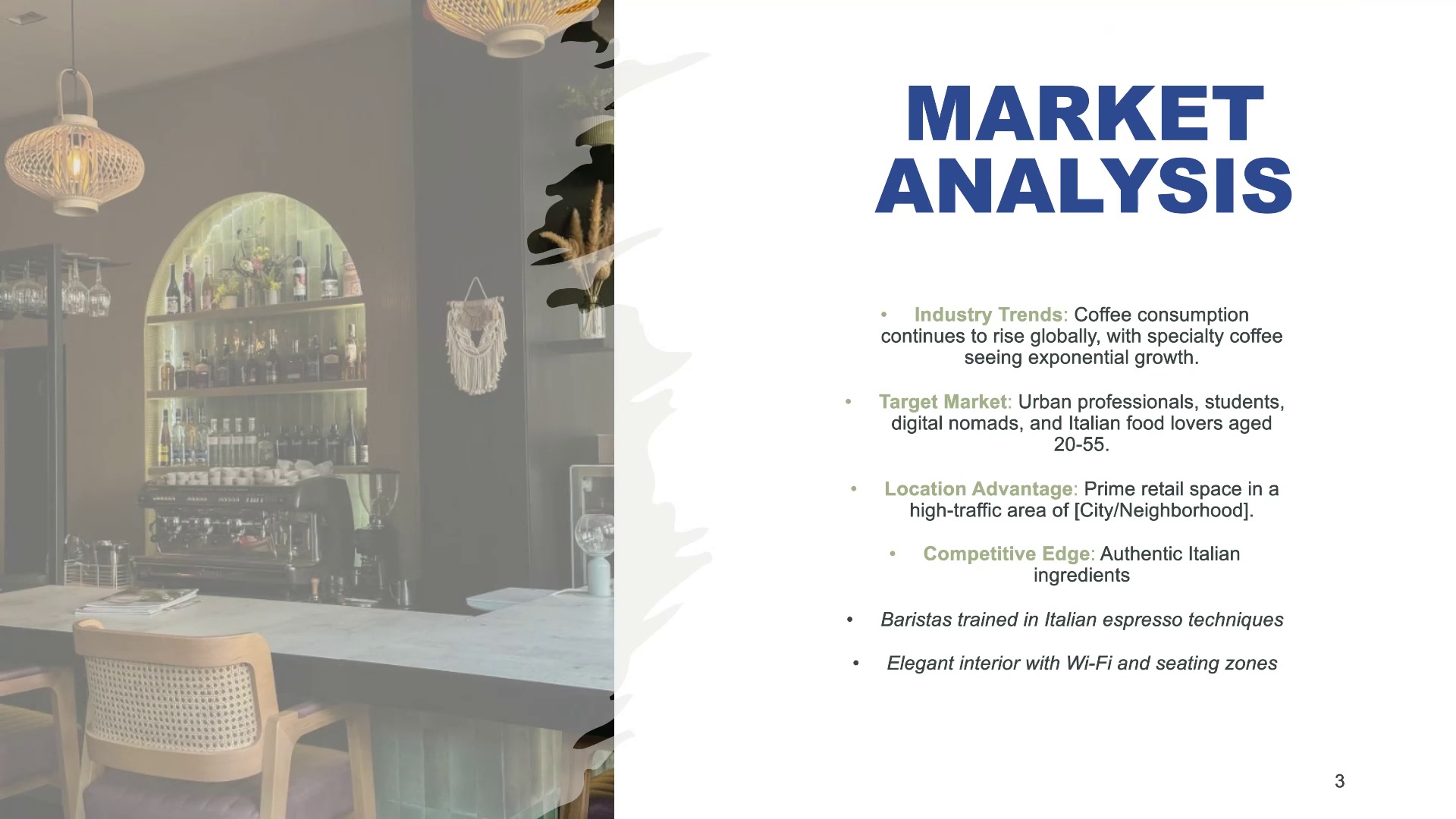 
key(ArrowRight)
 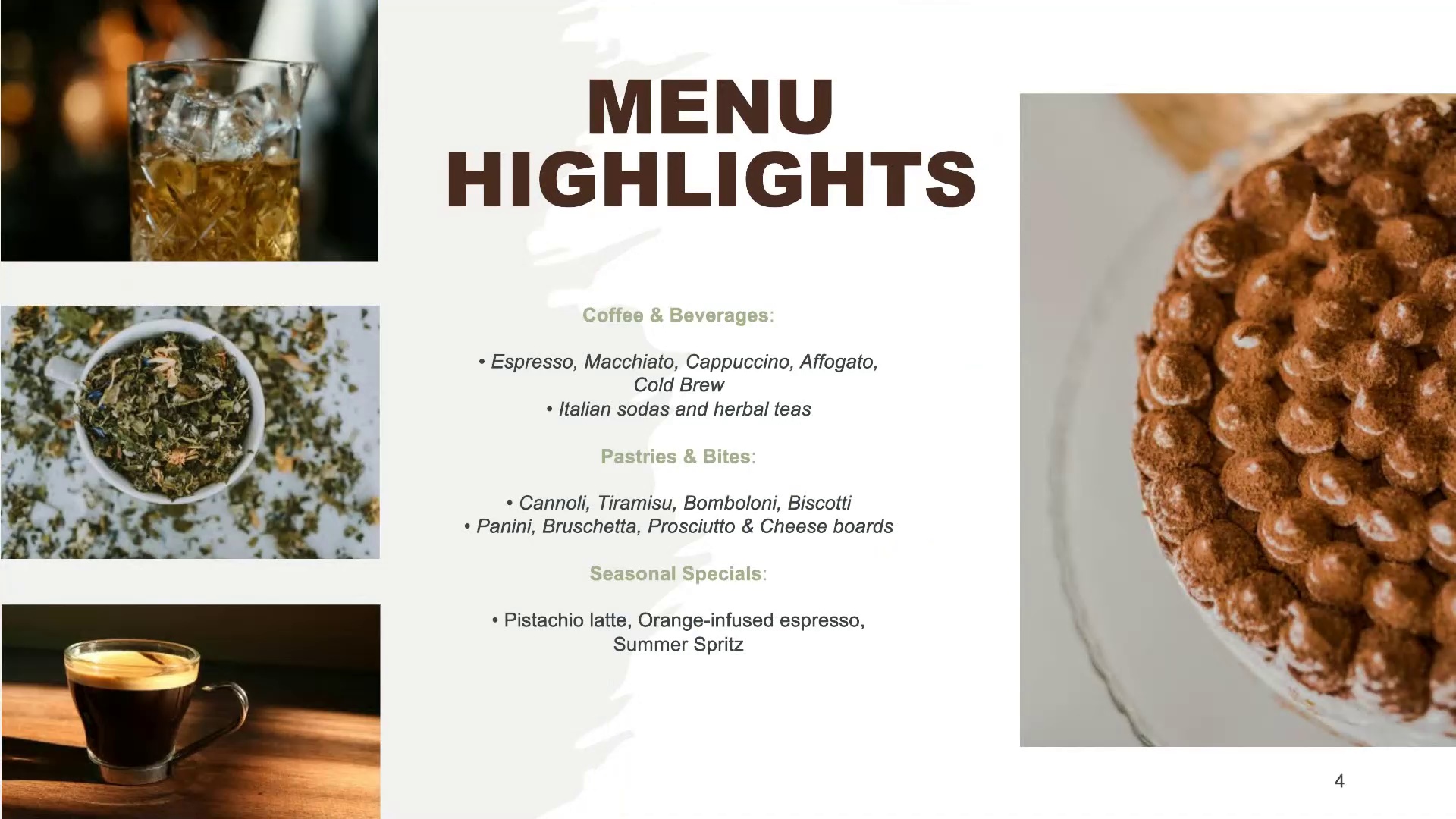 
wait(9.23)
 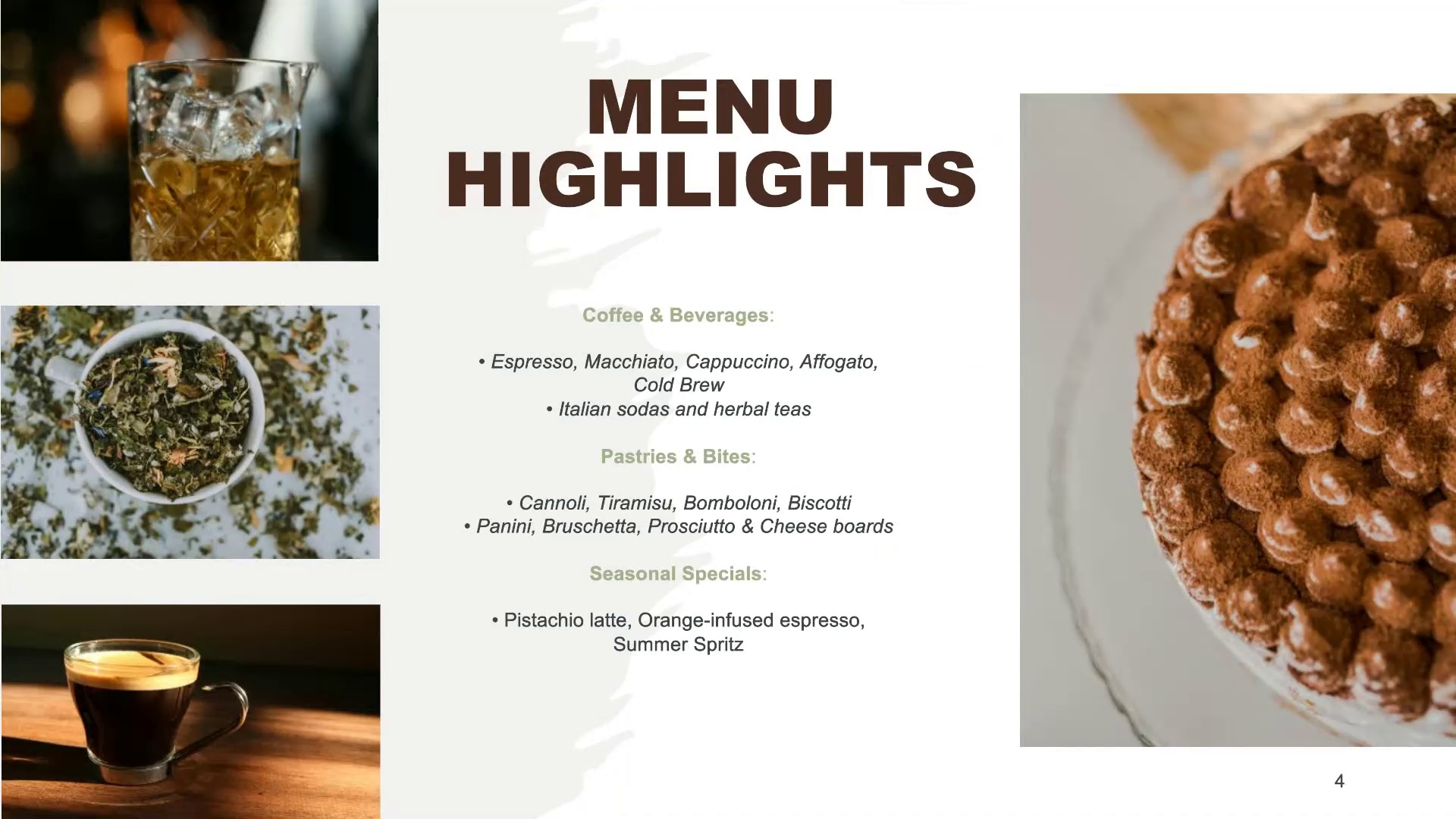 
key(ArrowRight)
 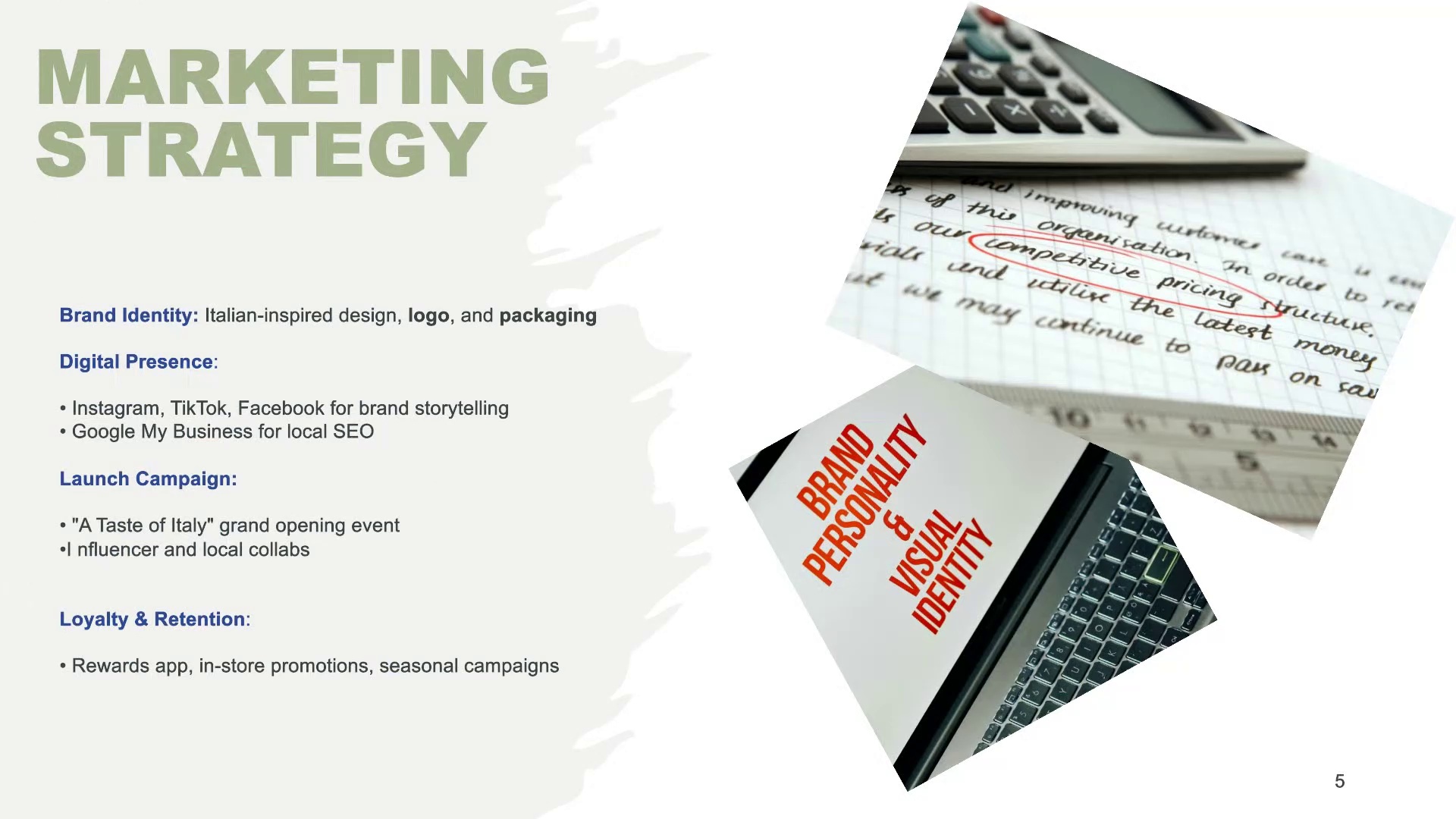 
key(ArrowRight)
 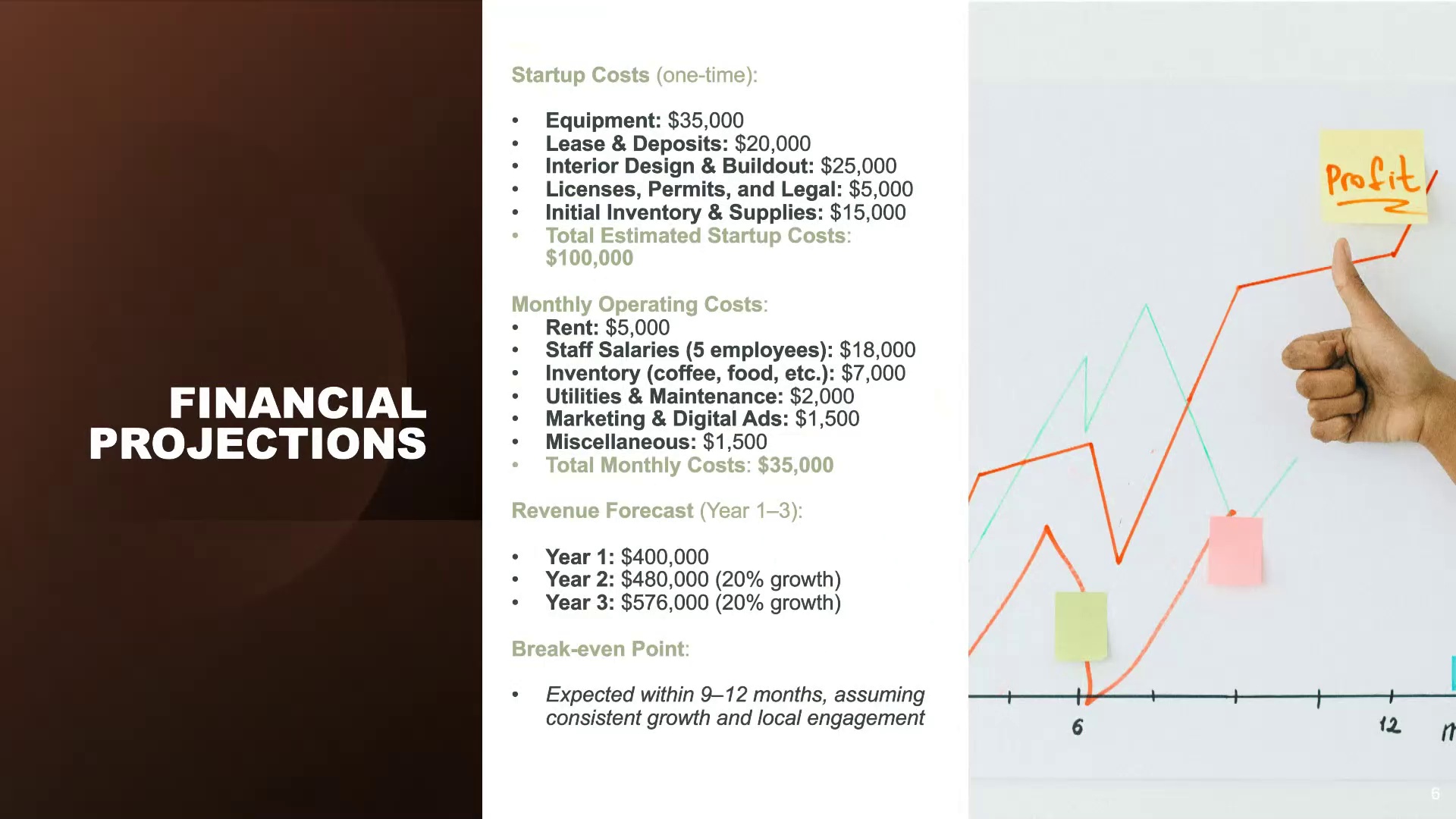 
key(ArrowRight)
 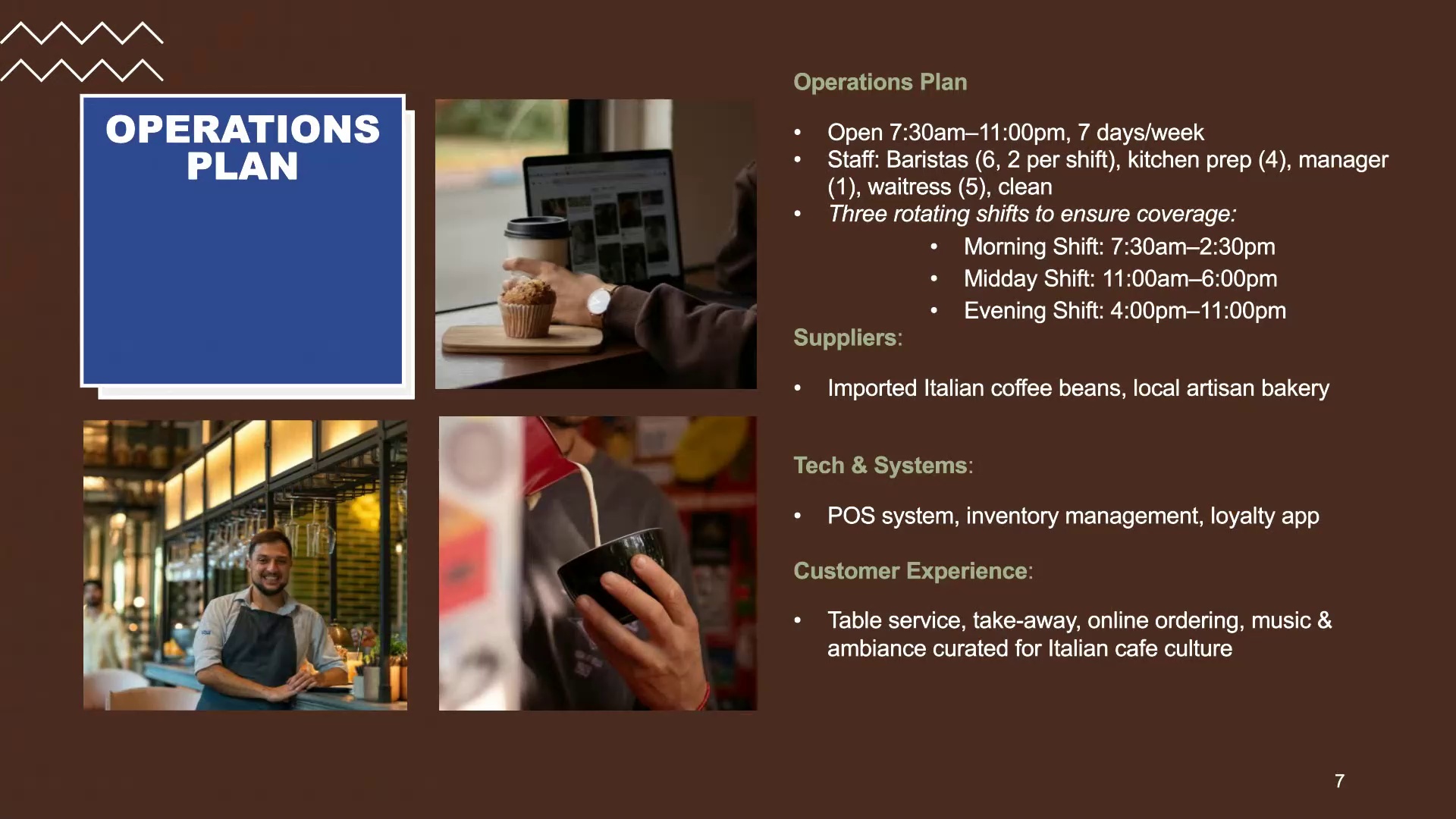 
key(ArrowLeft)
 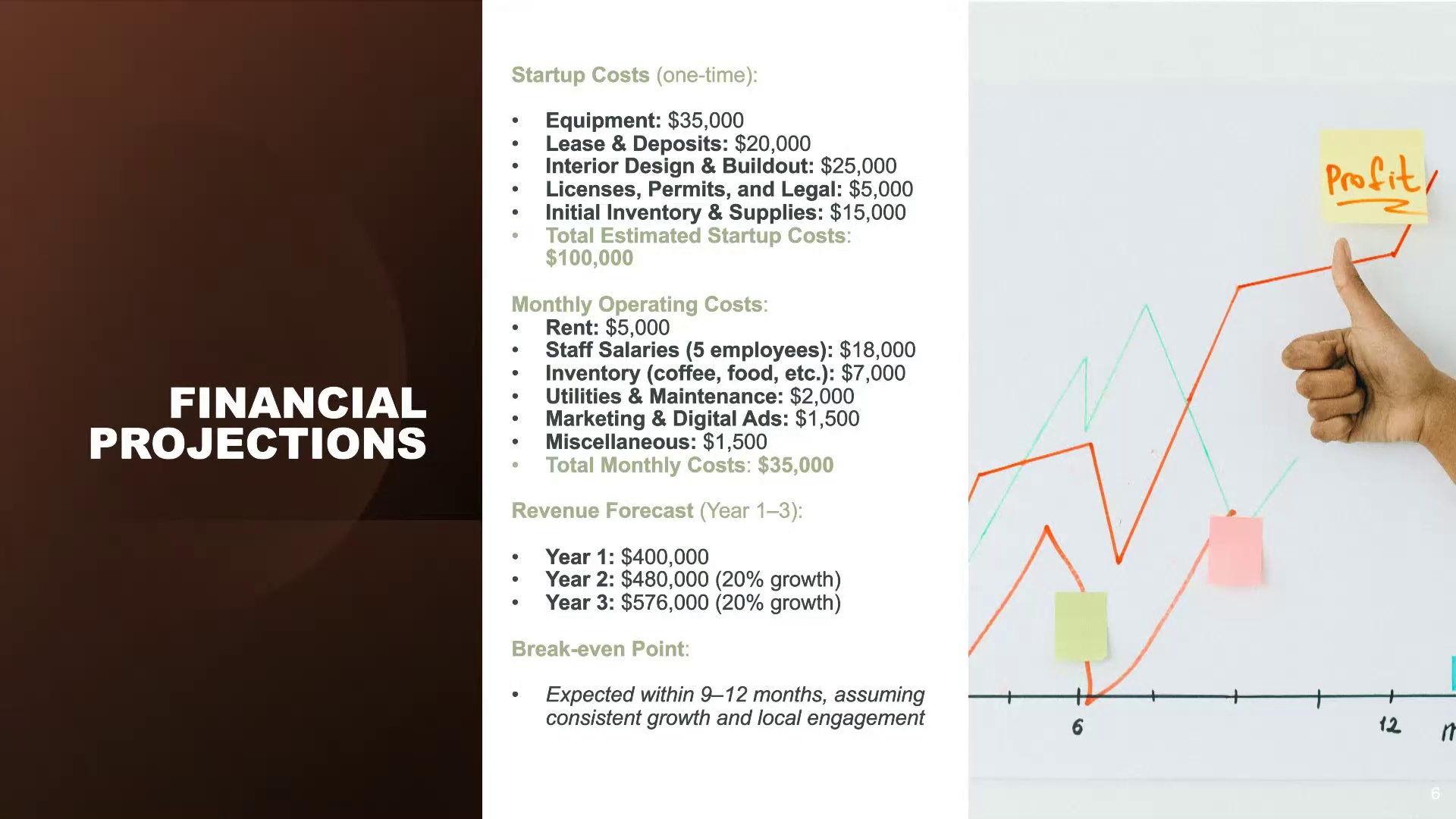 
key(ArrowRight)
 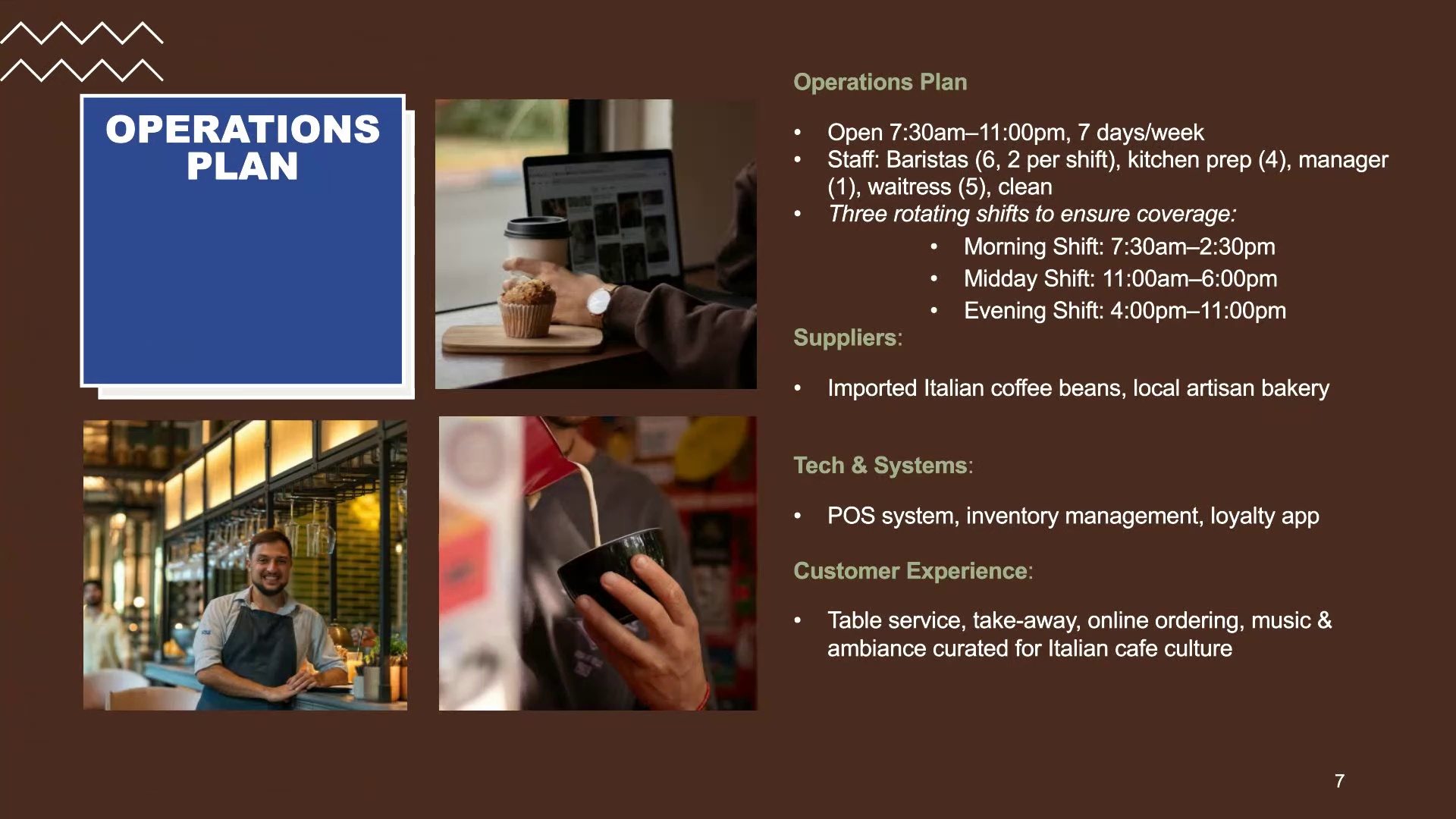 
wait(14.92)
 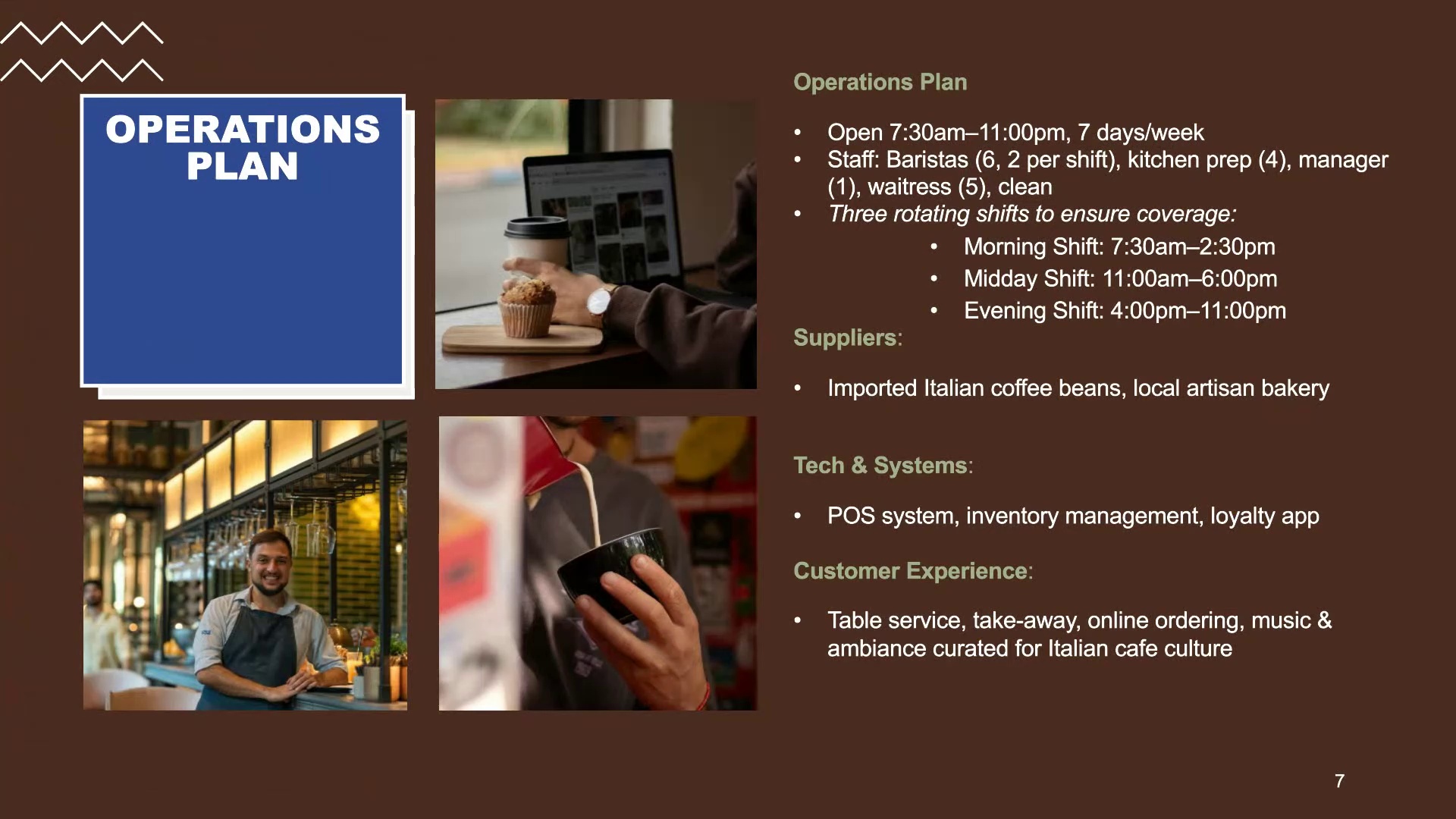 
key(ArrowLeft)
 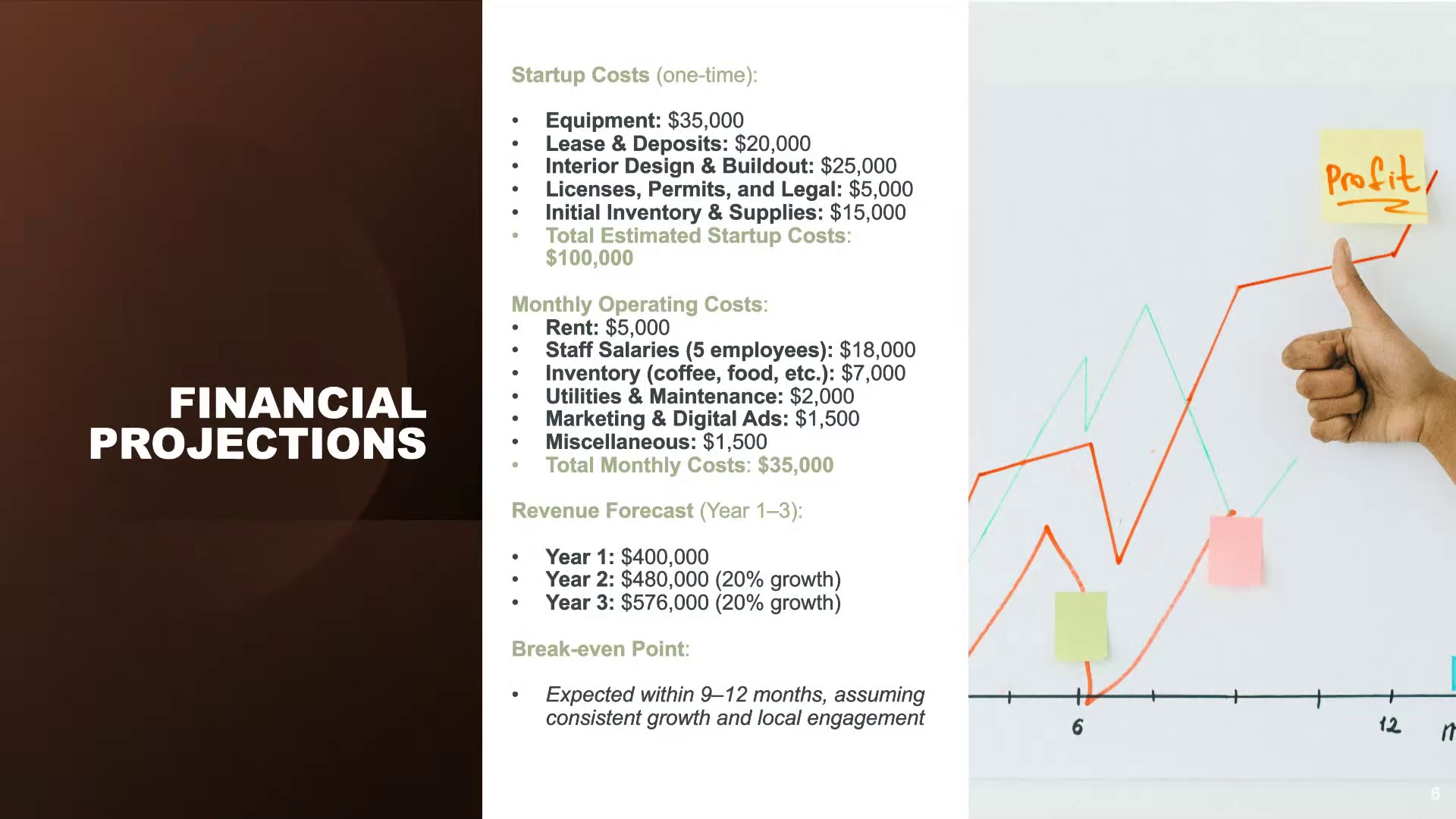 
key(Escape)
 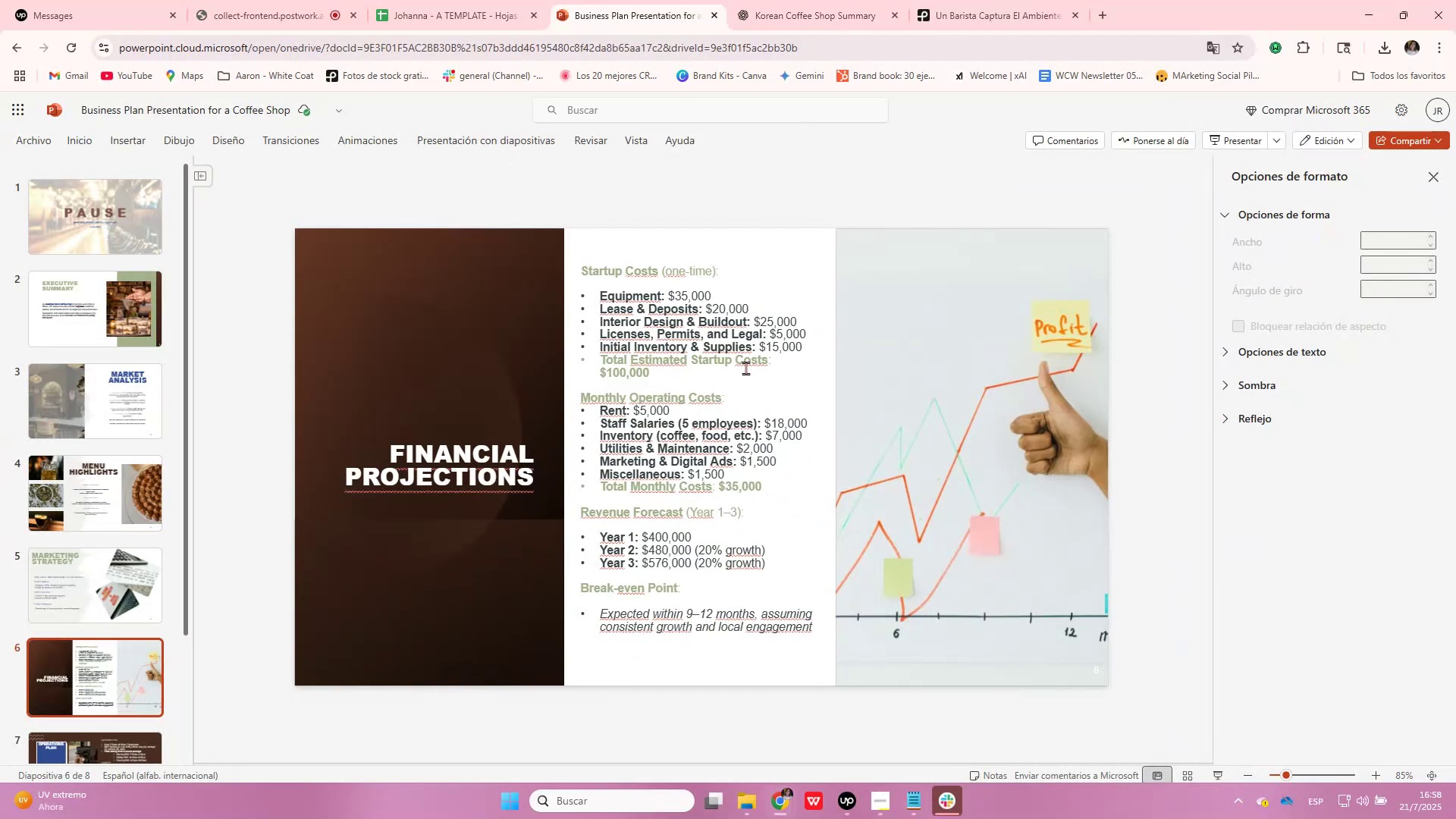 
left_click([732, 400])
 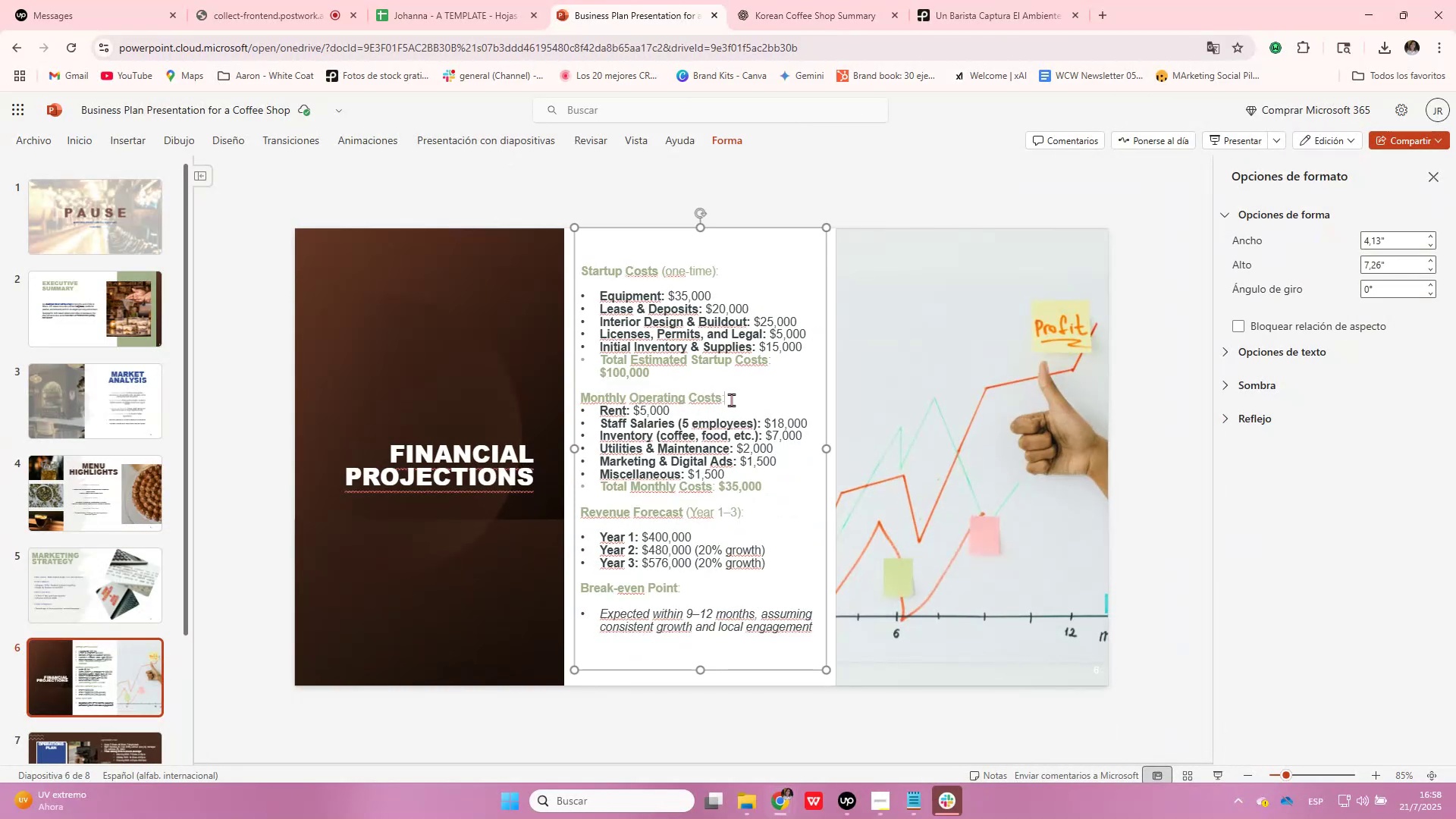 
key(Enter)
 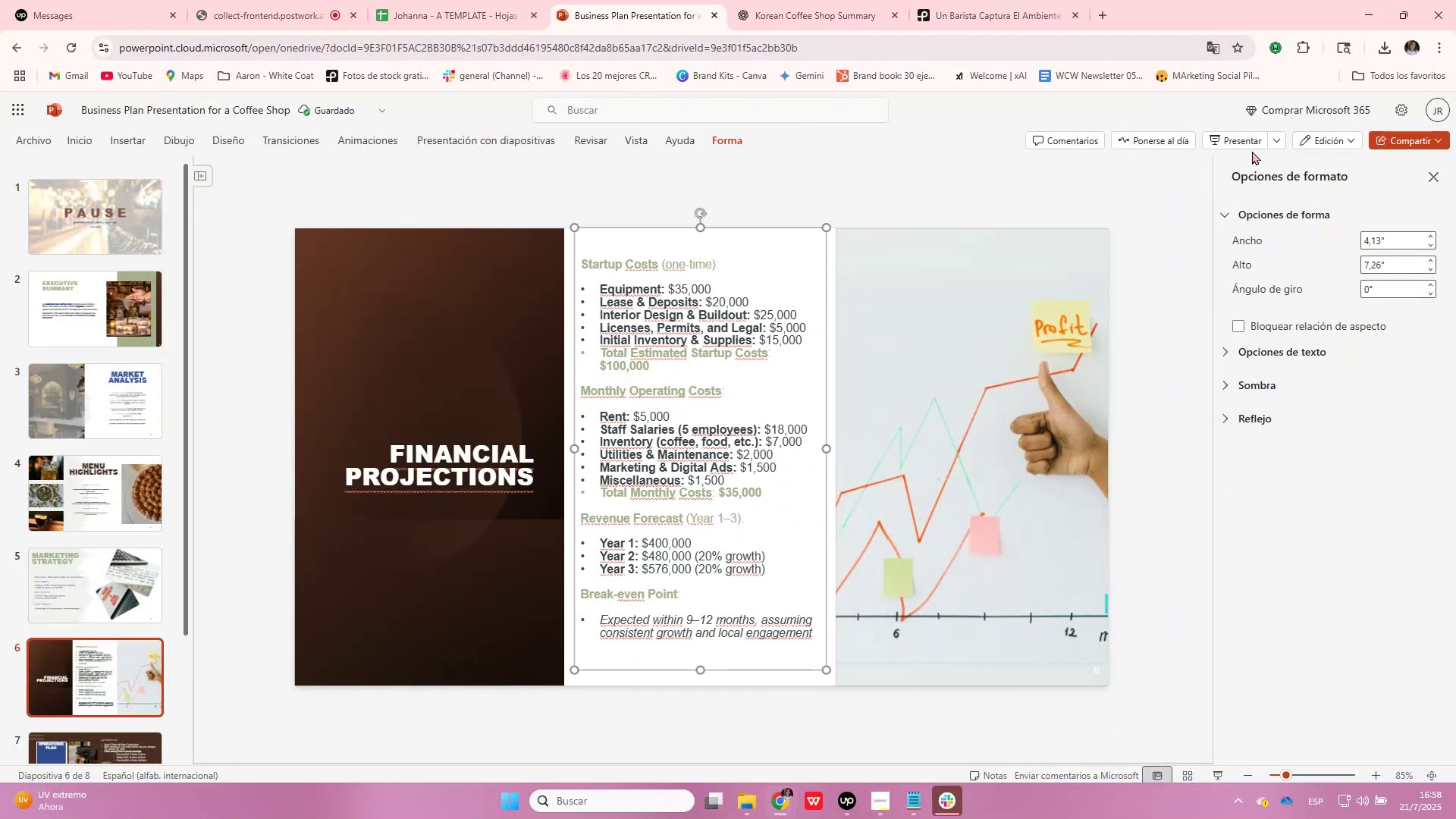 
left_click([1250, 143])
 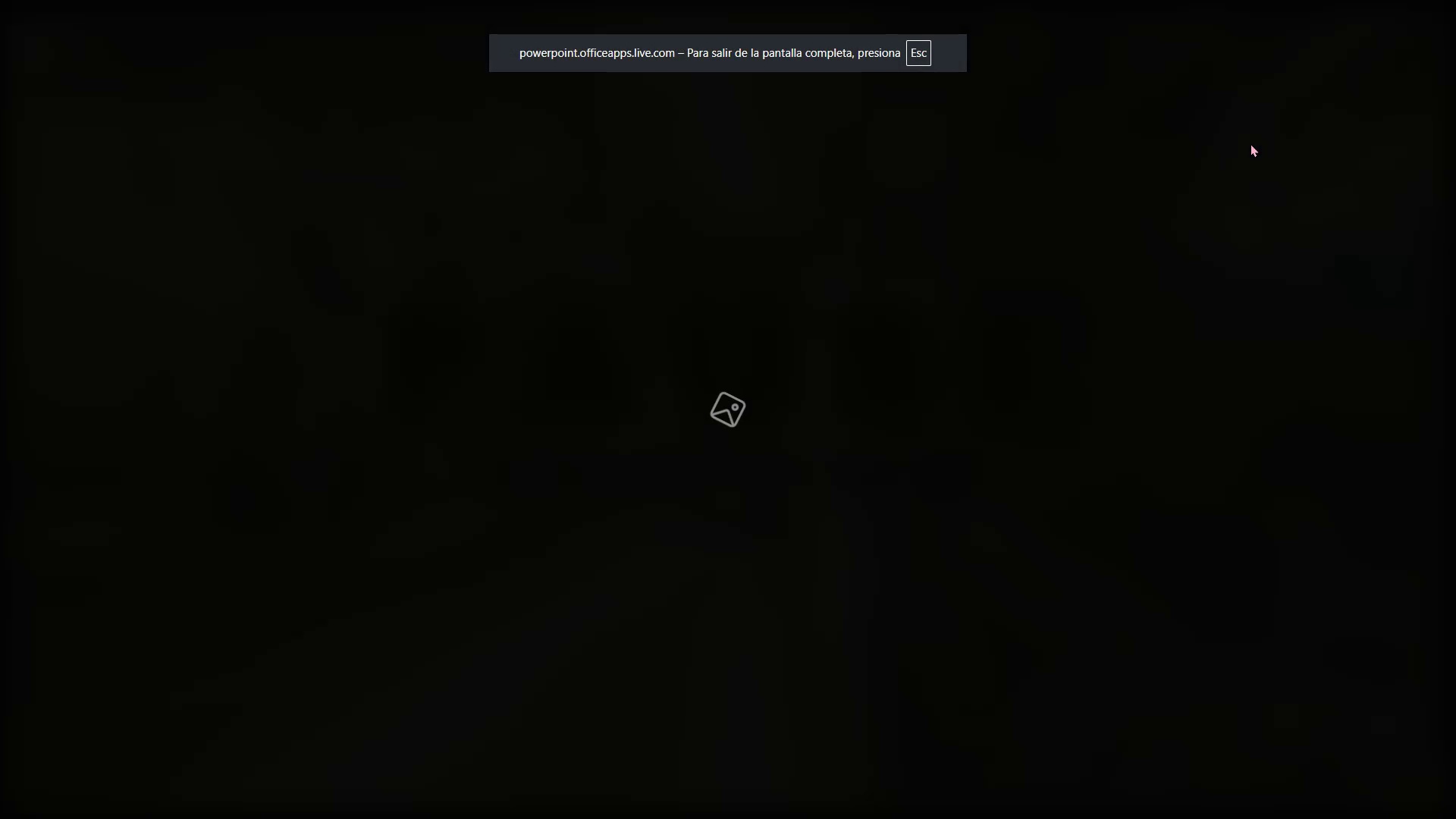 
key(ArrowRight)
 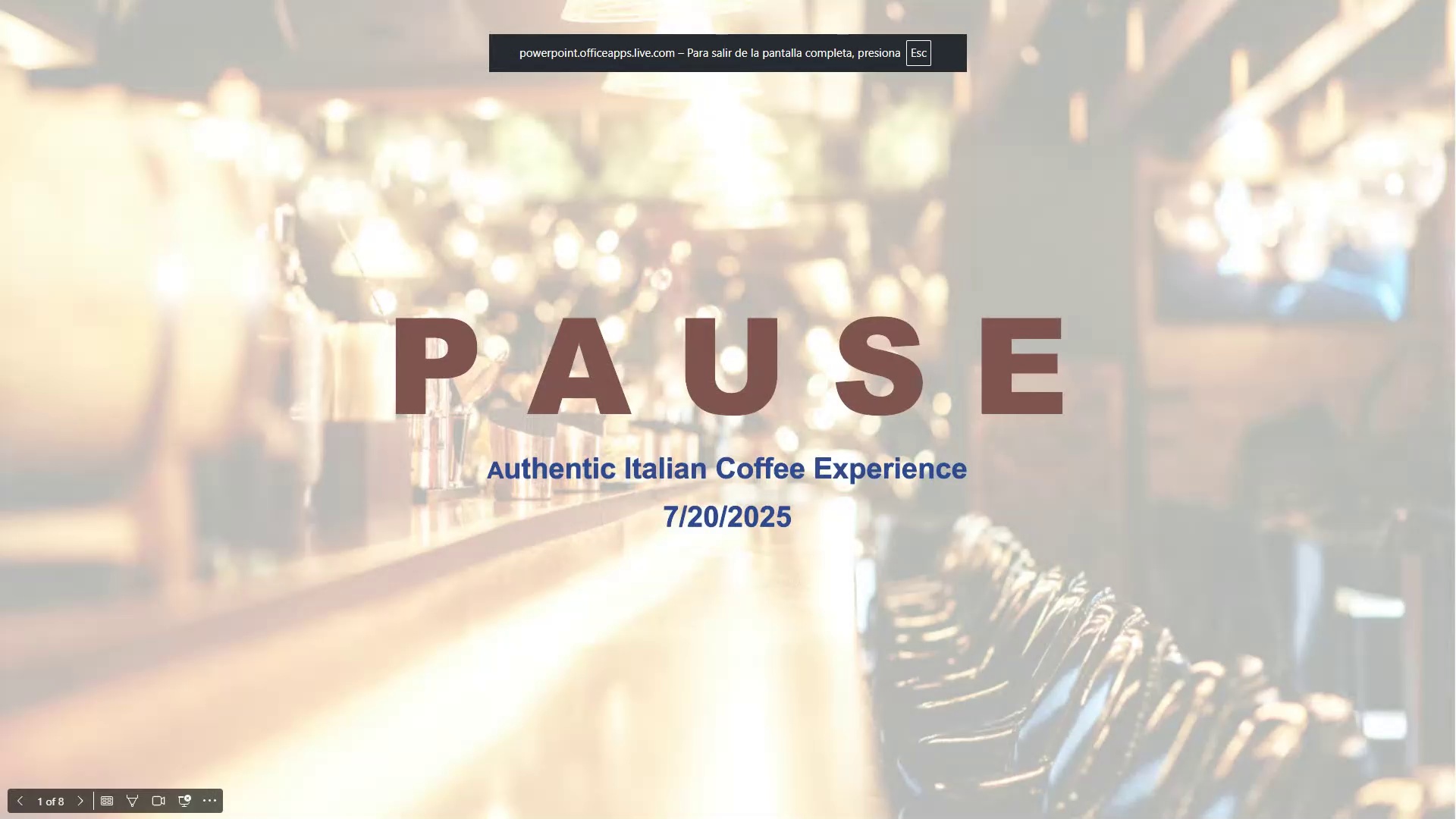 
key(ArrowLeft)
 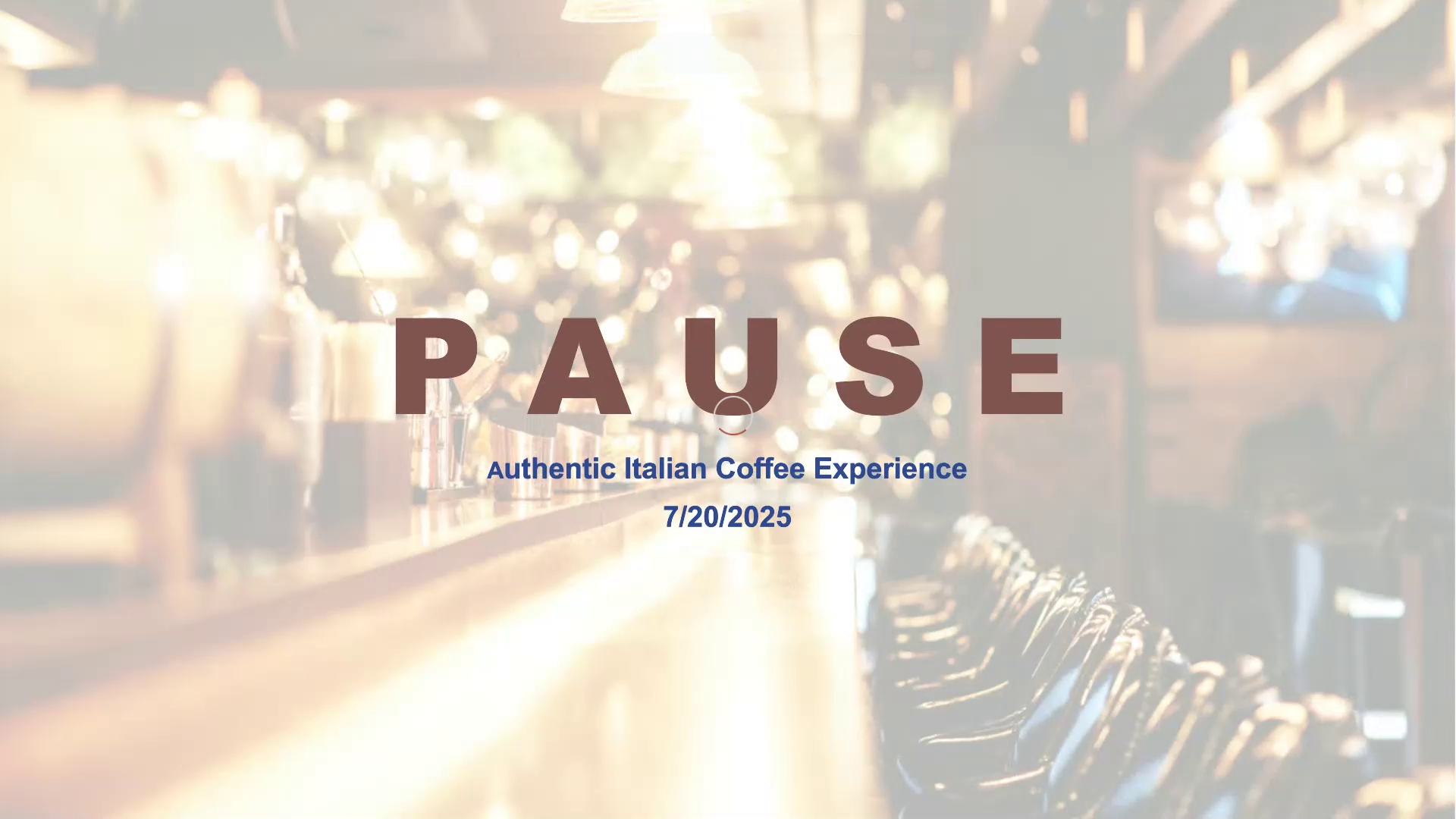 
key(ArrowRight)
 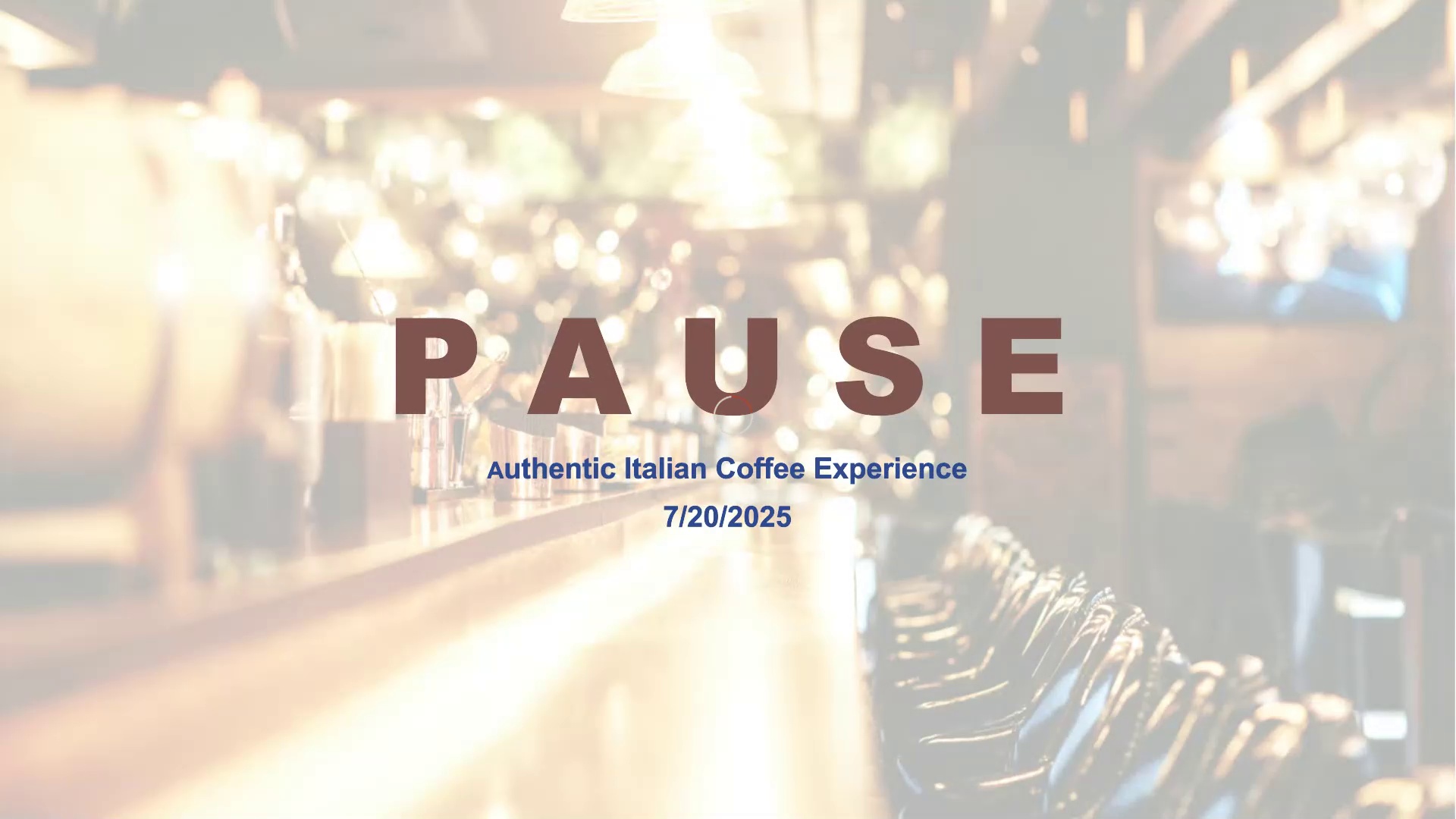 
wait(5.1)
 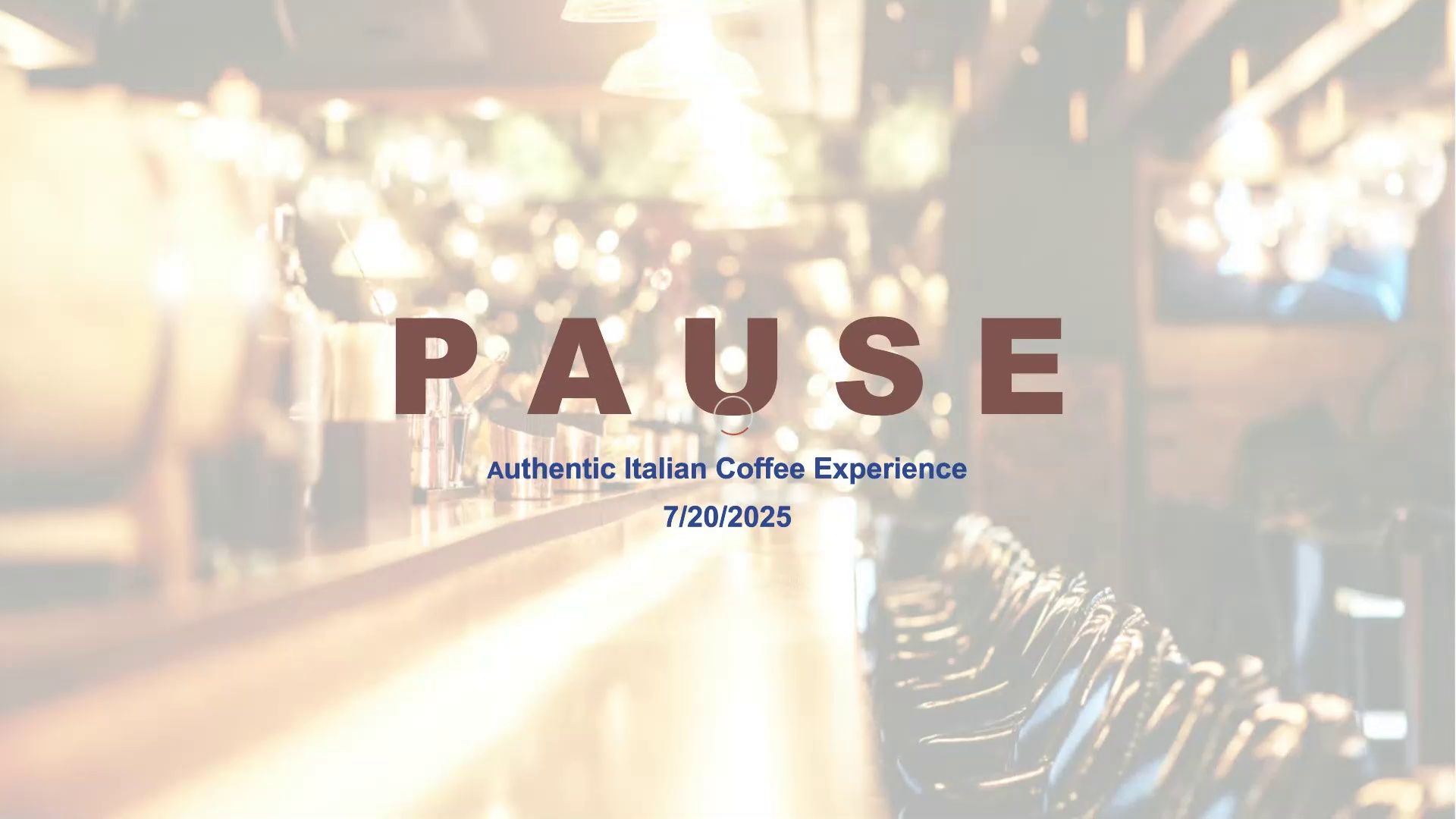 
key(Escape)
 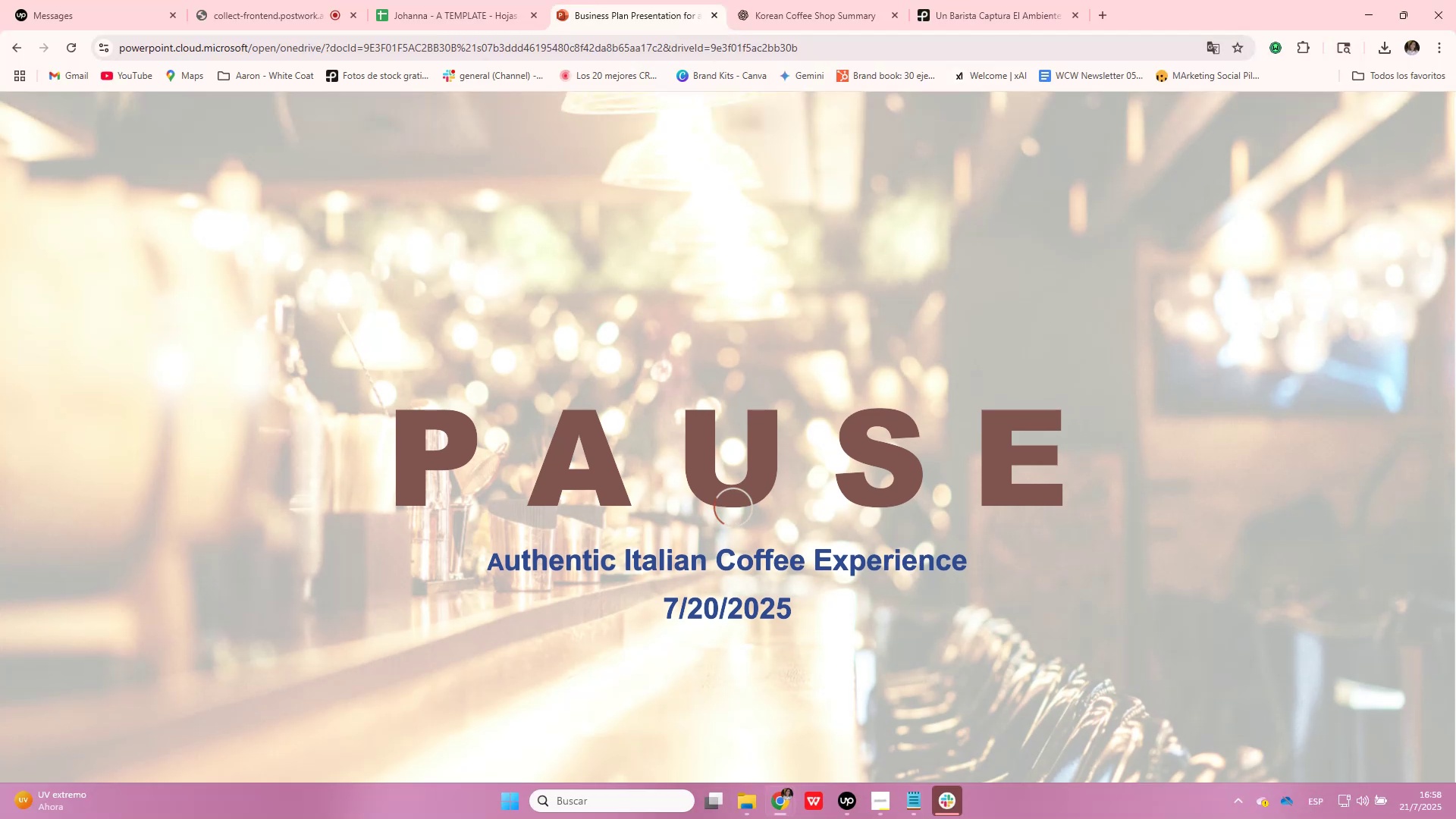 
key(Escape)
 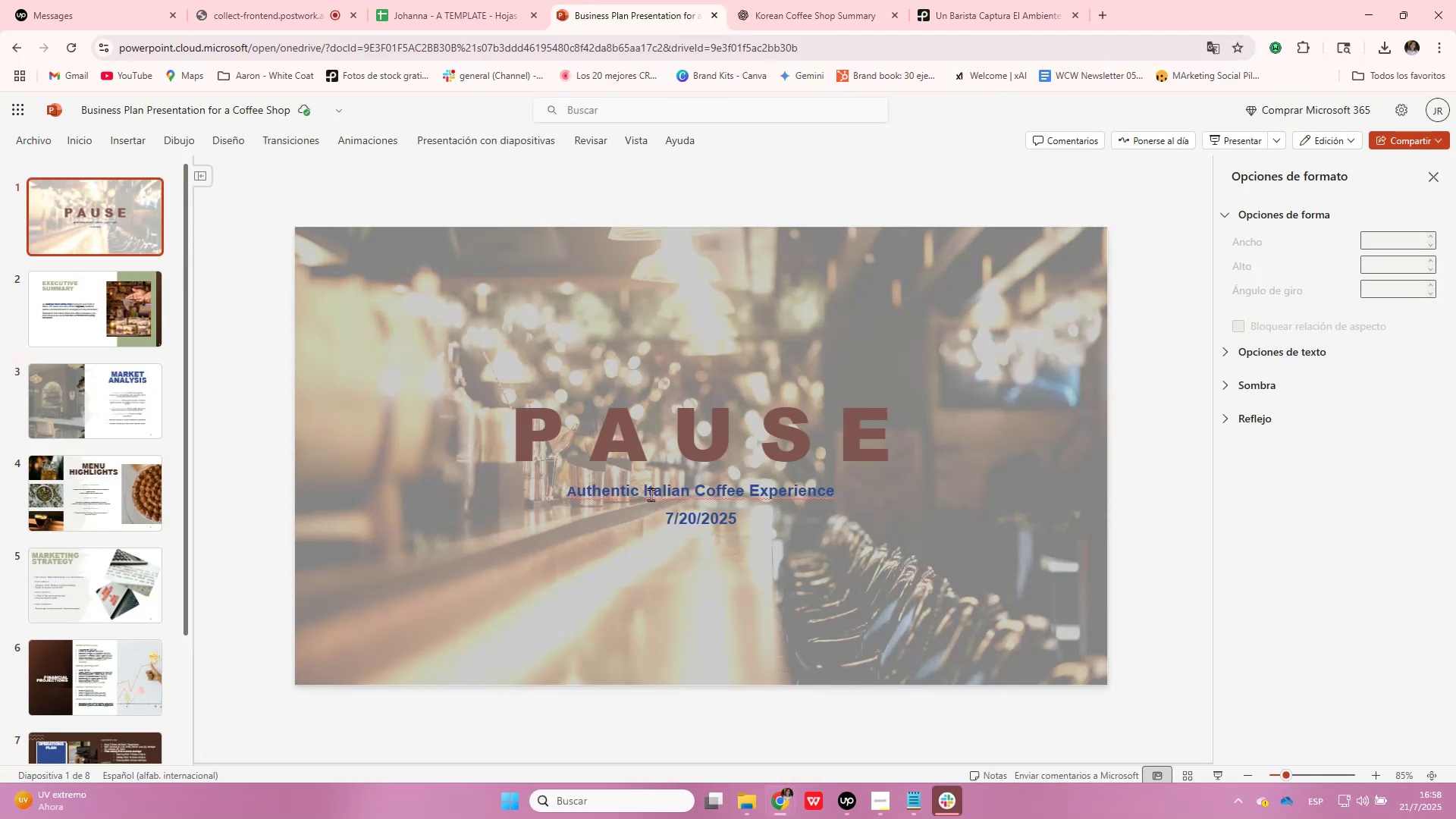 
left_click([738, 497])
 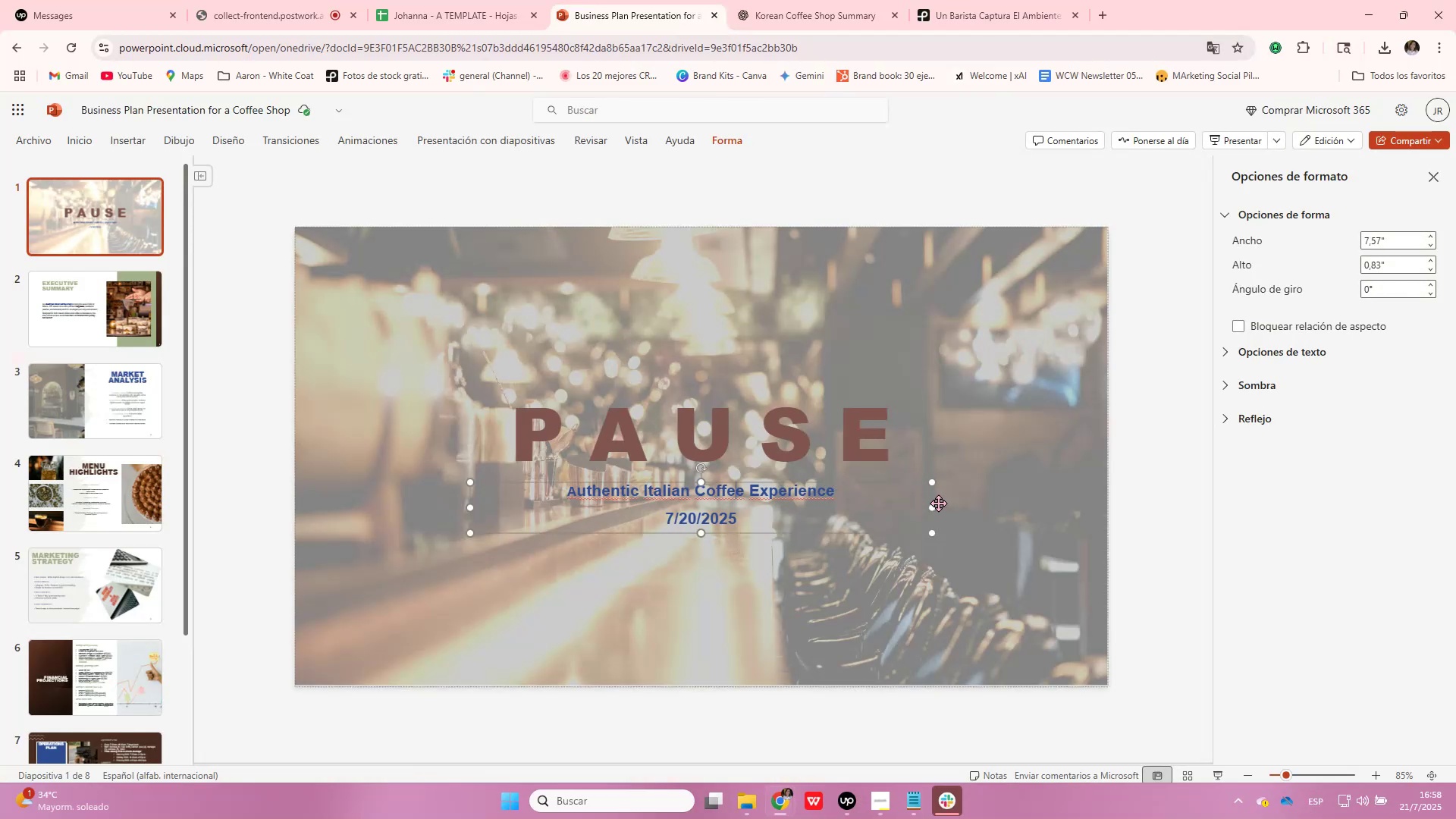 
left_click_drag(start_coordinate=[930, 510], to_coordinate=[793, 522])
 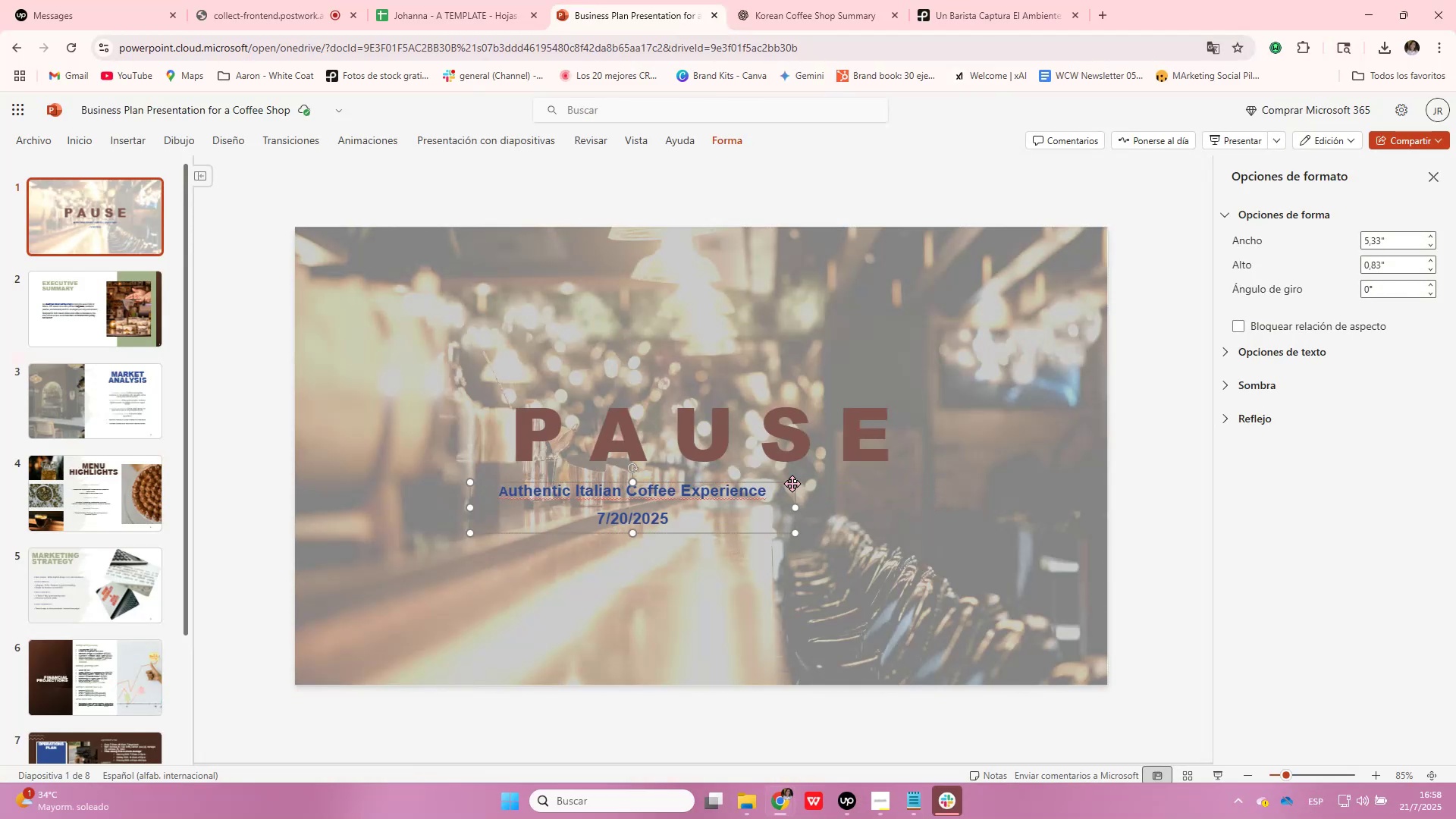 
left_click_drag(start_coordinate=[788, 482], to_coordinate=[858, 488])
 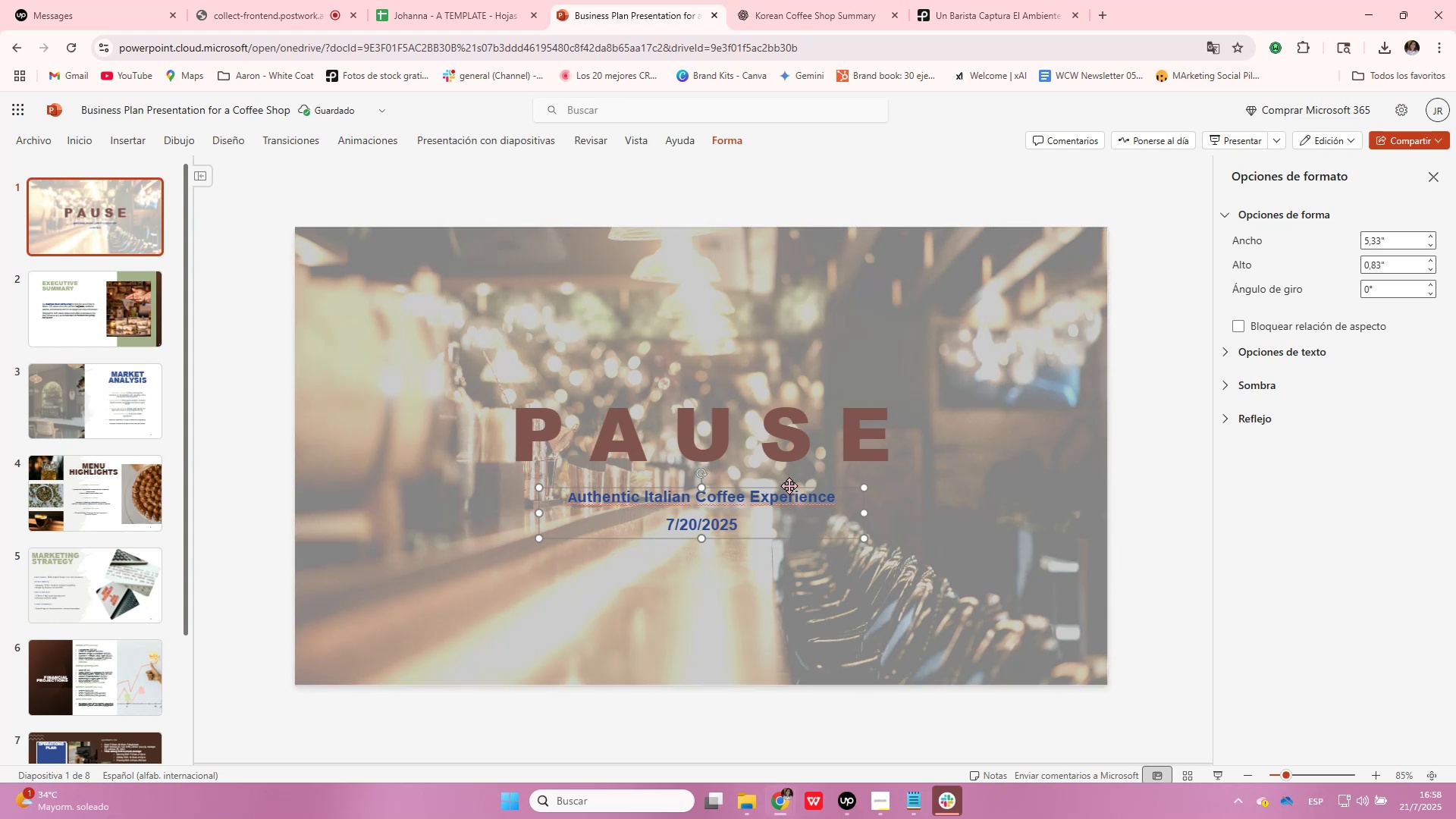 
left_click([785, 537])
 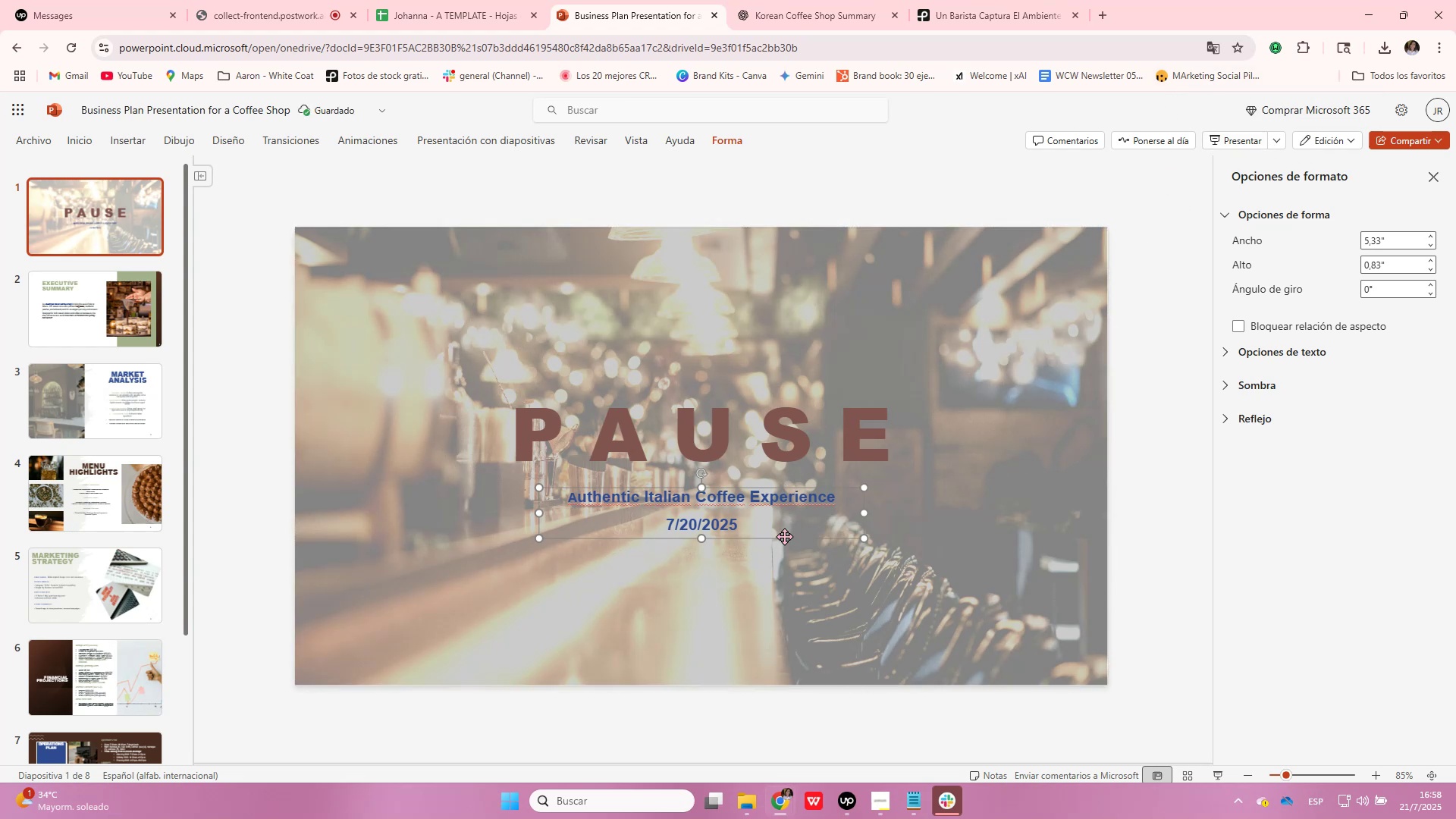 
key(Control+C)
 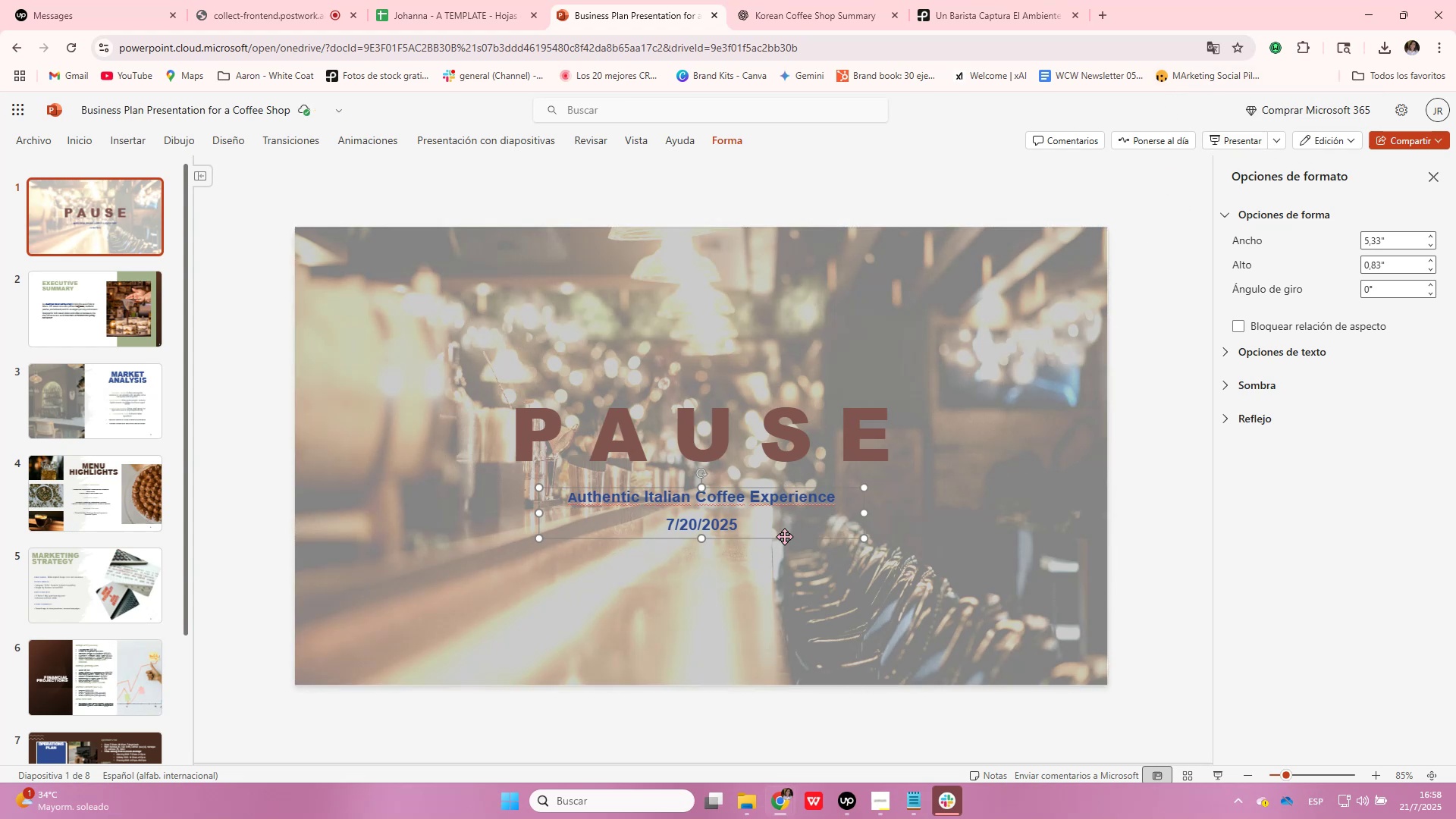 
key(Control+V)
 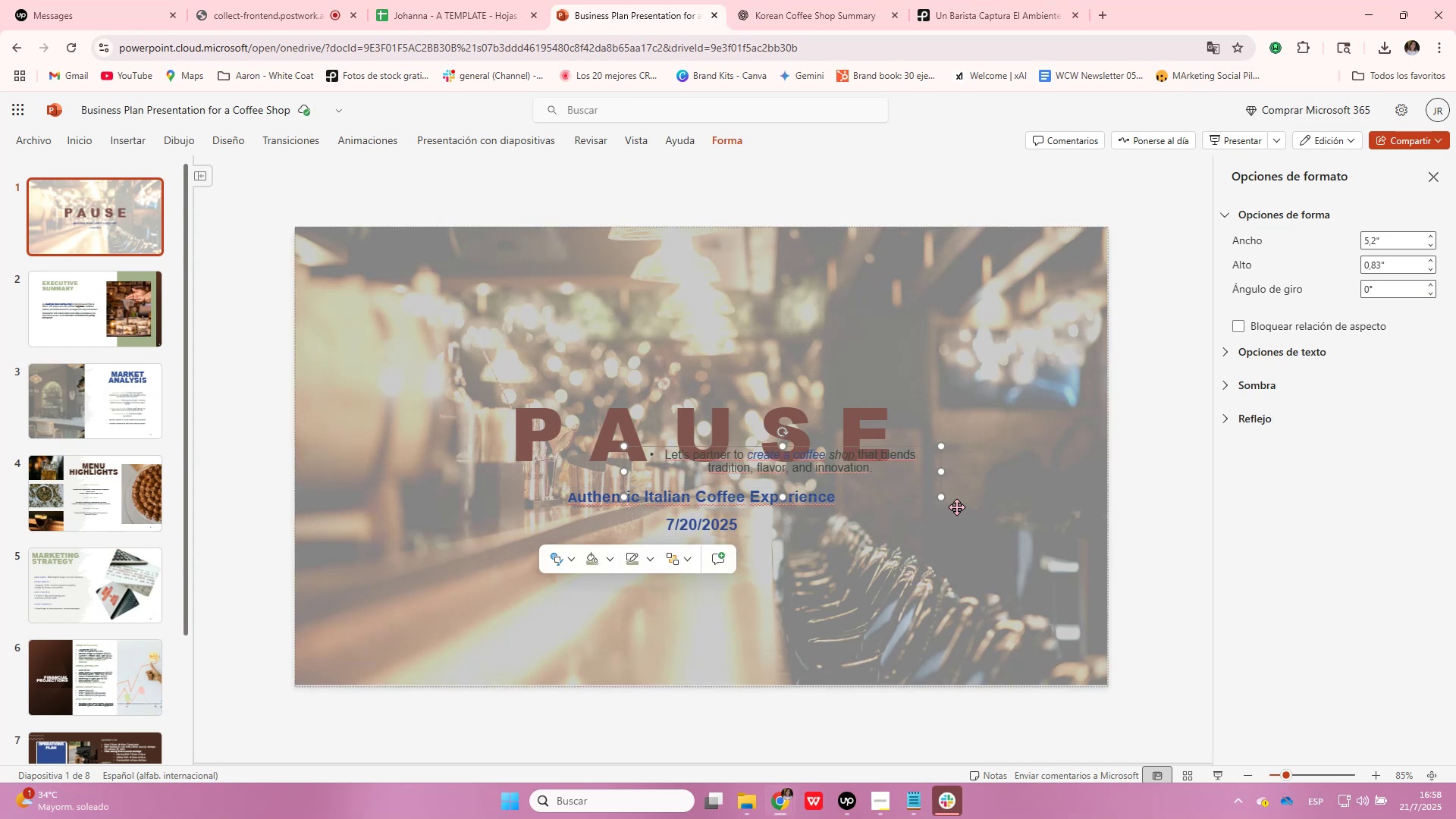 
left_click([1003, 322])
 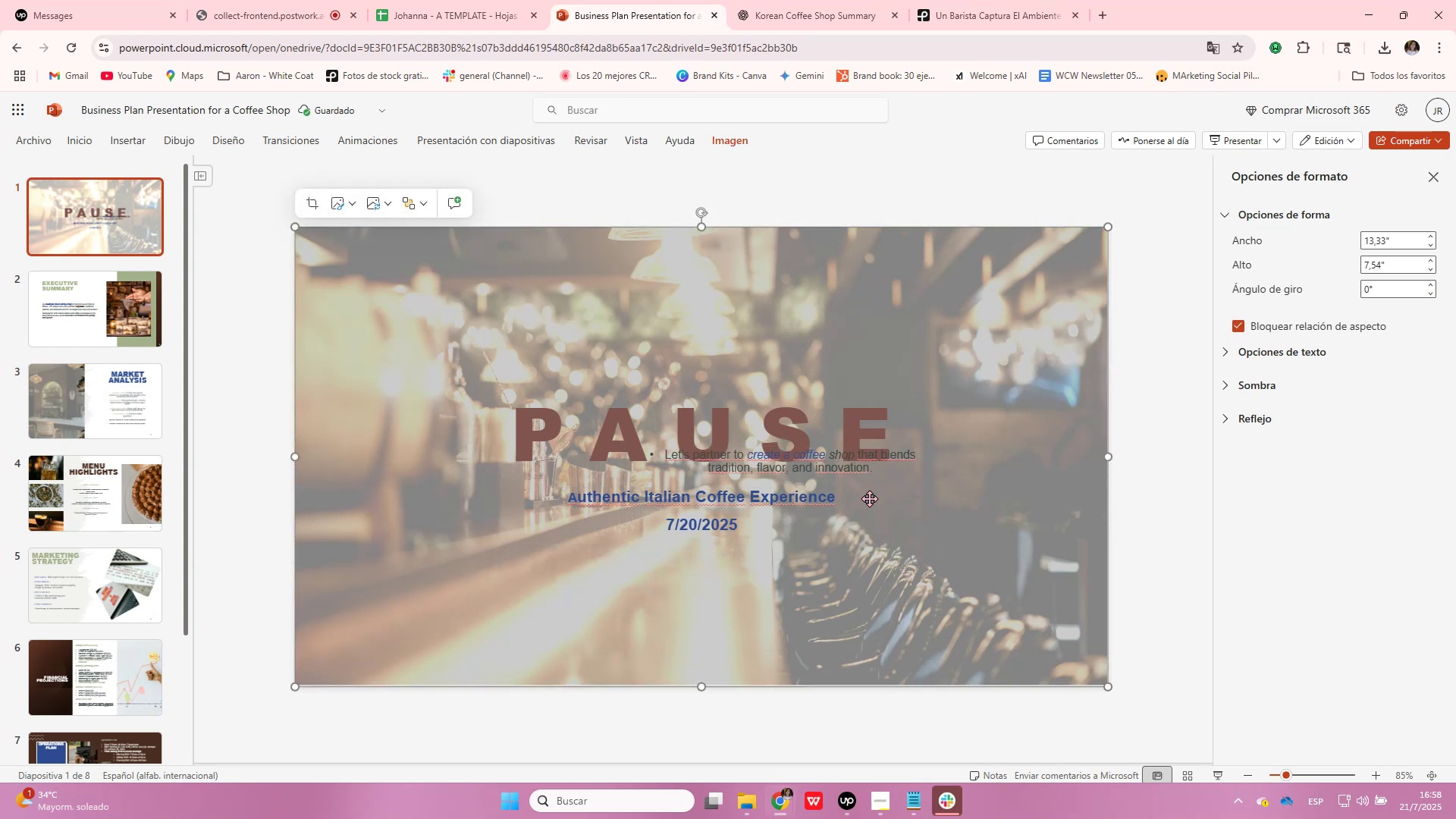 
left_click([875, 469])
 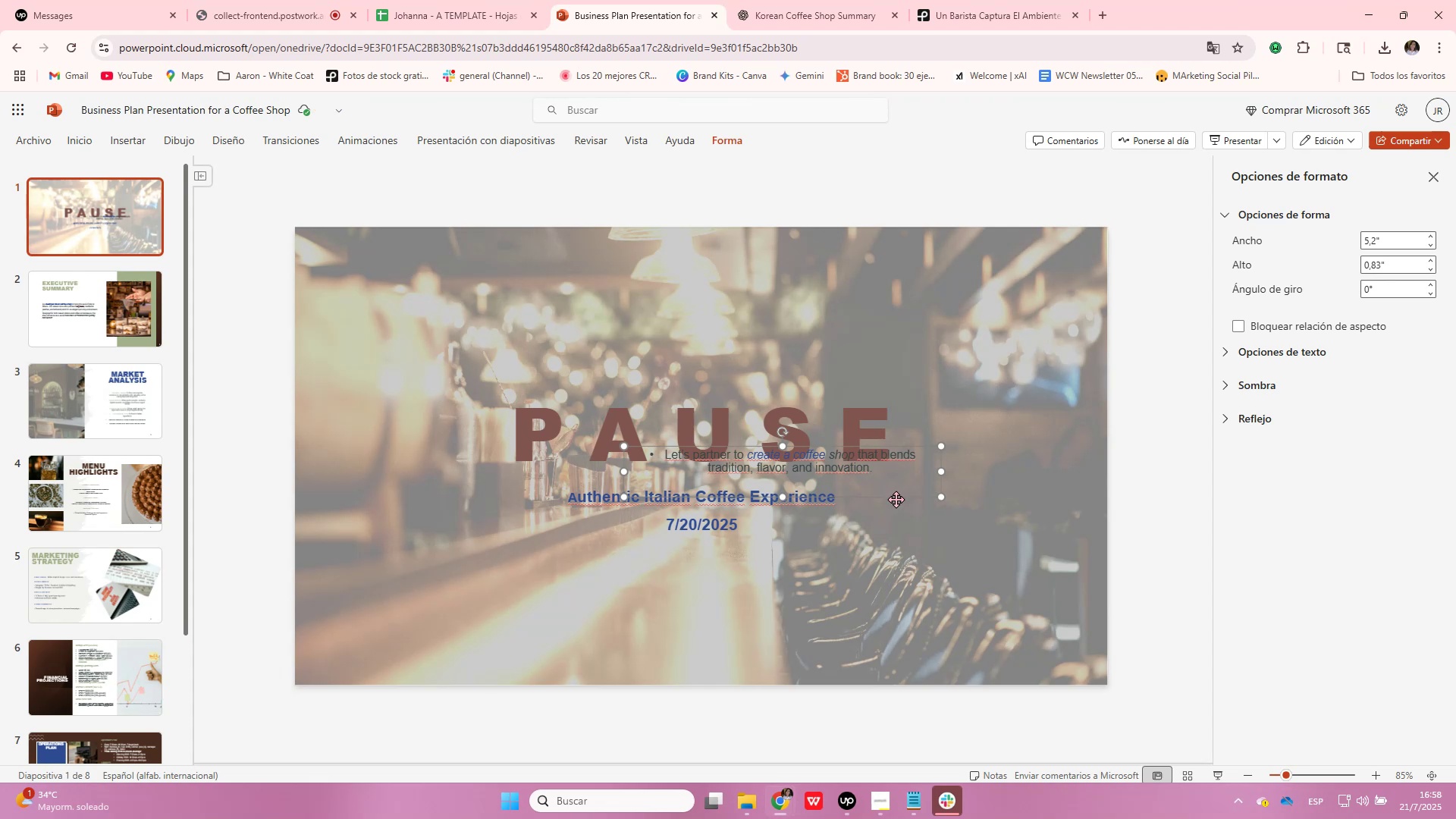 
left_click_drag(start_coordinate=[896, 496], to_coordinate=[816, 653])
 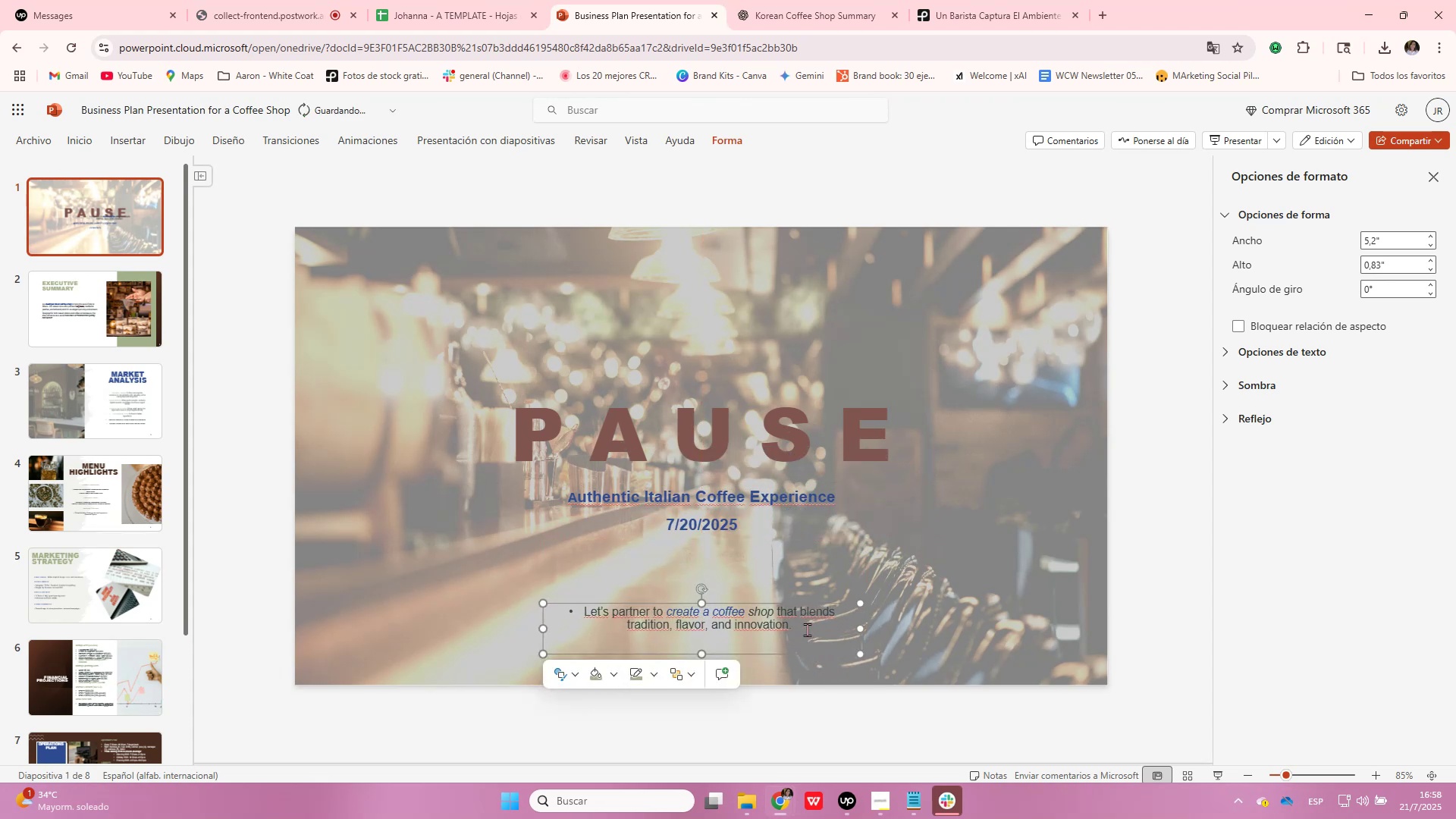 
left_click([808, 630])
 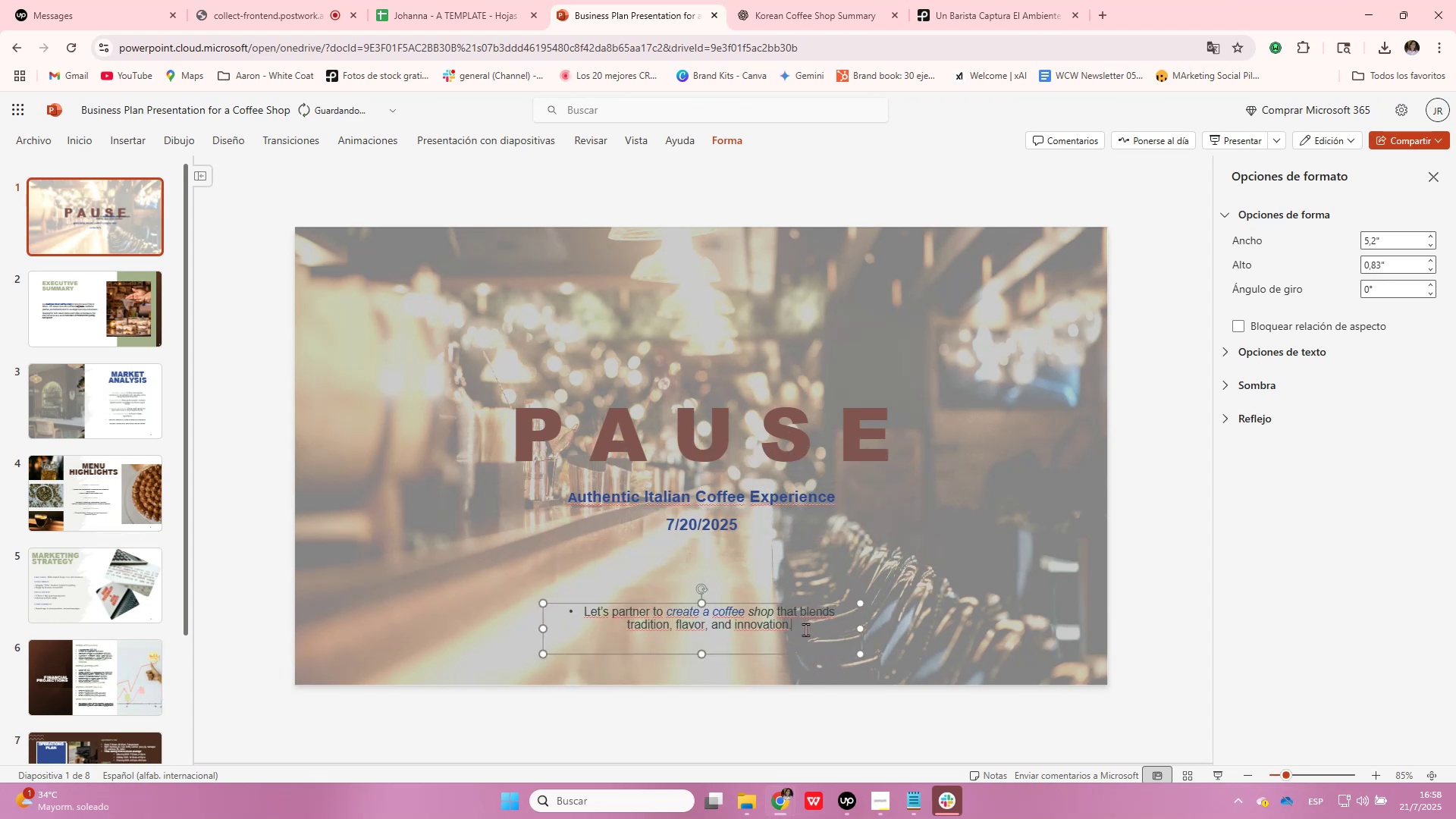 
key(Shift+ArrowUp)
 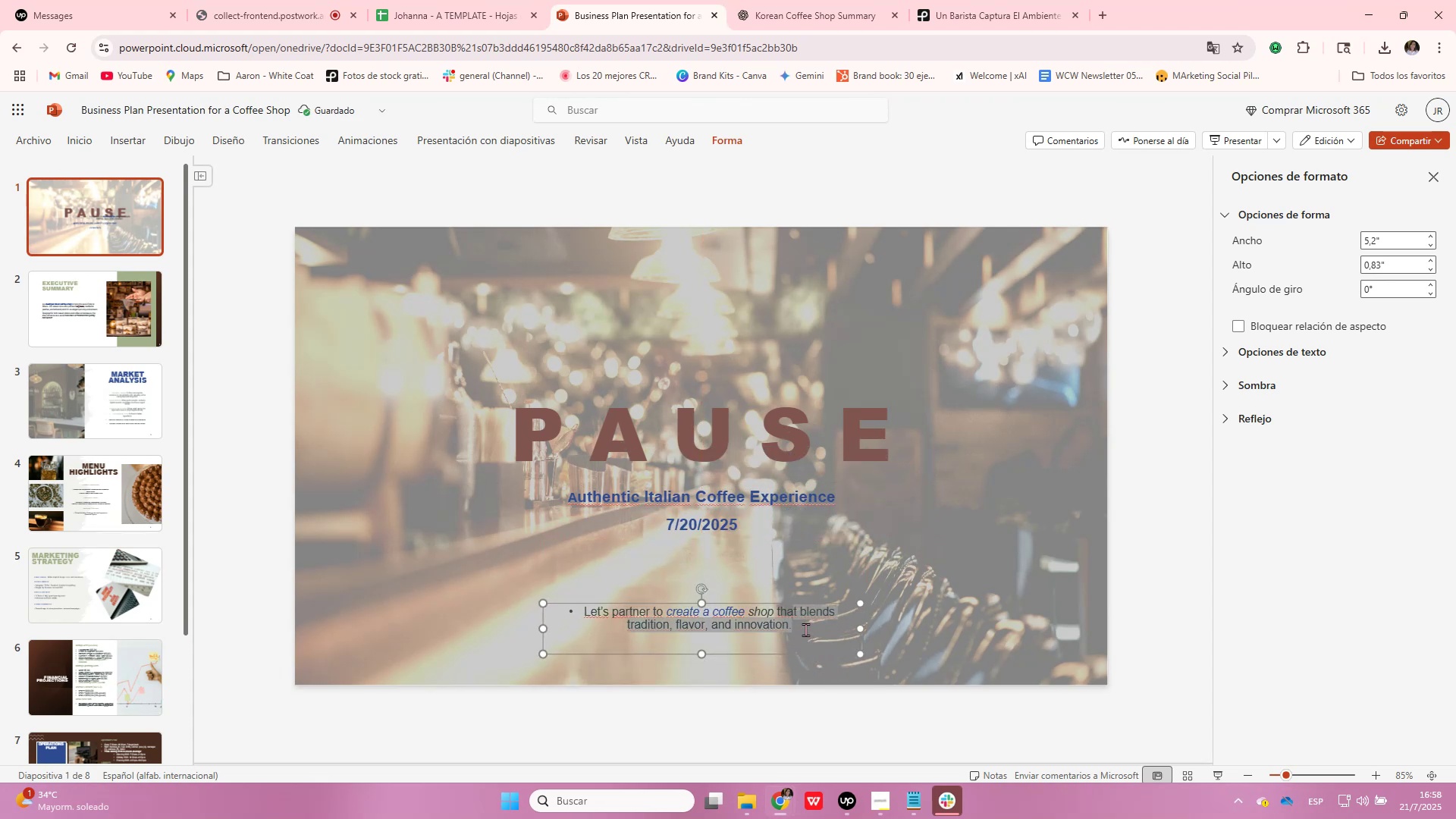 
key(Shift+ArrowUp)
 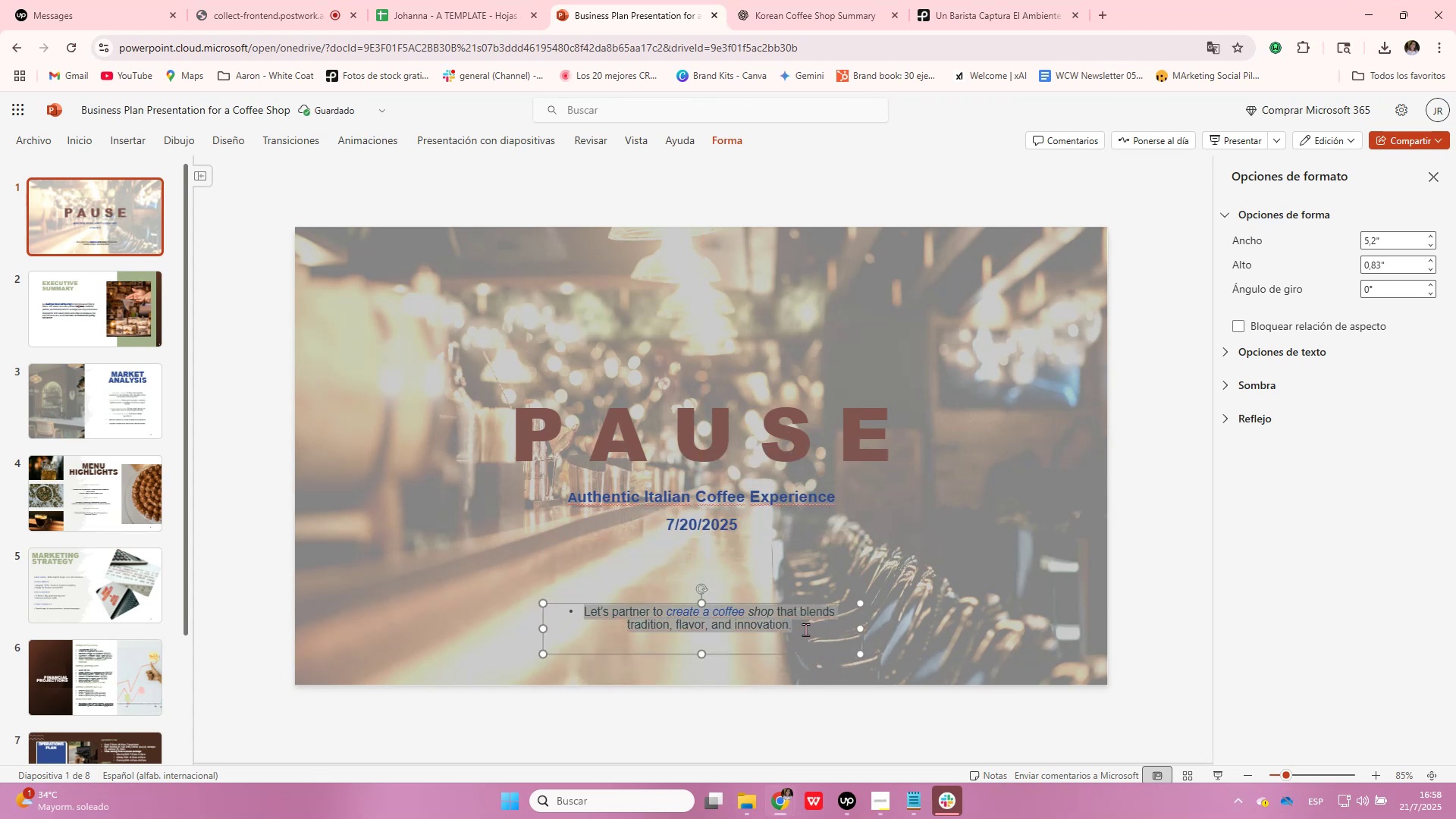 
type(Presented by_)
key(Backspace)
type(>[Home])
key(Backspace)
type([End])
 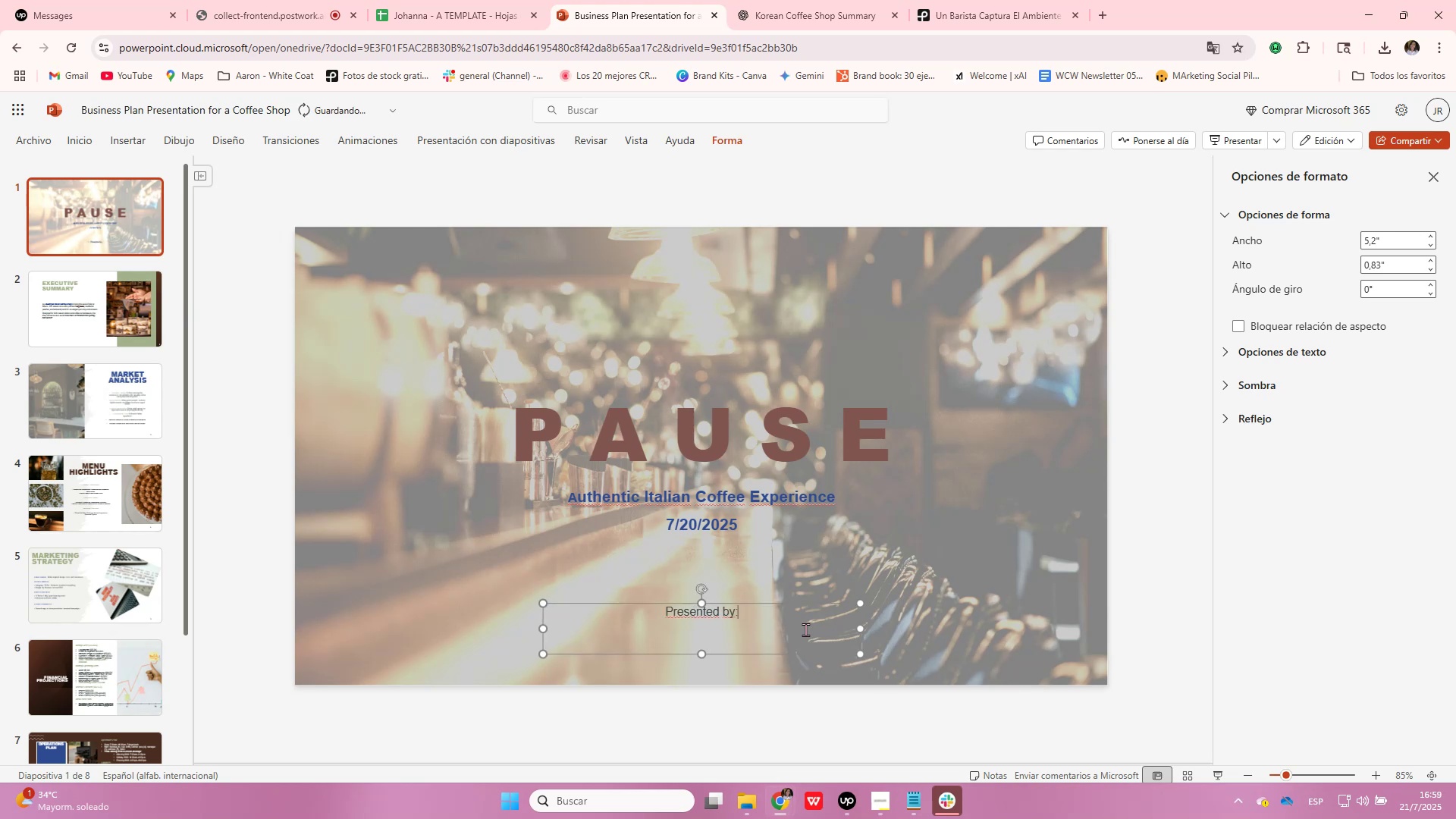 
key(Enter)
 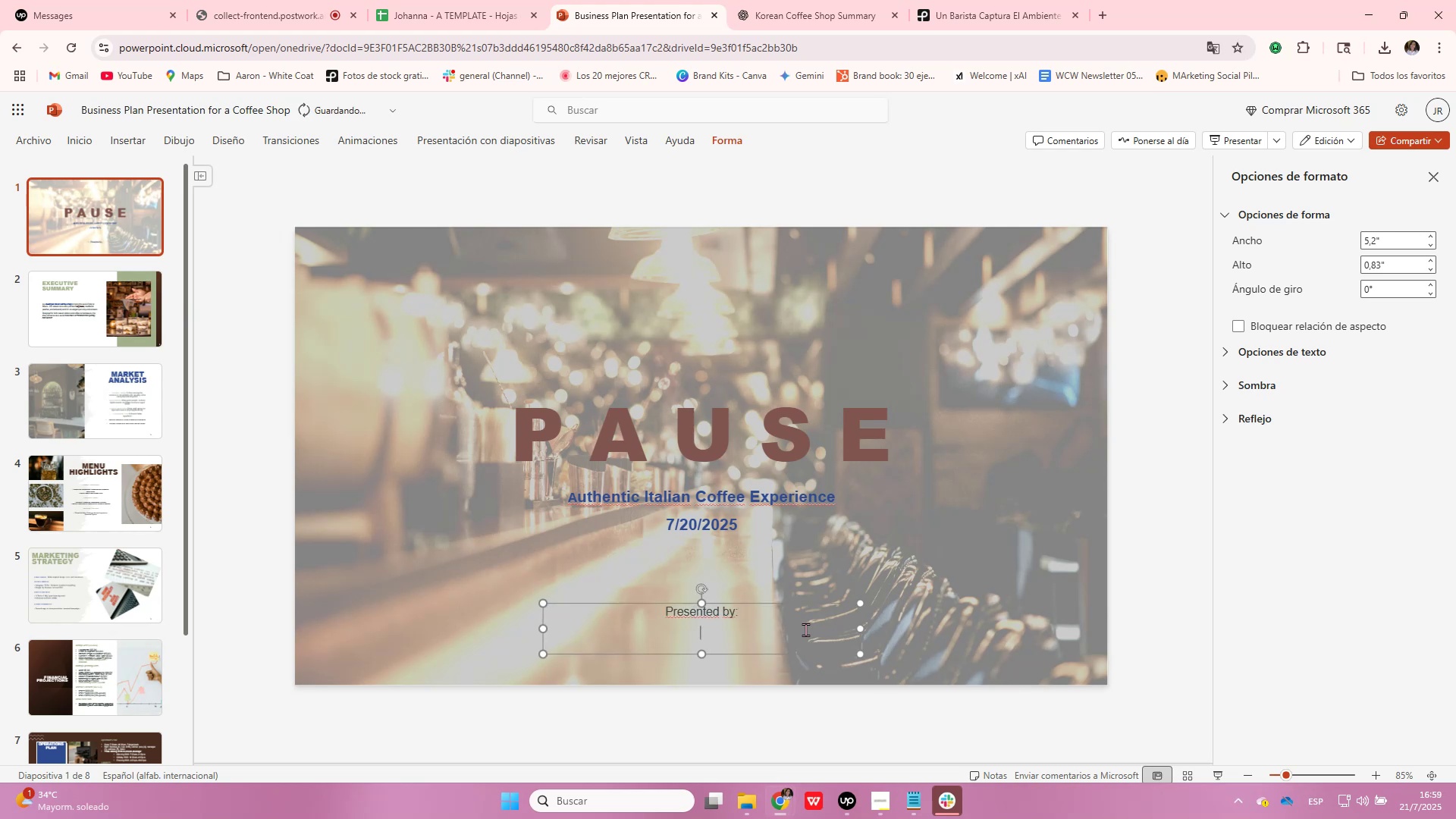 
type(Bsc. Johanna Rodi)
key(Backspace)
type(riguez)
 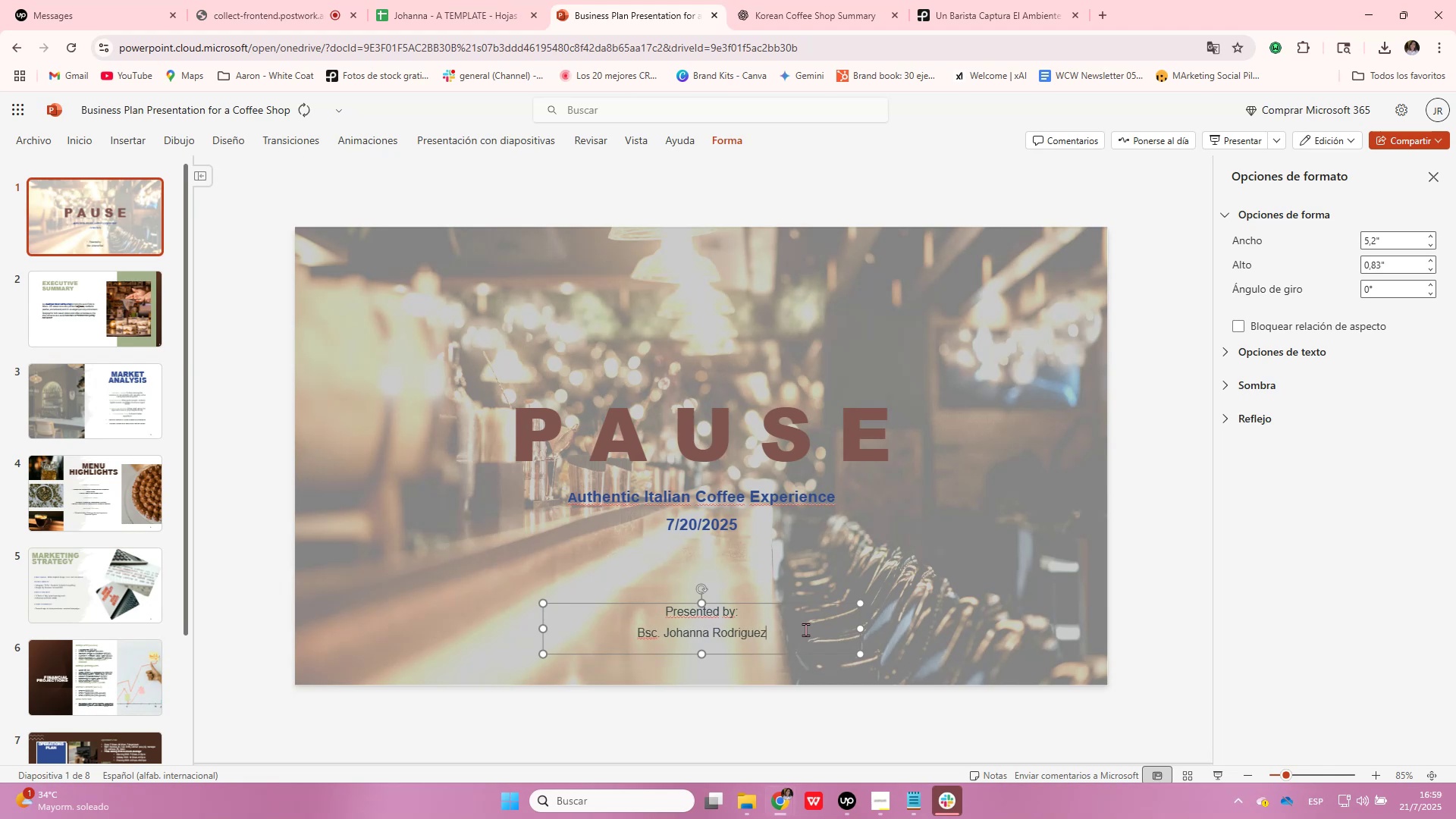 
double_click([724, 613])
 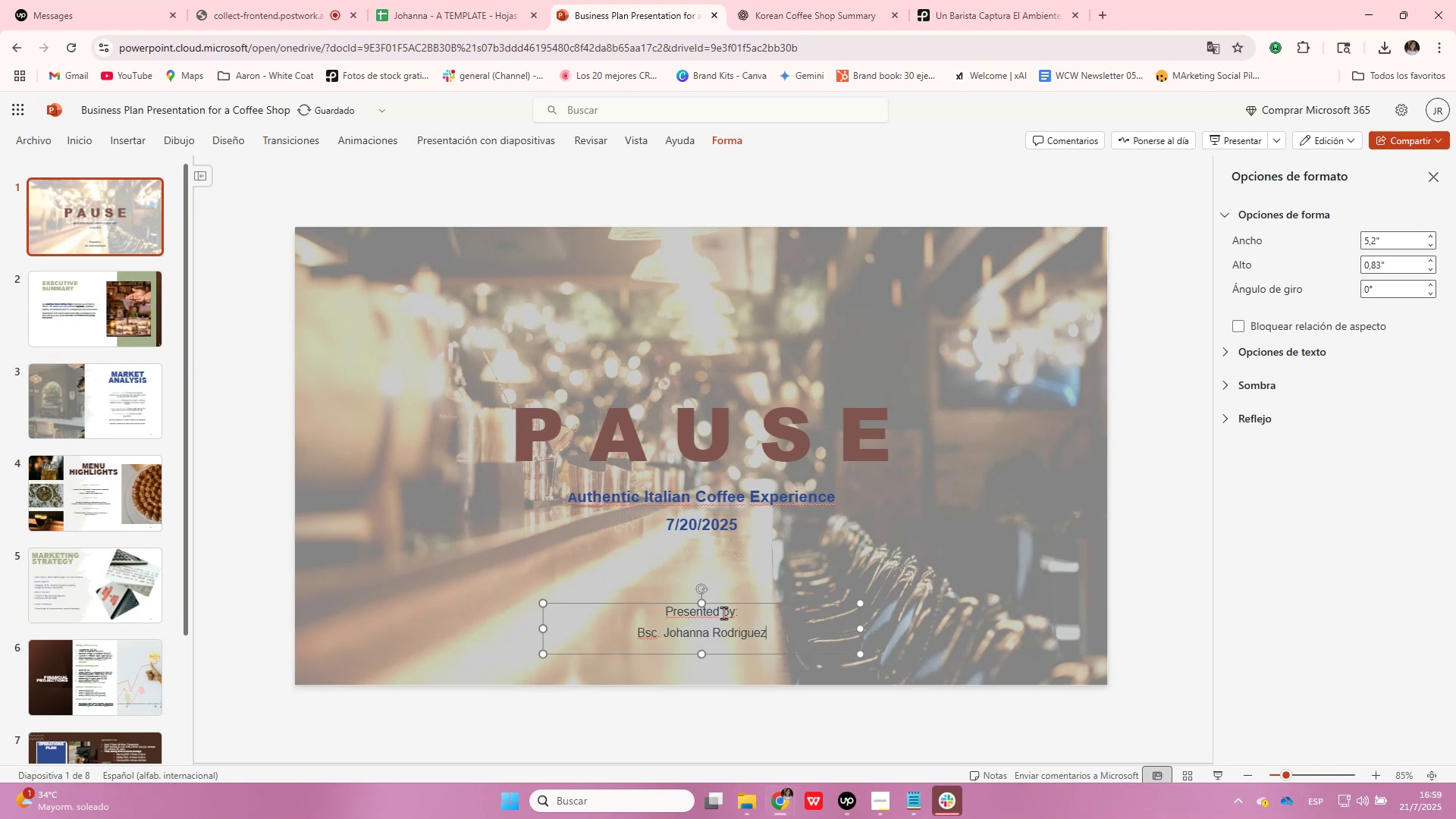 
triple_click([724, 613])
 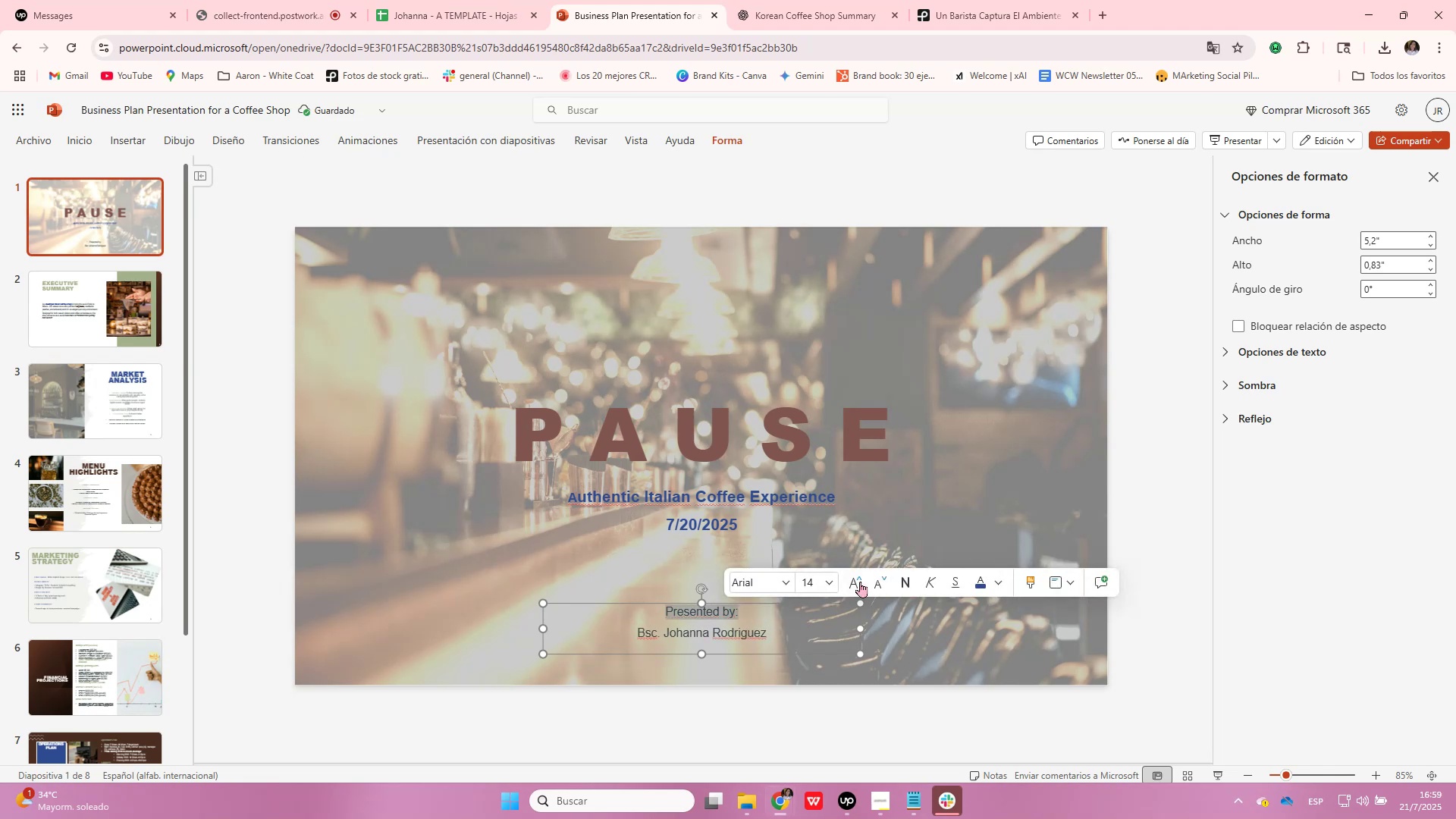 
left_click([864, 581])
 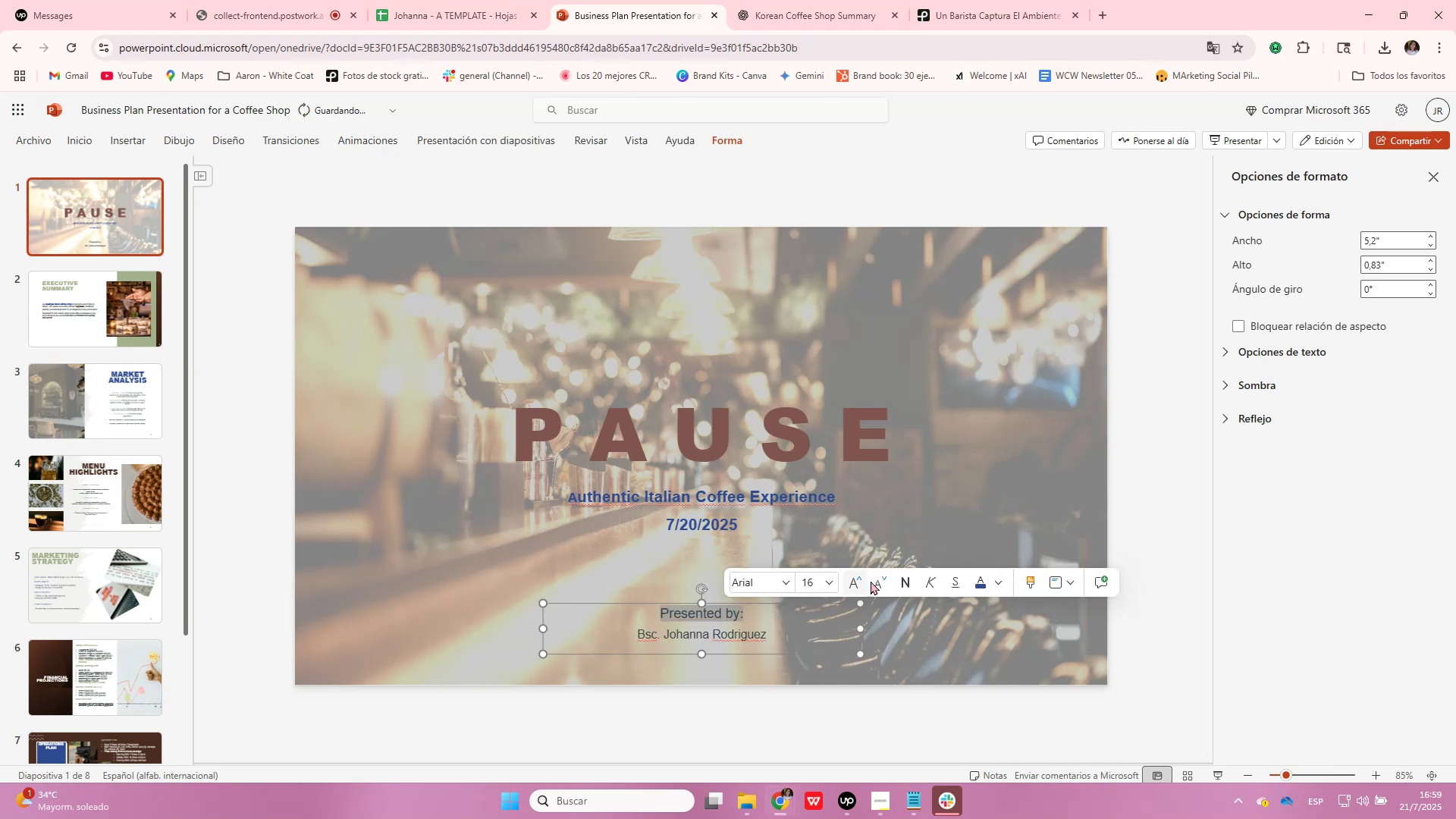 
left_click([871, 581])
 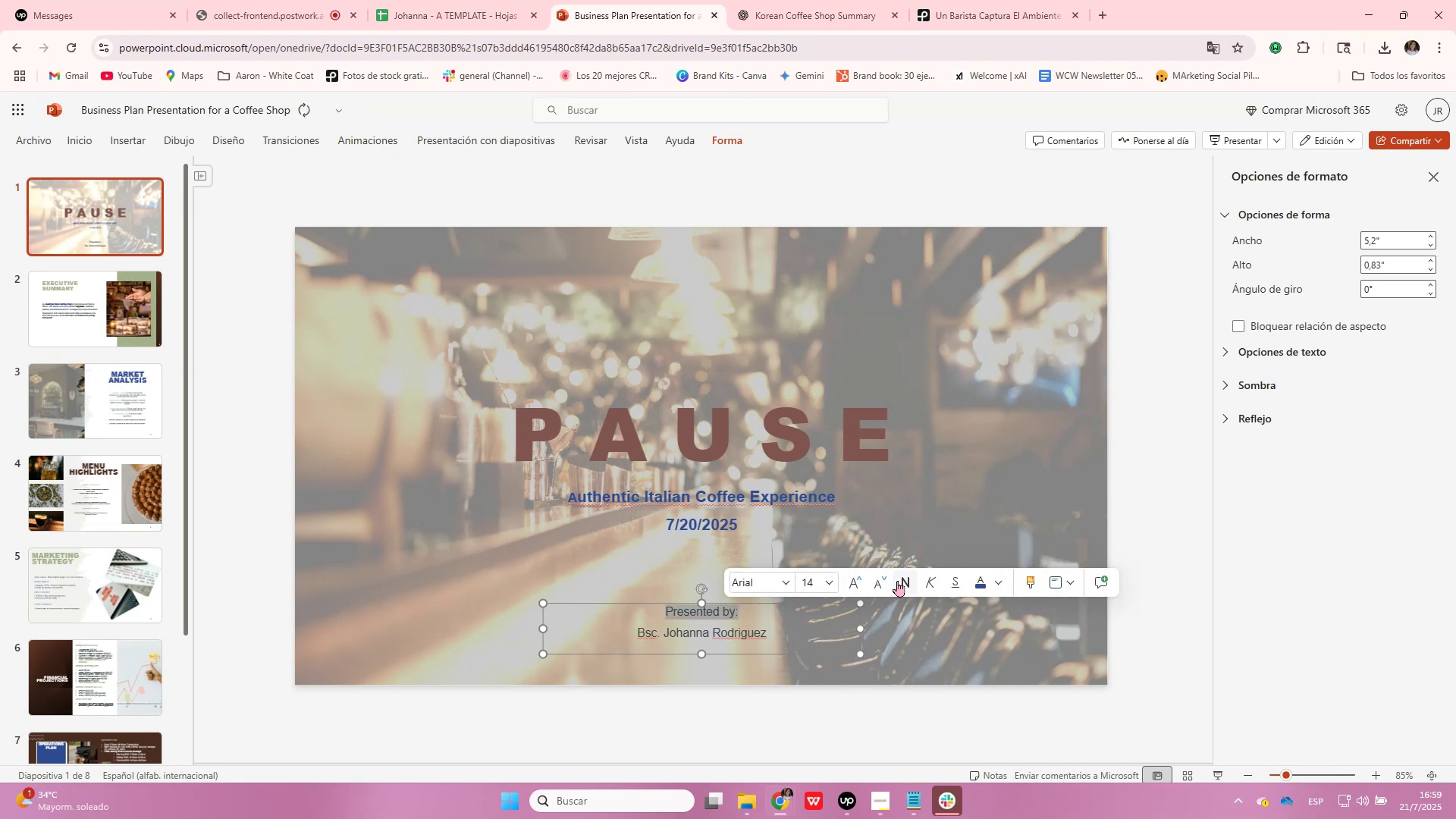 
left_click([897, 581])
 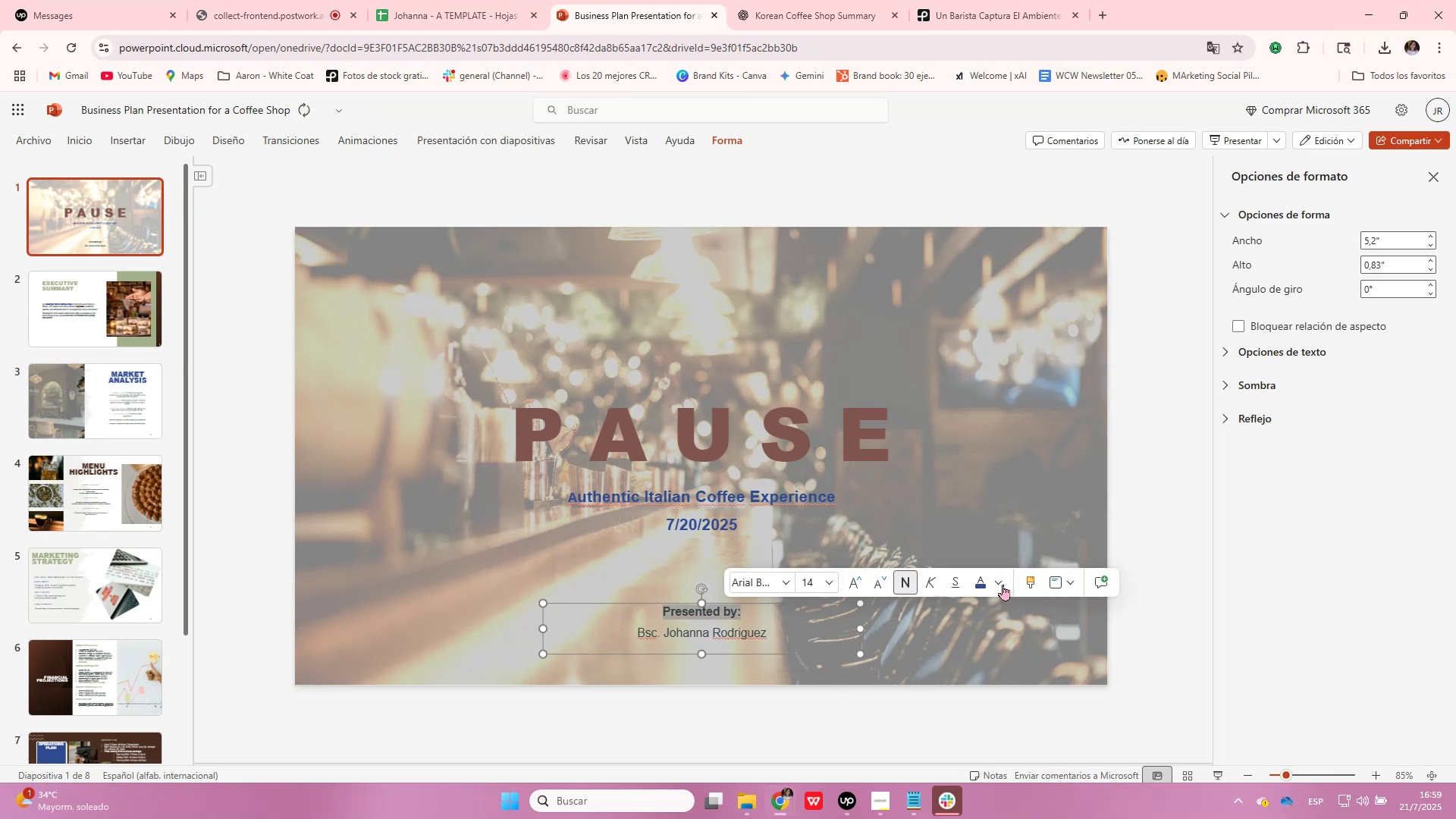 
left_click([1006, 585])
 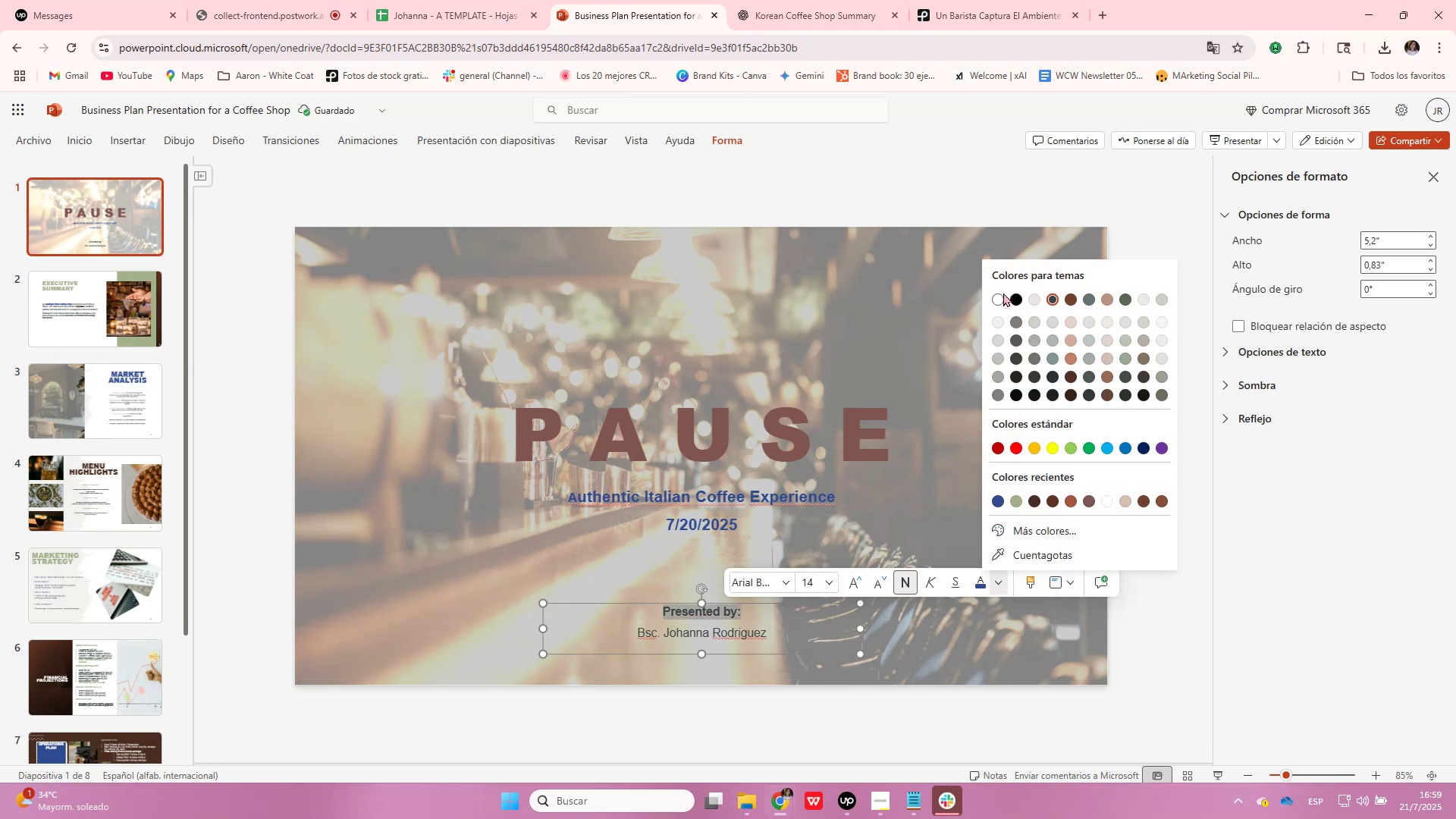 
left_click([1001, 299])
 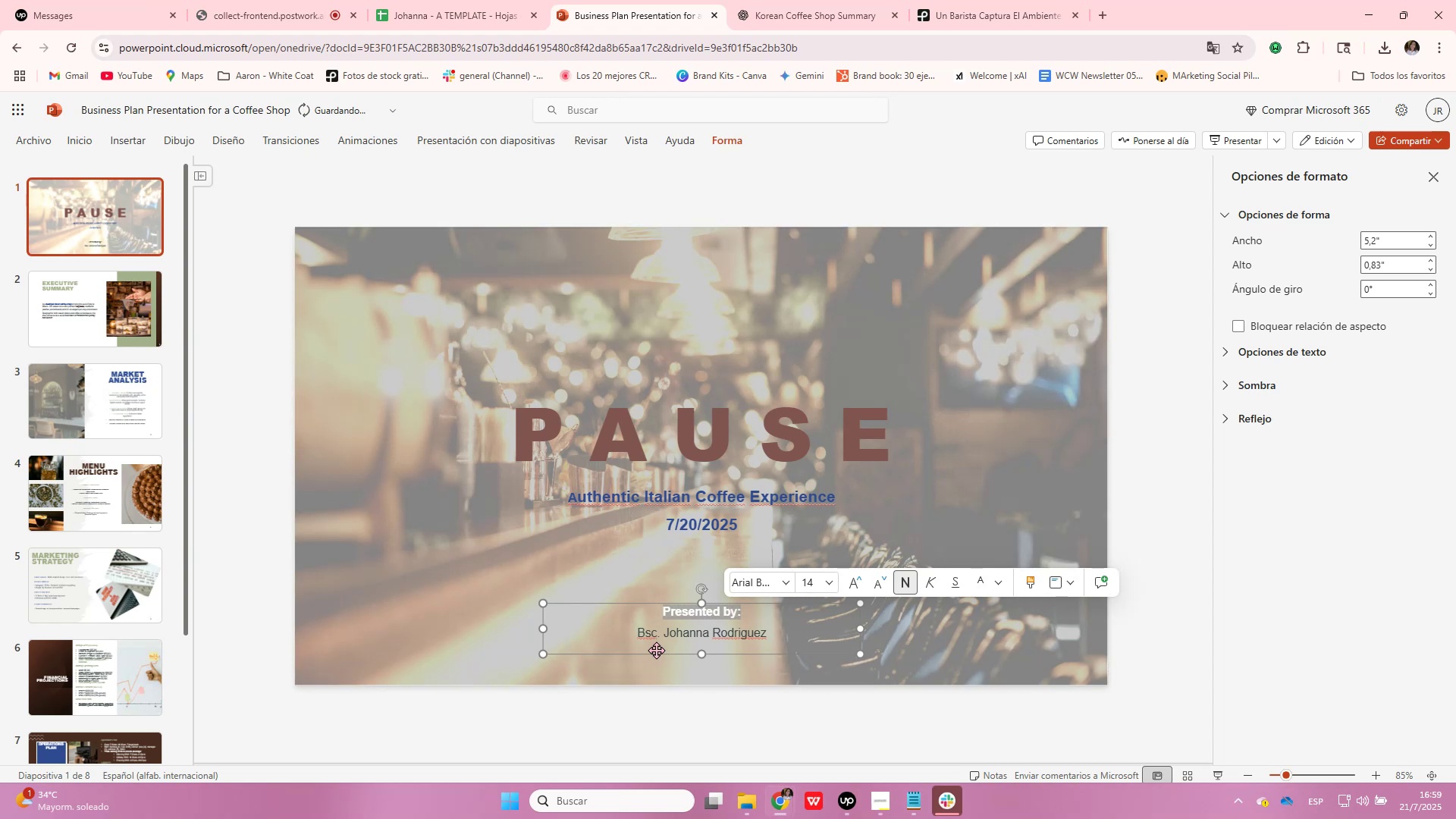 
left_click_drag(start_coordinate=[640, 634], to_coordinate=[808, 632])
 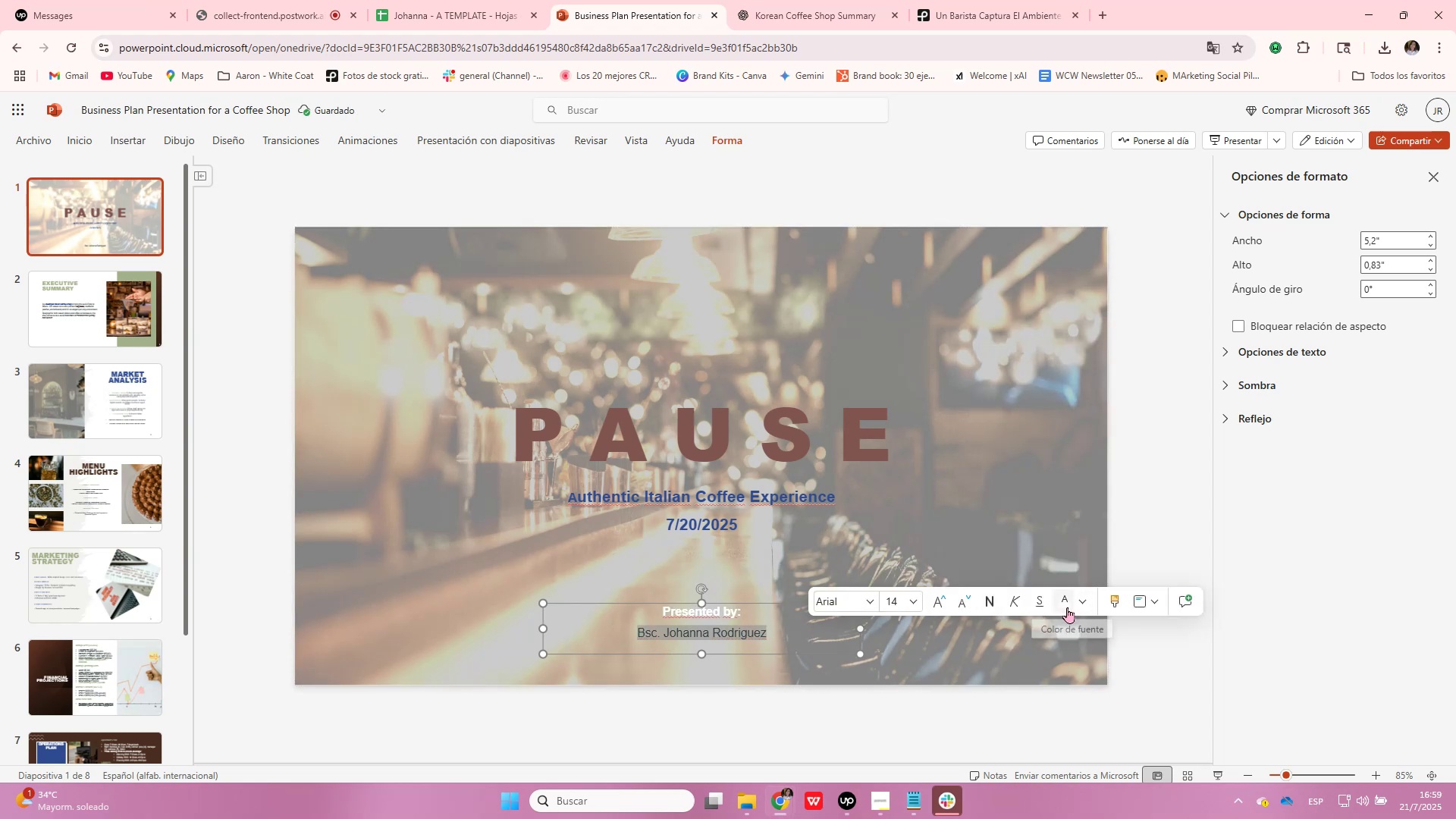 
left_click([1075, 607])
 